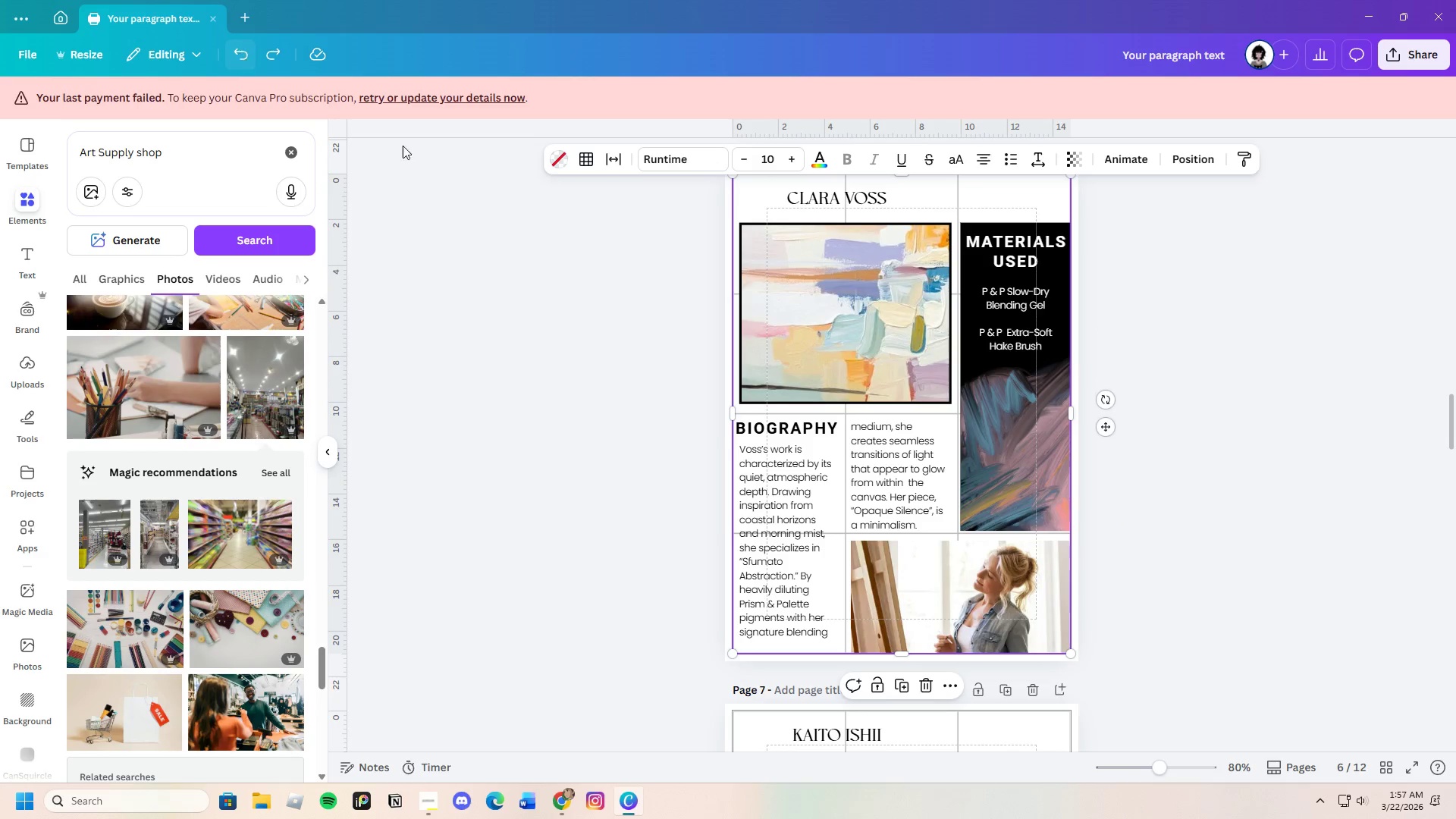 
scroll: coordinate [1263, 510], scroll_direction: up, amount: 3.0
 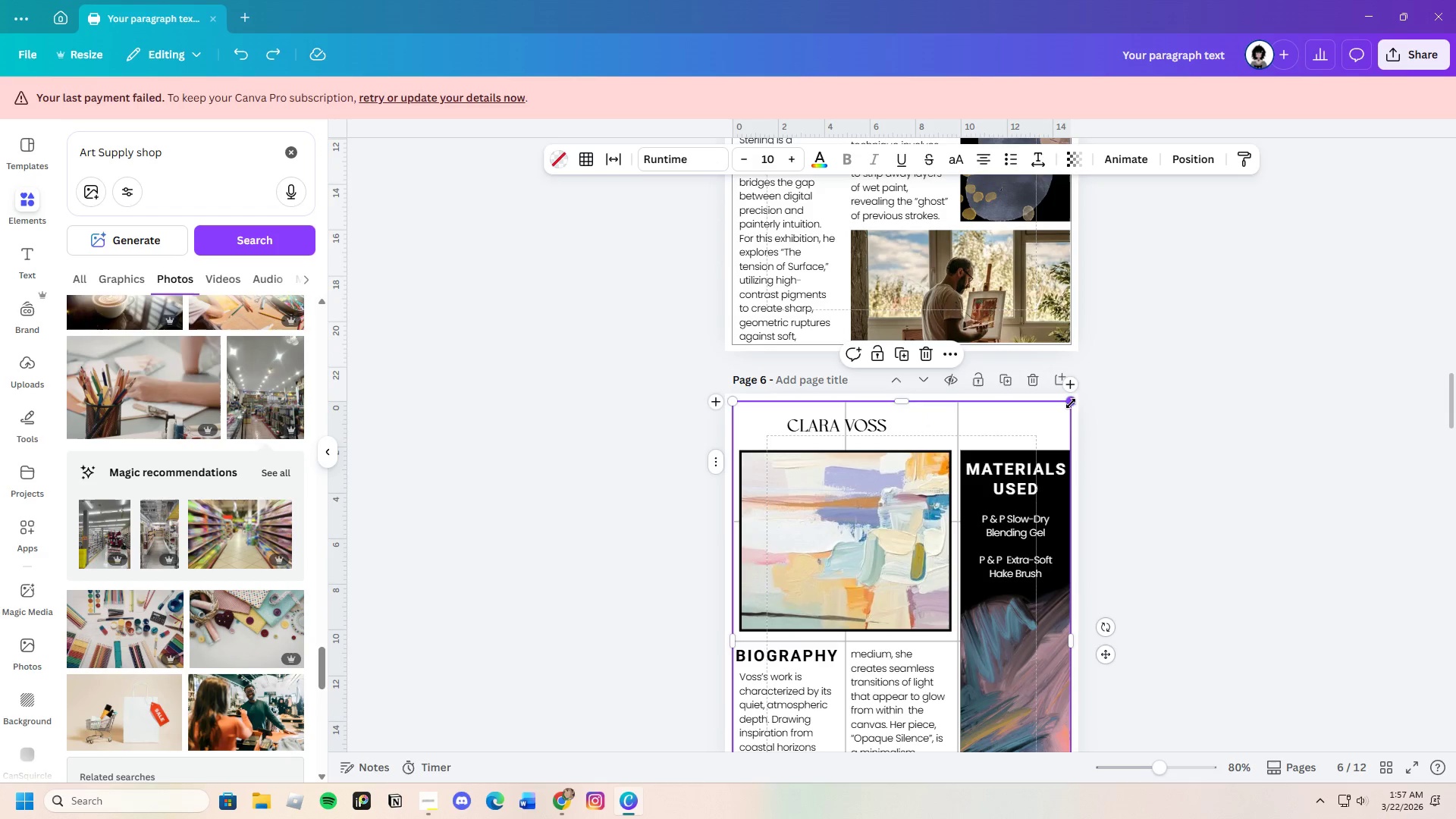 
left_click([1071, 403])
 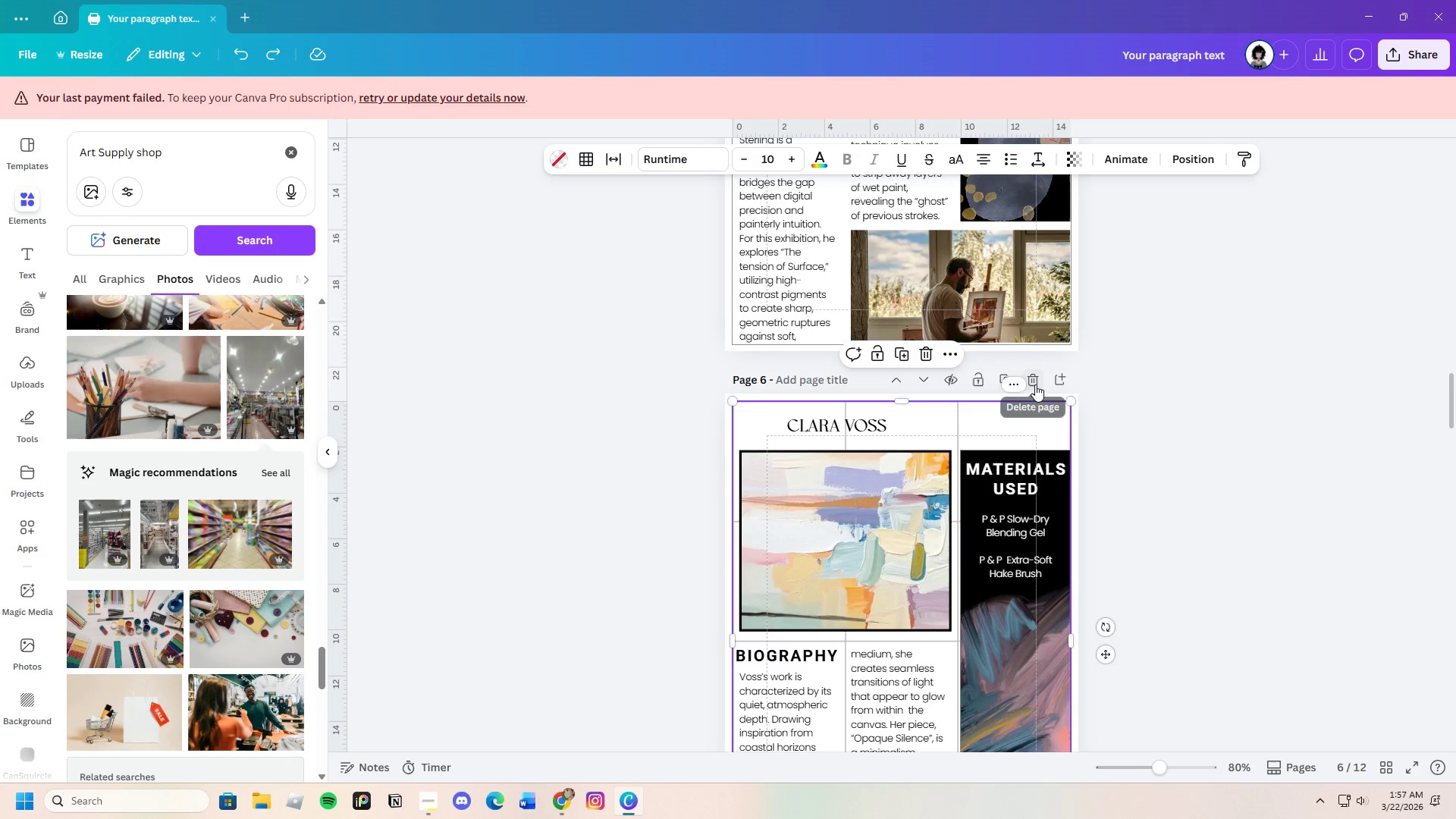 
left_click([1142, 432])
 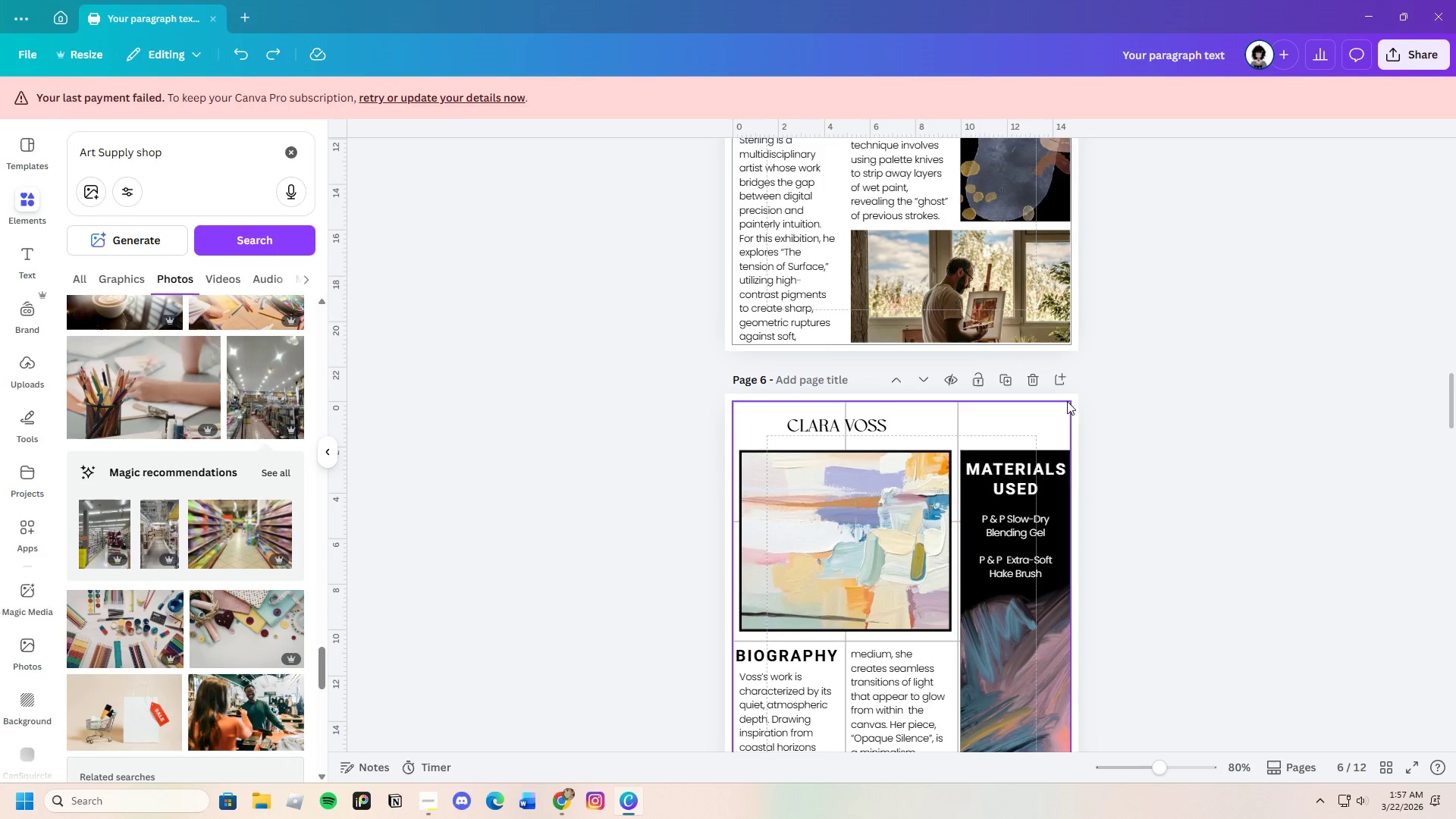 
left_click([1068, 401])
 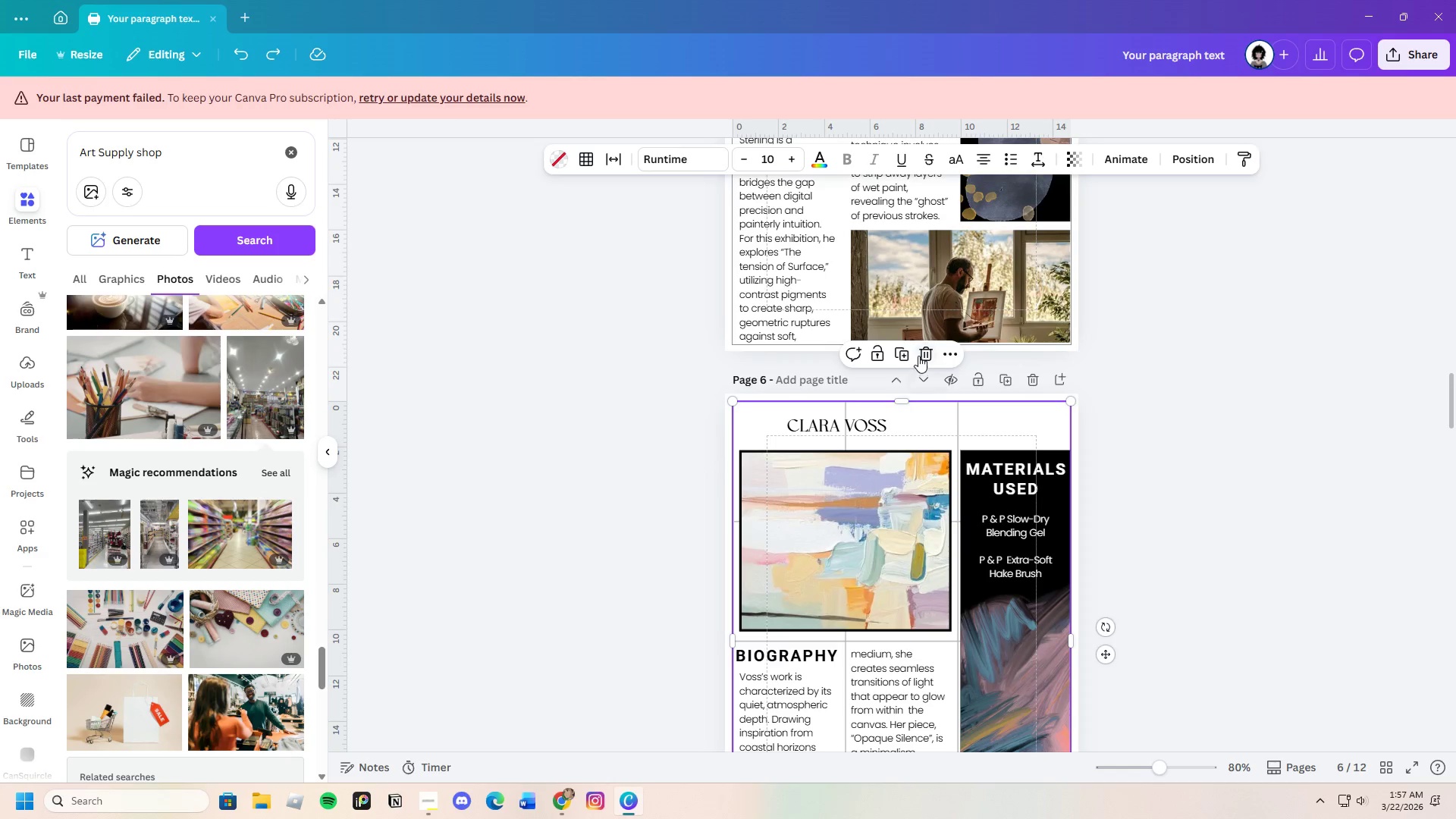 
left_click([926, 353])
 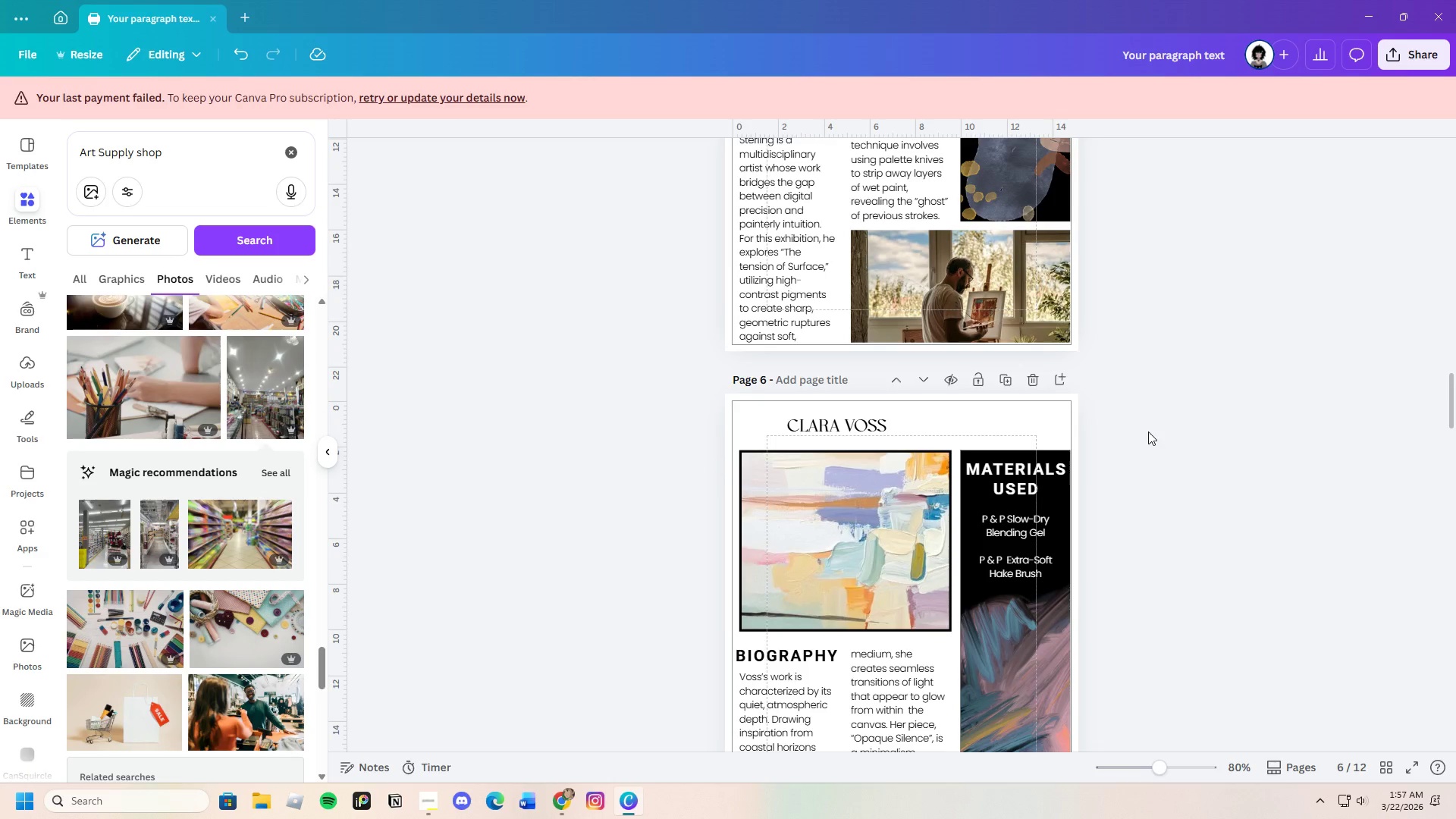 
left_click([1231, 559])
 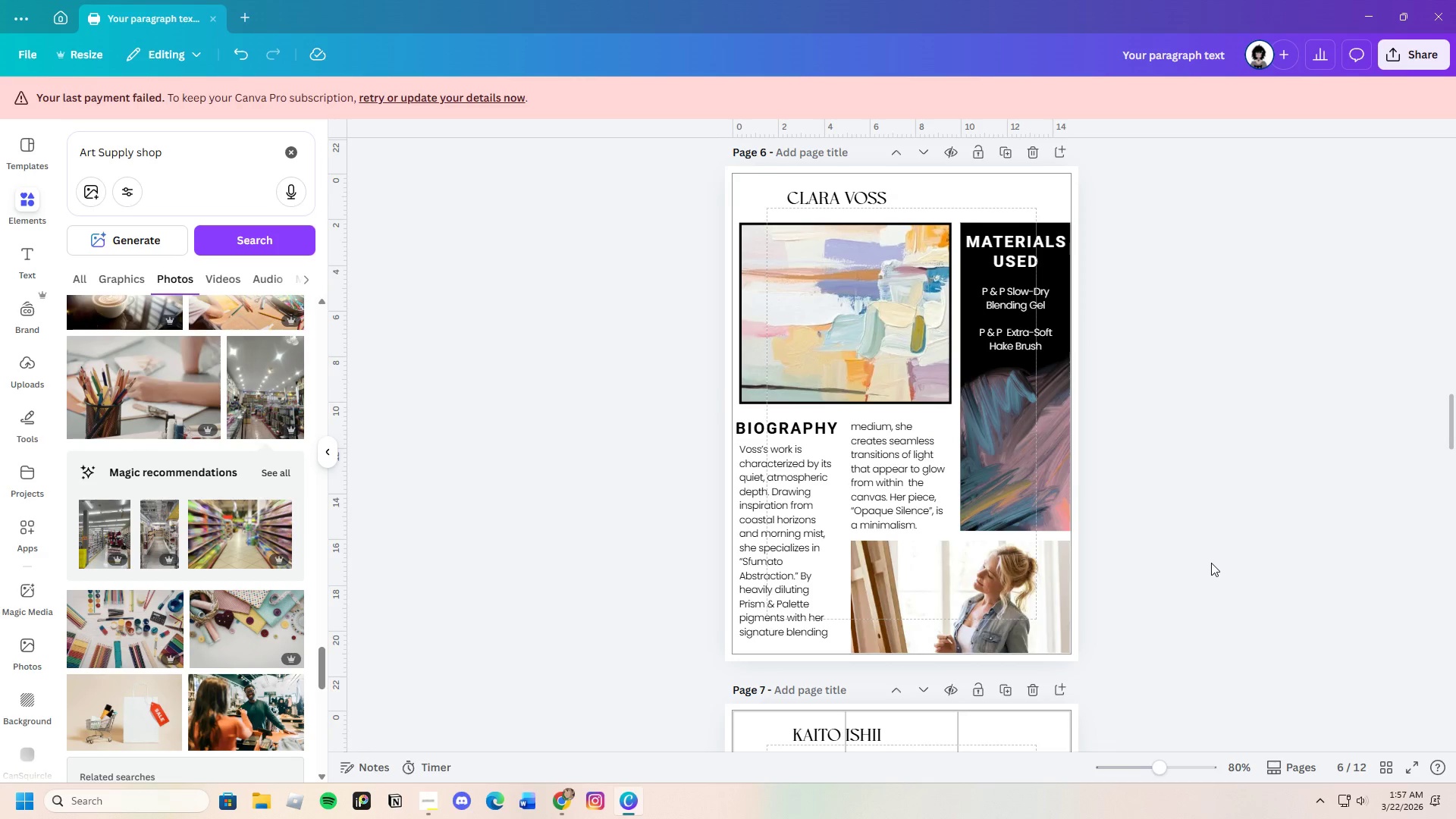 
scroll: coordinate [1278, 559], scroll_direction: down, amount: 3.0
 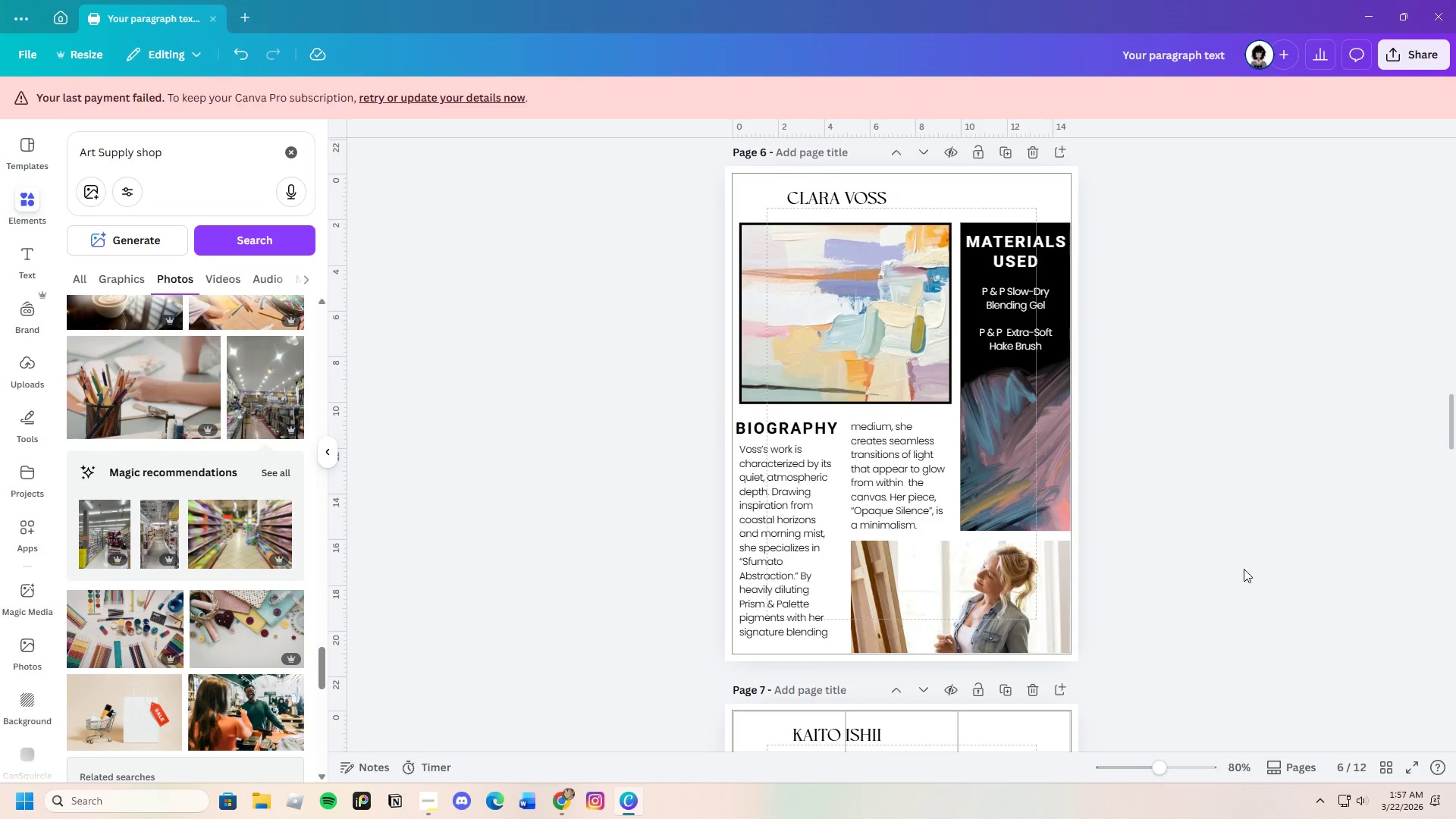 
scroll: coordinate [1201, 568], scroll_direction: up, amount: 1.0
 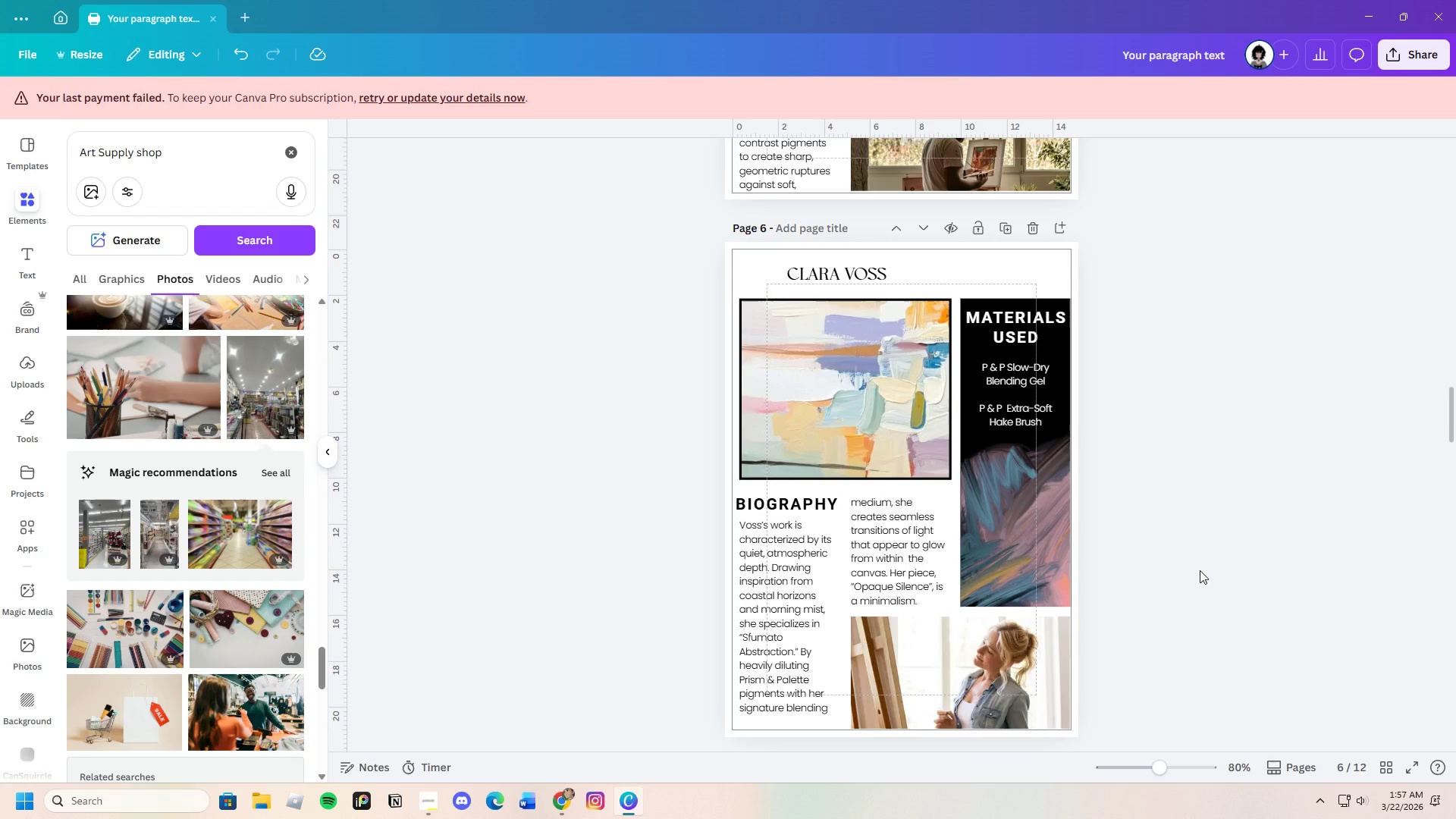 
scroll: coordinate [1200, 570], scroll_direction: down, amount: 4.0
 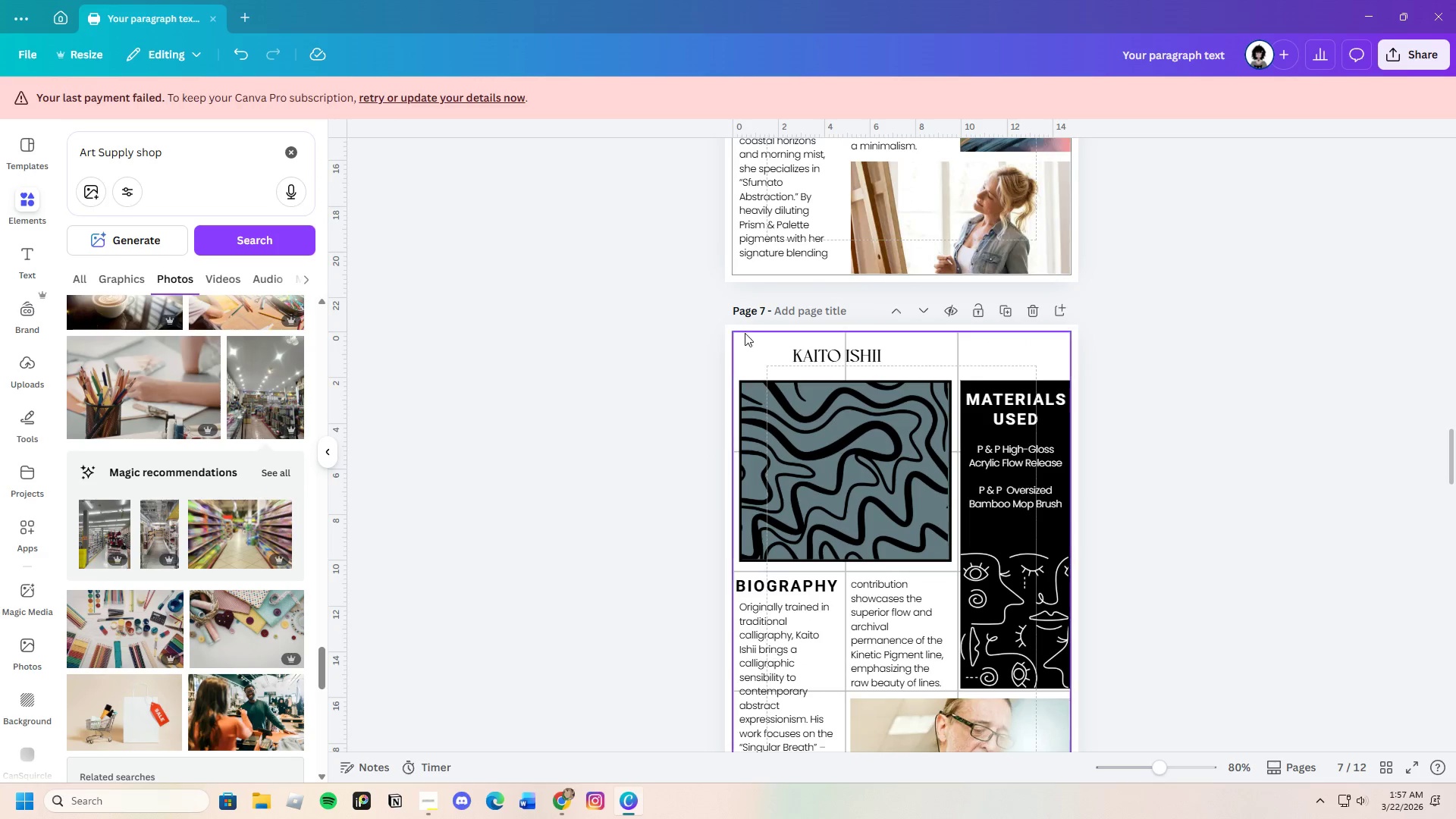 
left_click([739, 335])
 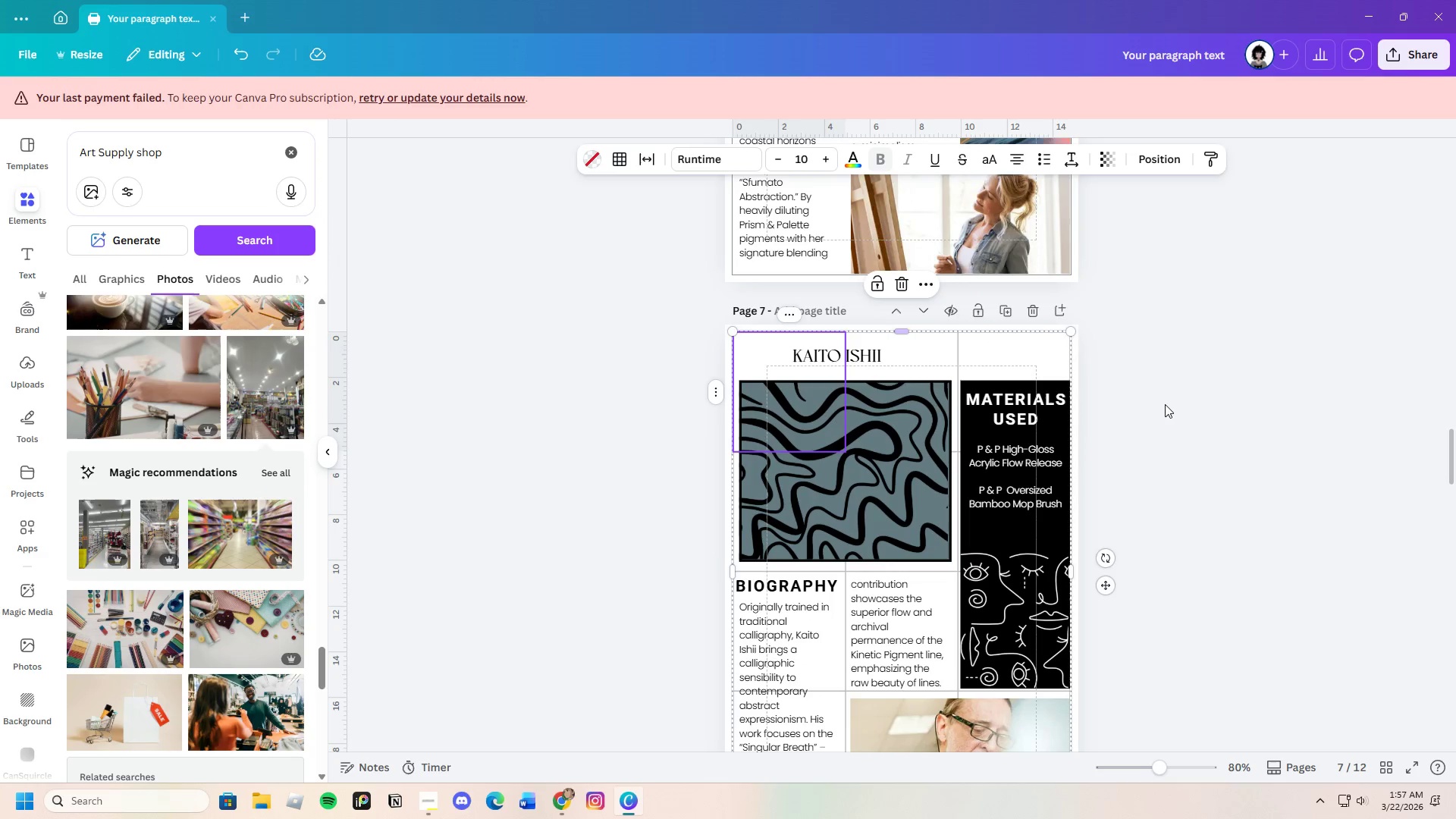 
left_click([1220, 410])
 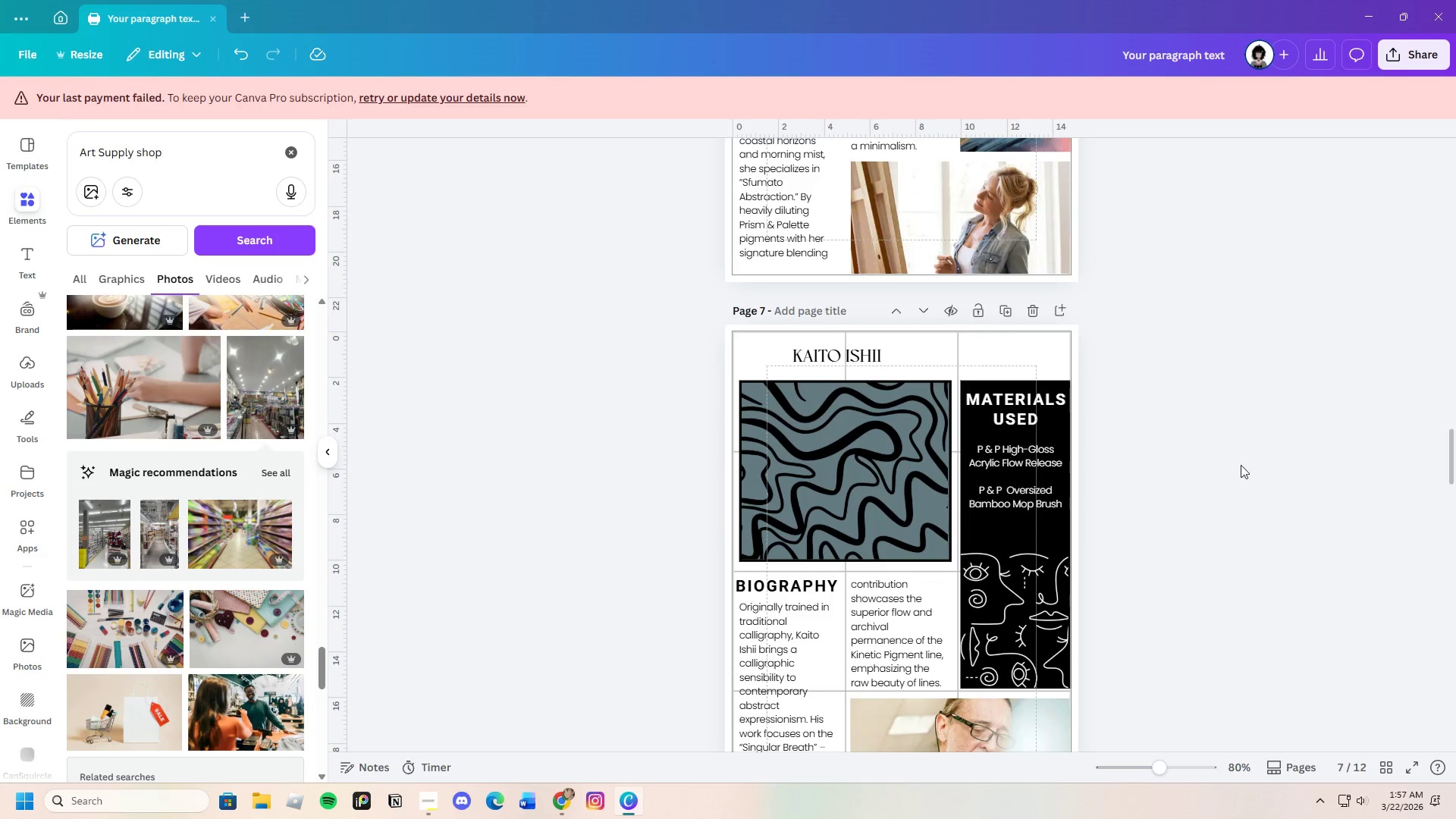 
scroll: coordinate [1237, 504], scroll_direction: down, amount: 3.0
 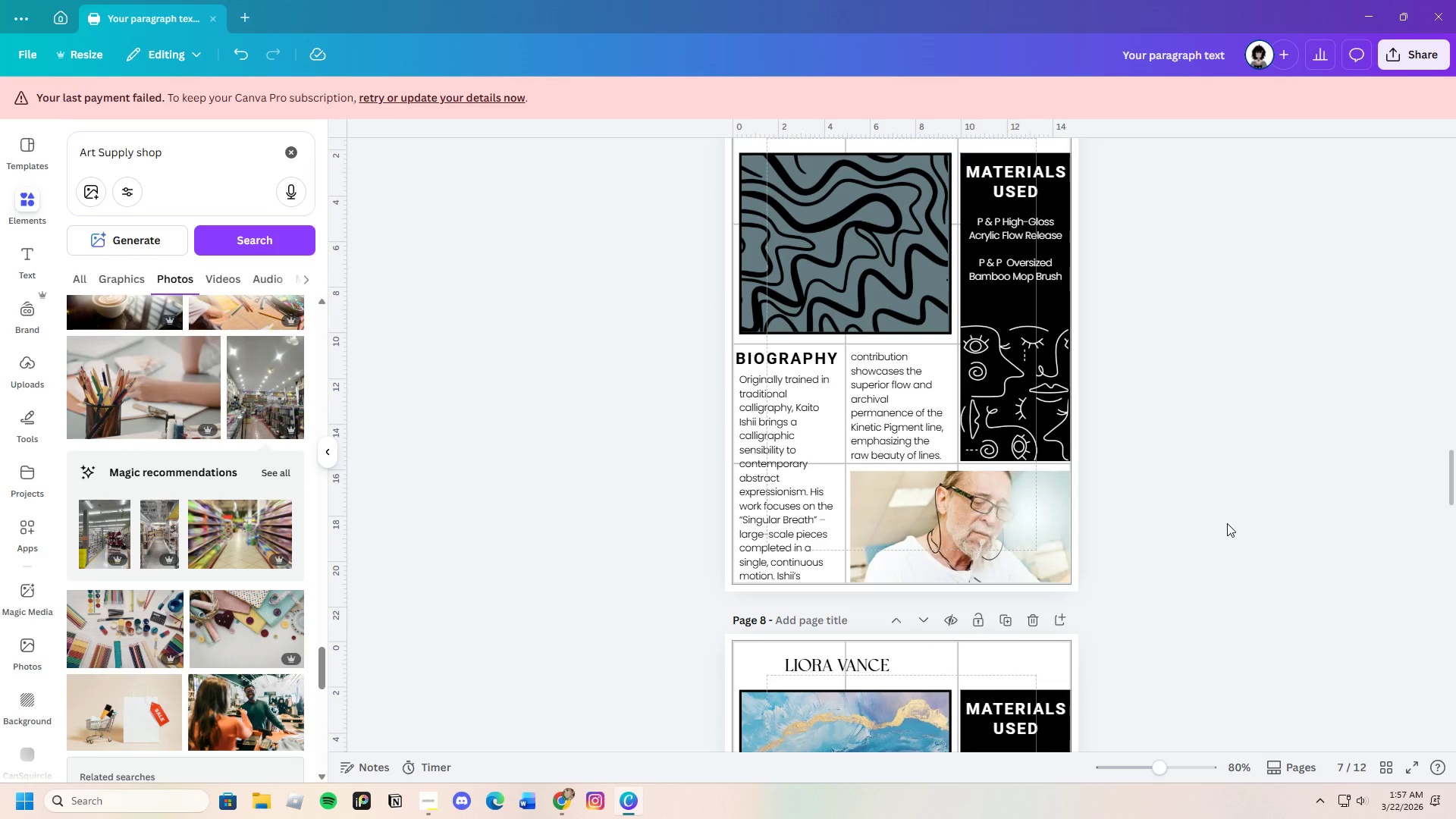 
scroll: coordinate [1225, 524], scroll_direction: up, amount: 3.0
 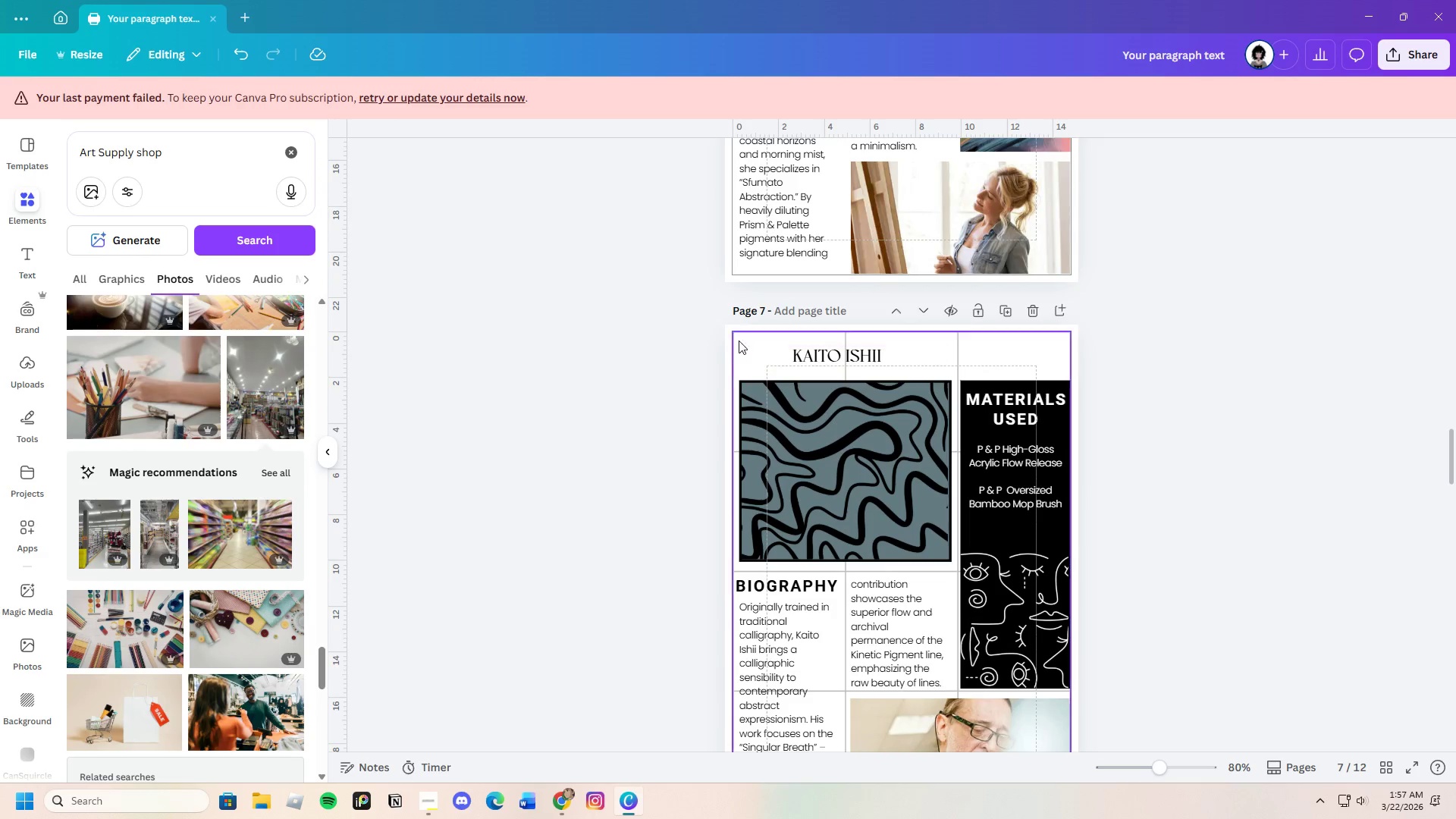 
left_click([736, 338])
 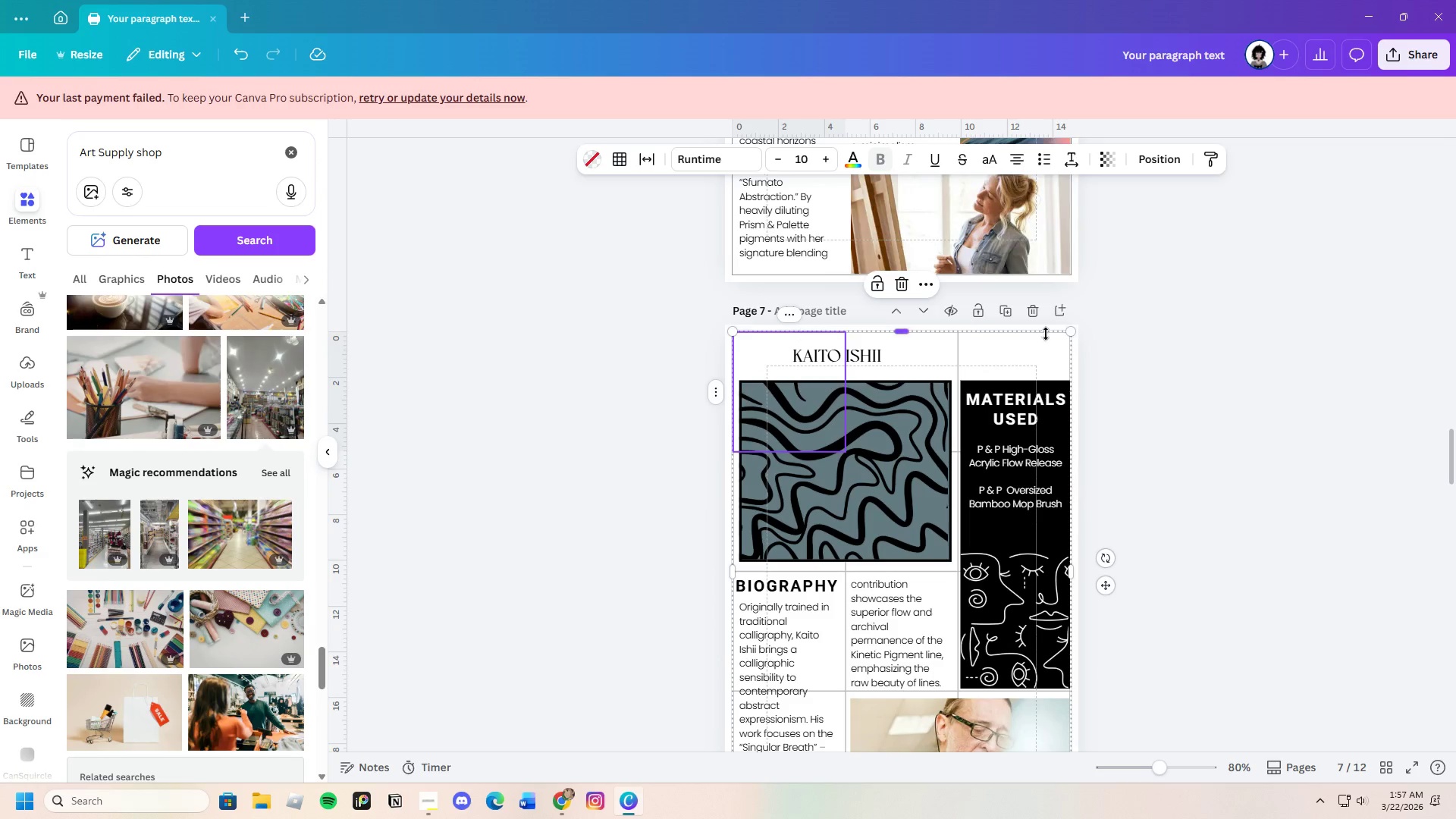 
left_click([1198, 334])
 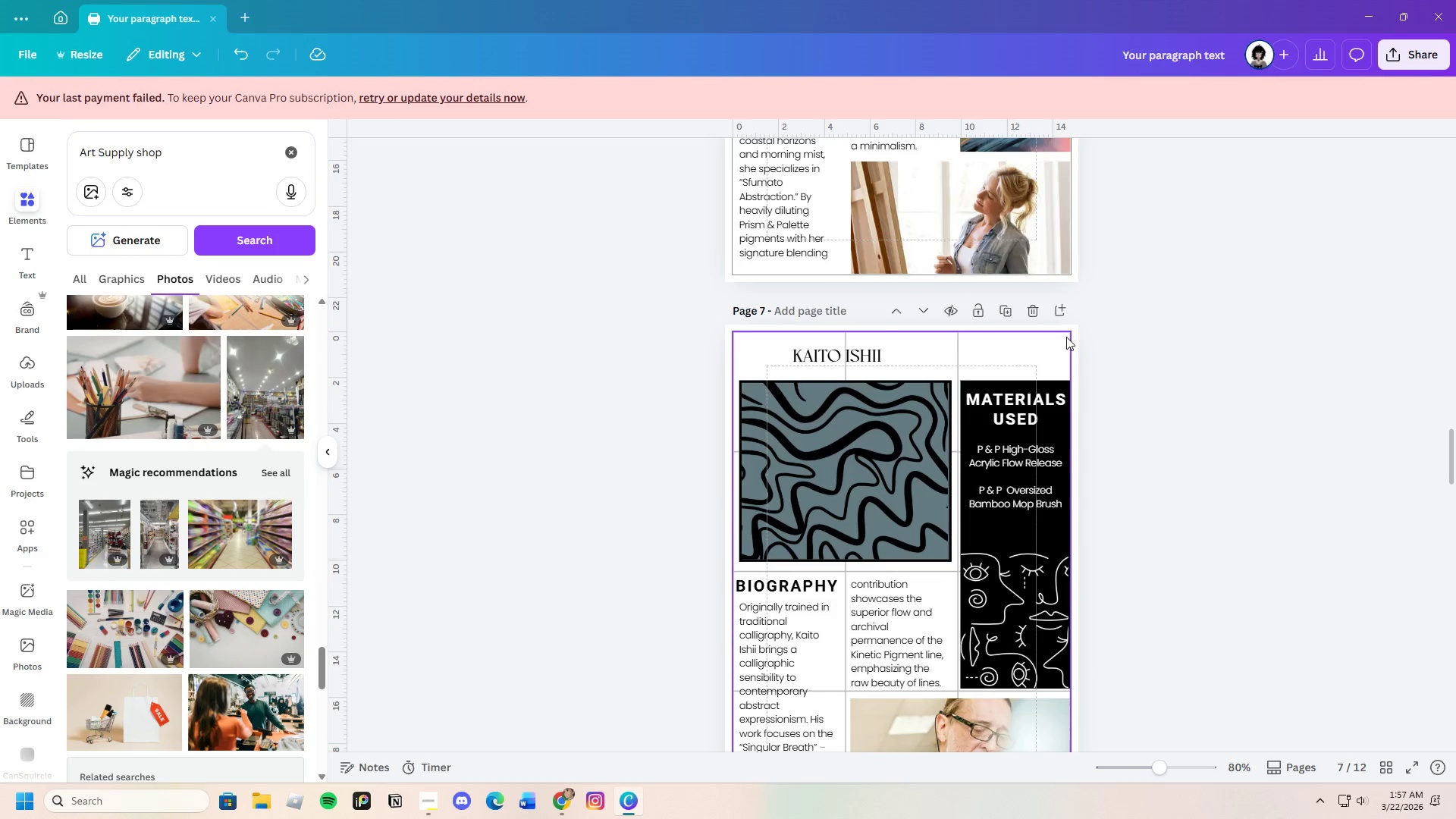 
left_click([1066, 336])
 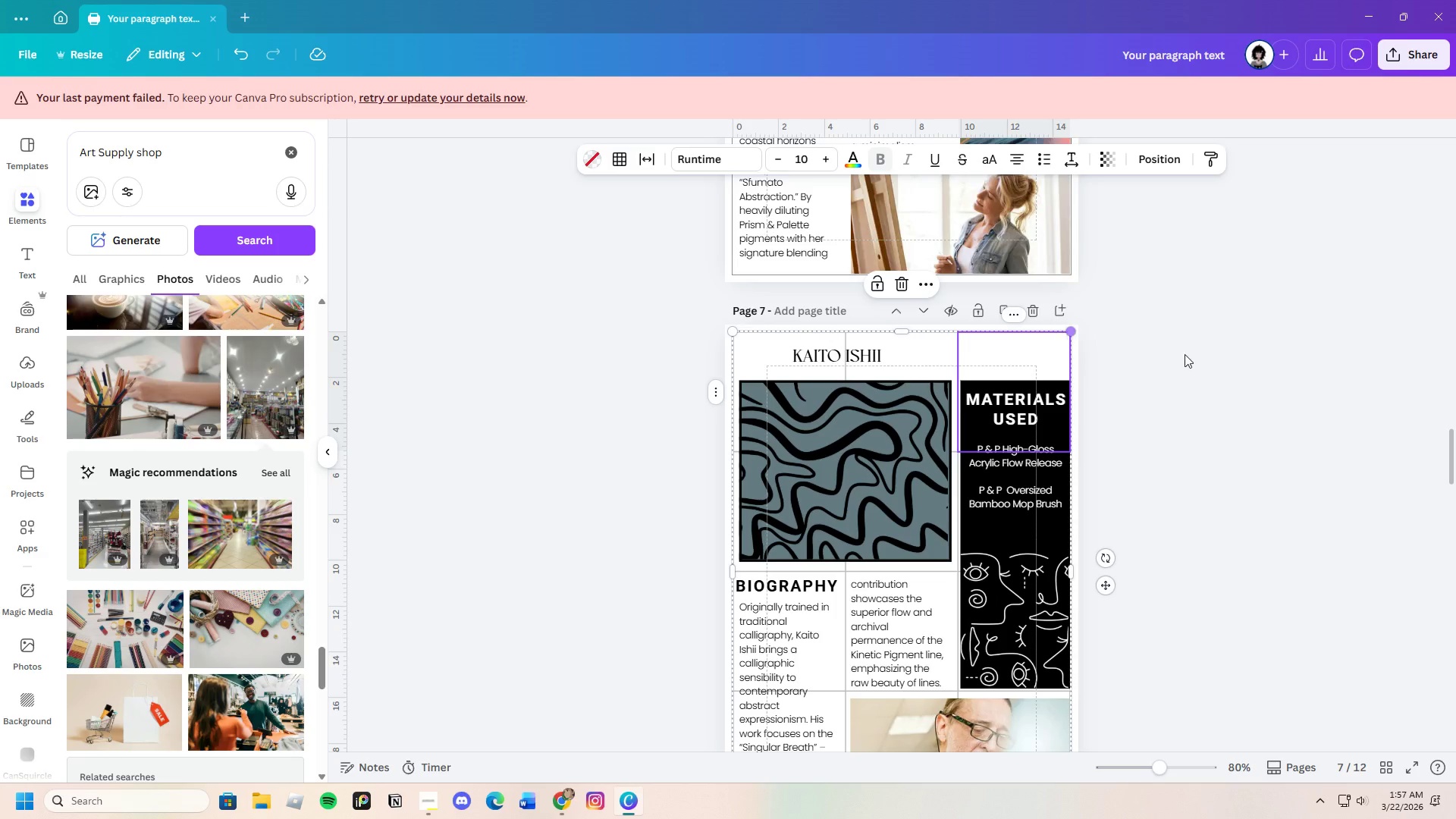 
left_click([1222, 361])
 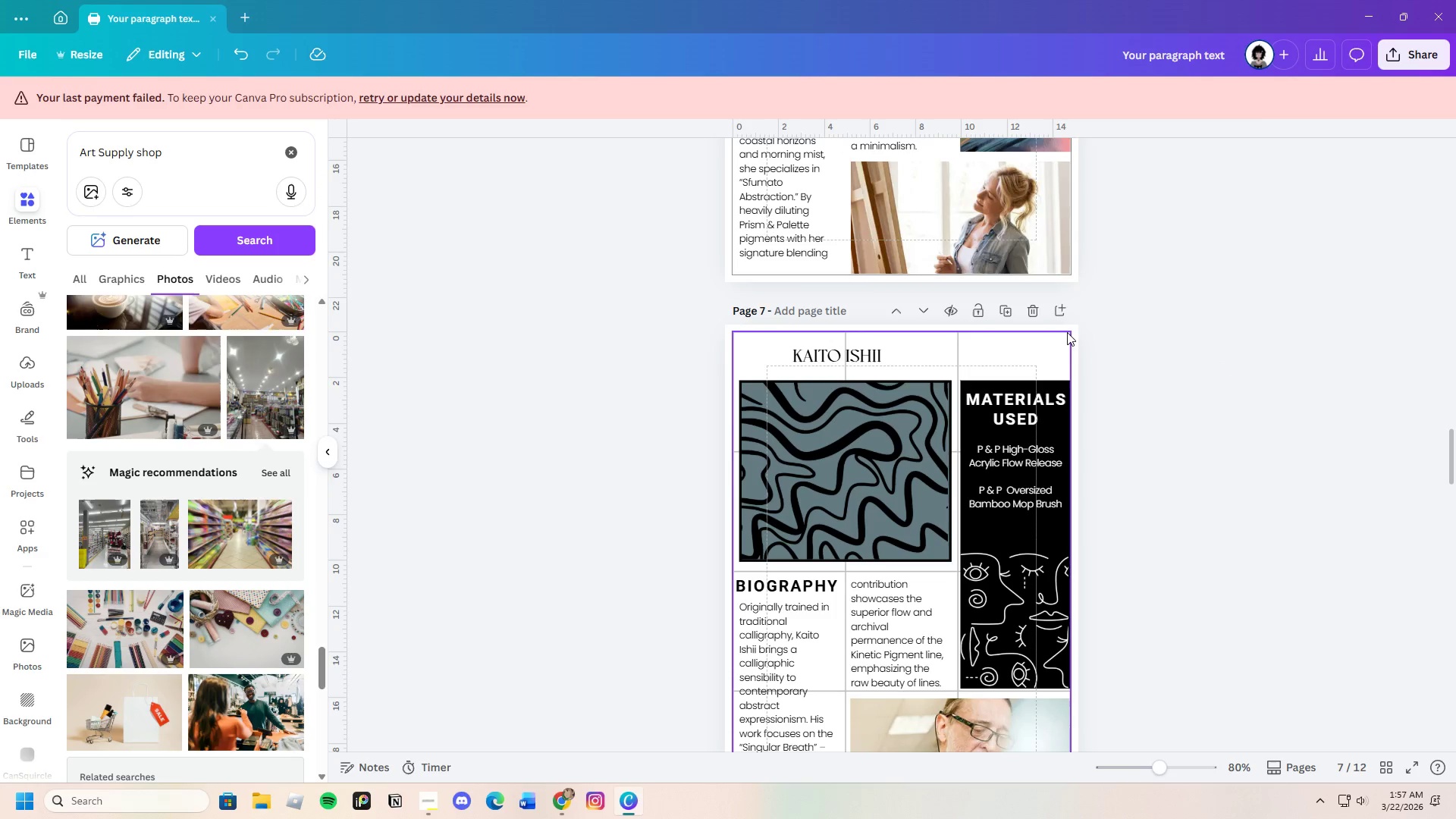 
left_click([1067, 332])
 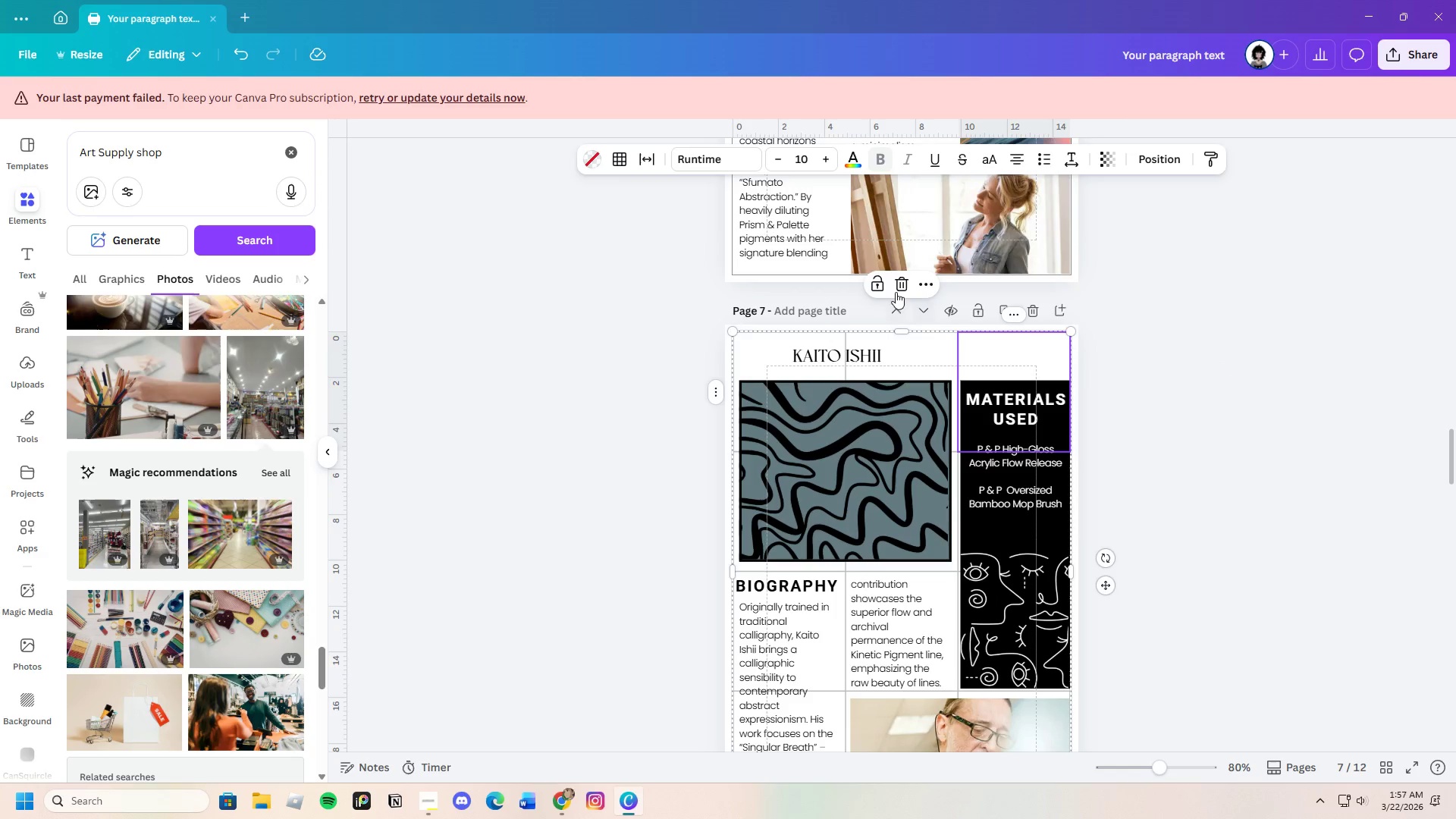 
left_click([902, 290])
 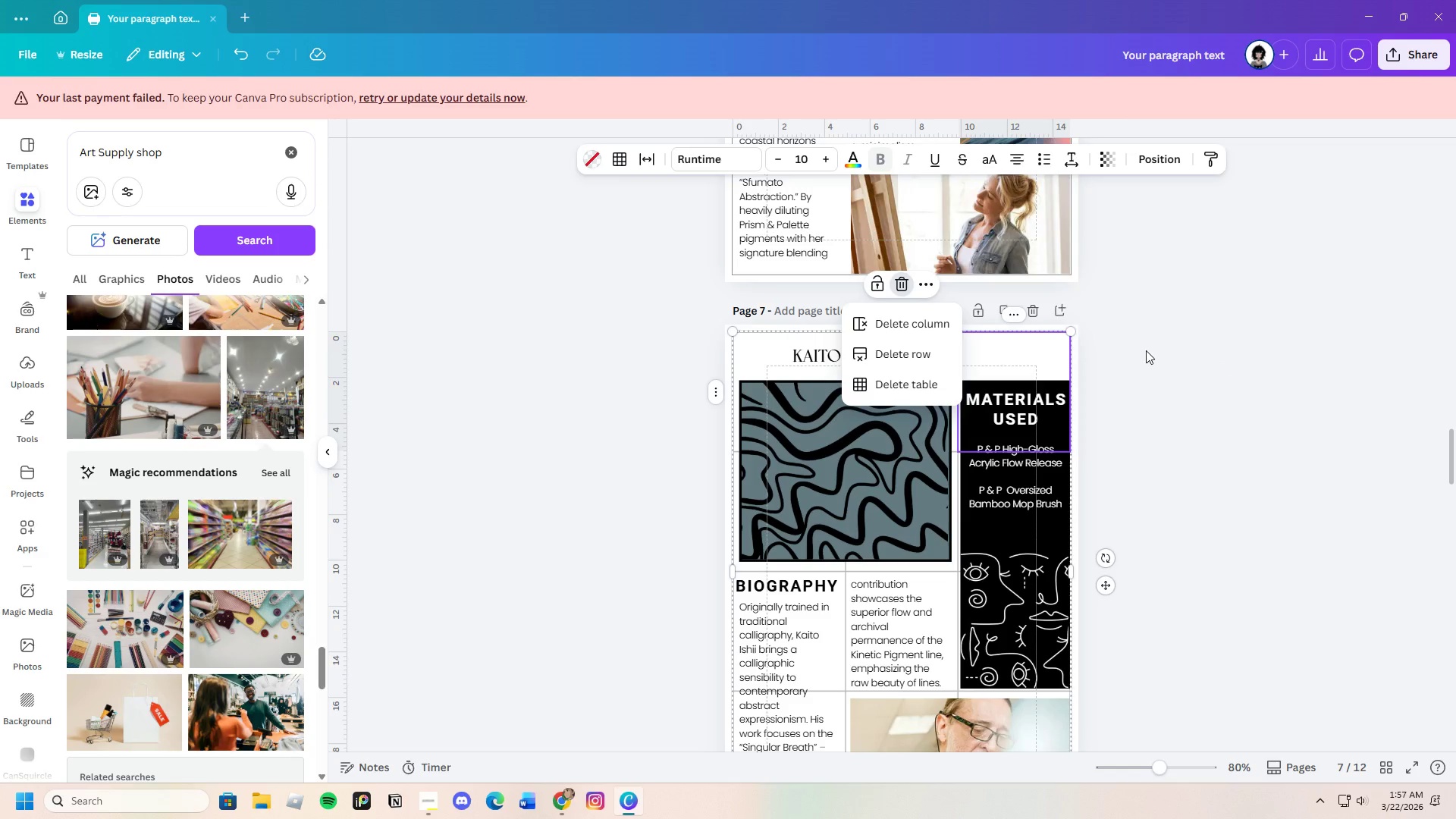 
left_click([1199, 362])
 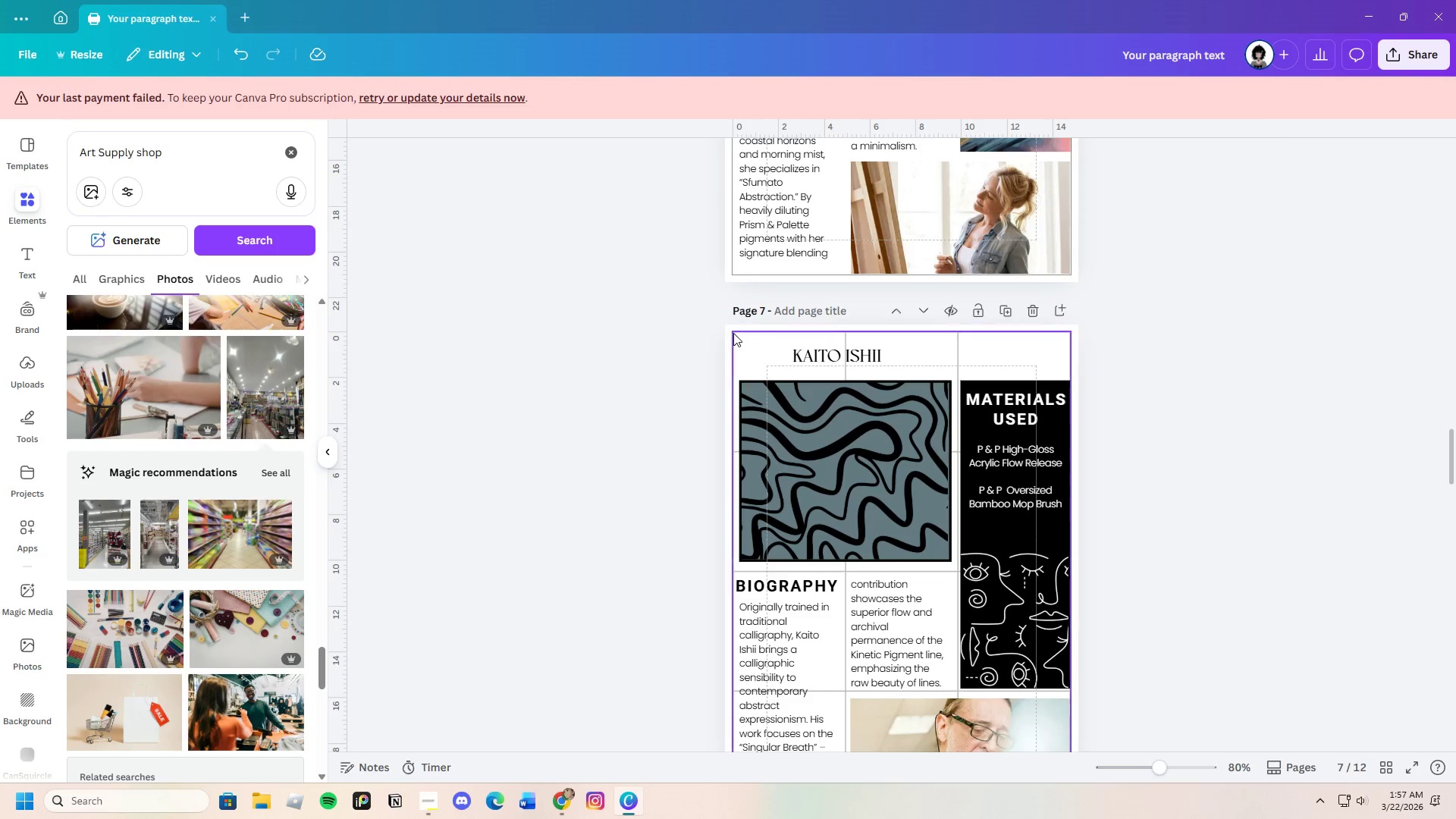 
left_click([733, 333])
 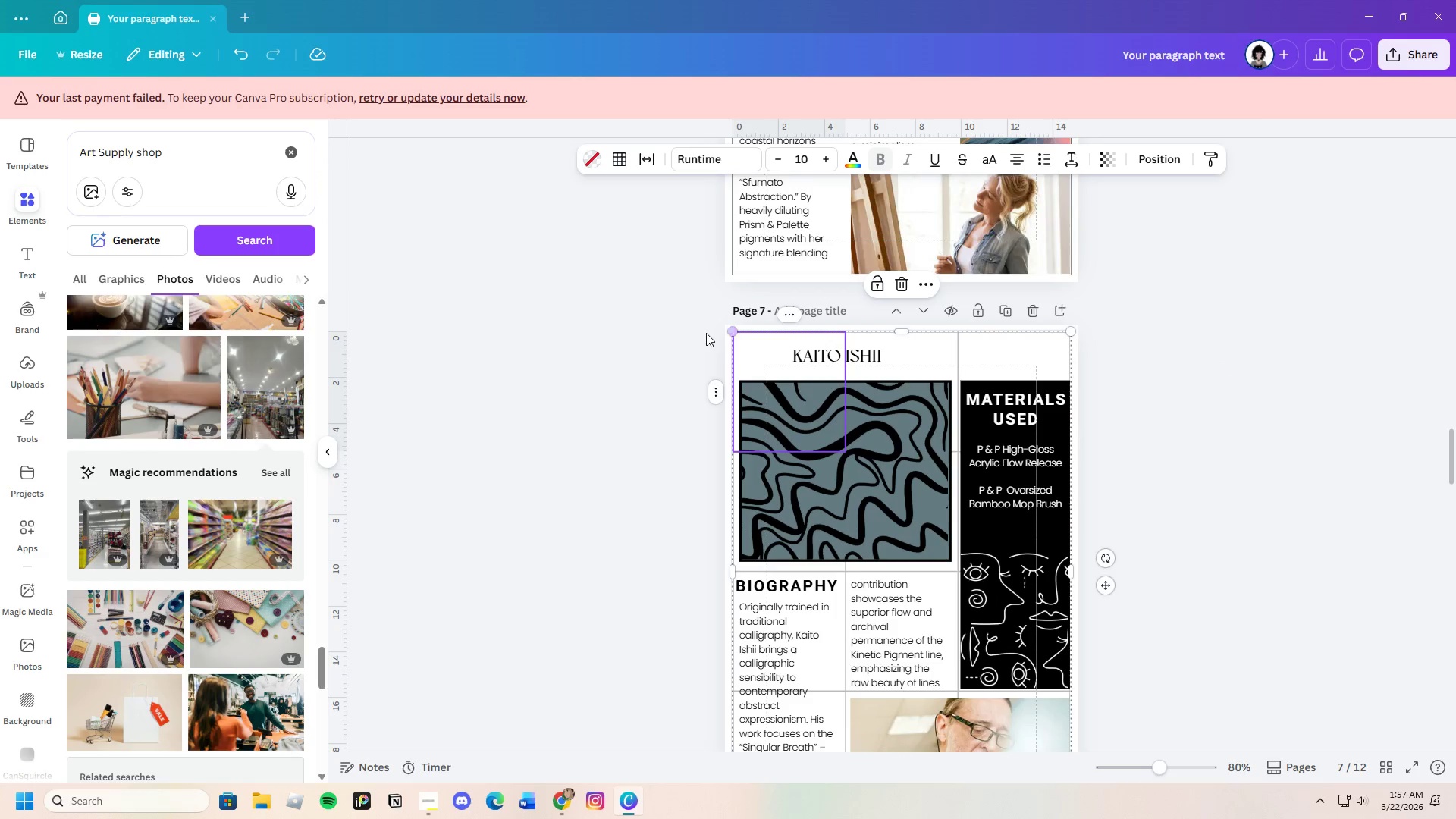 
left_click([712, 330])
 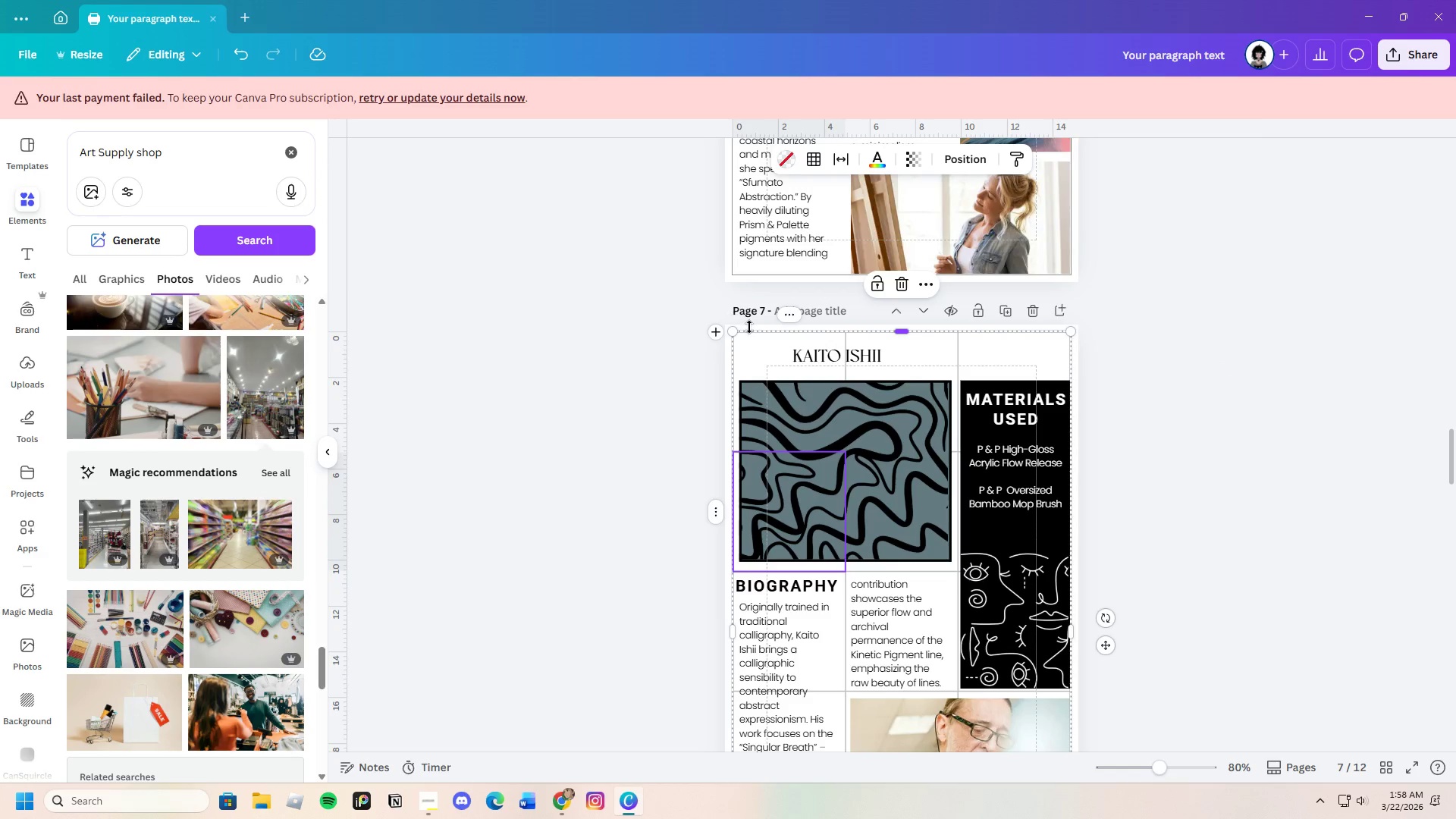 
left_click([1287, 393])
 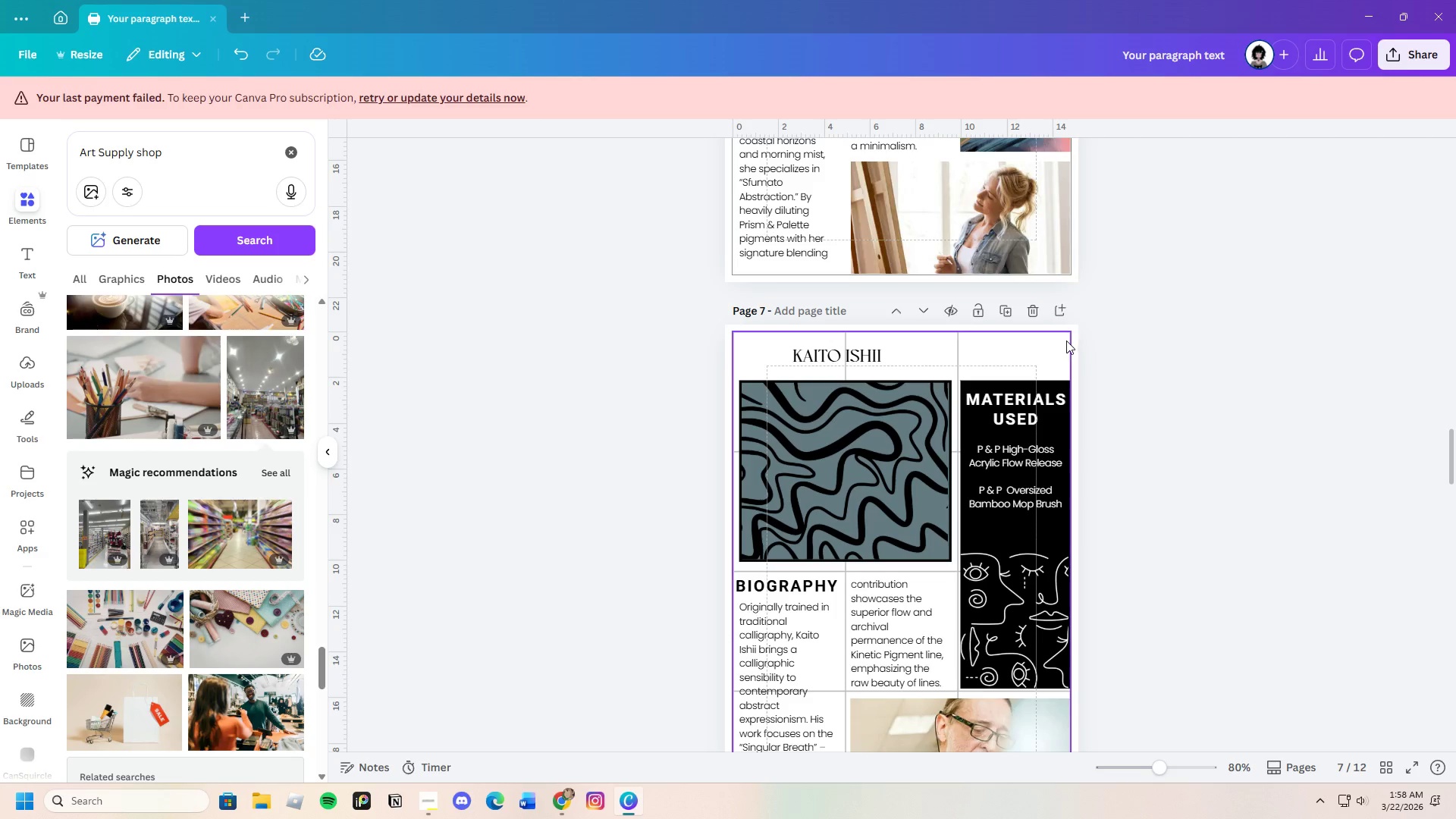 
left_click([1068, 340])
 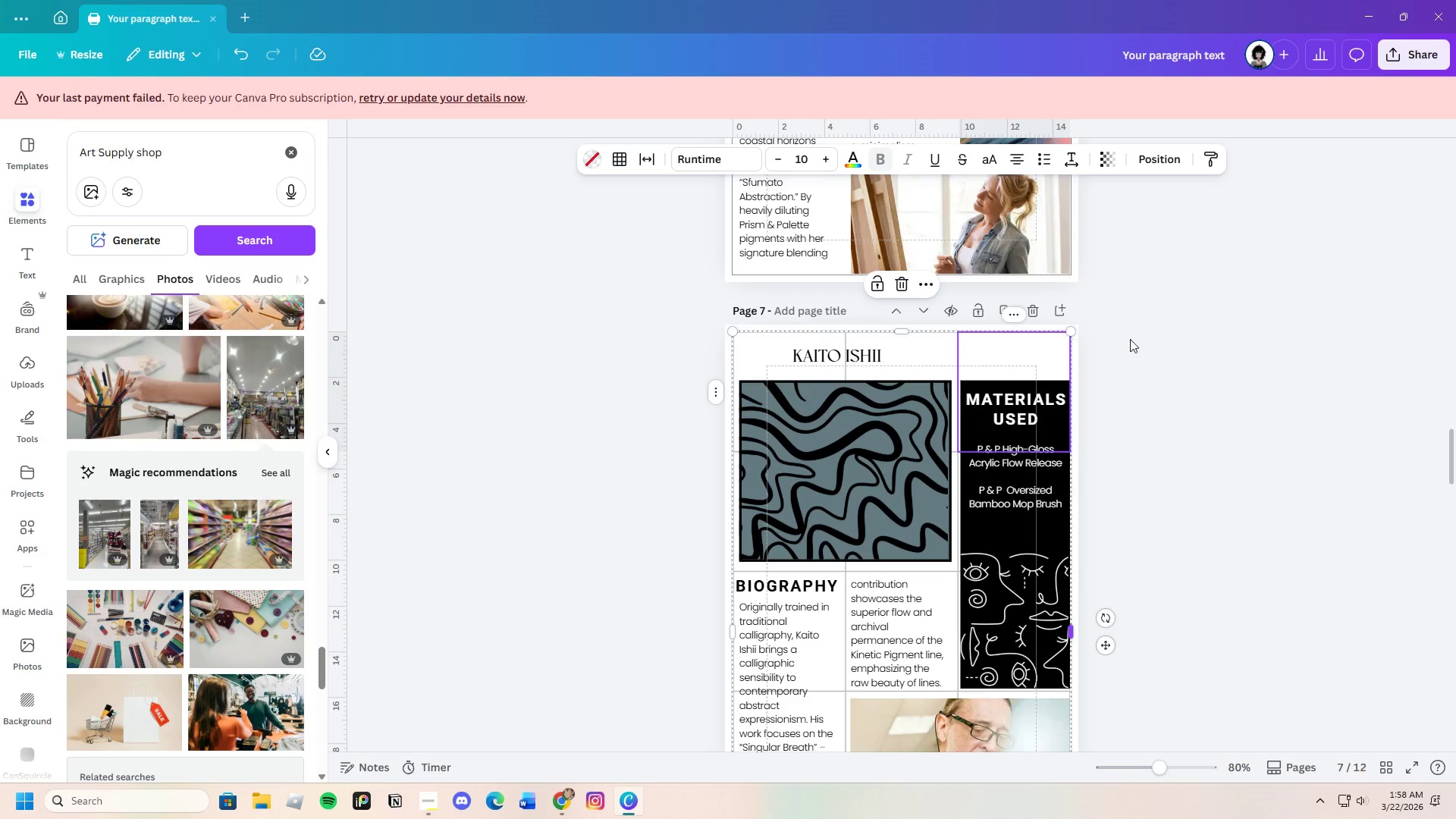 
left_click([1198, 342])
 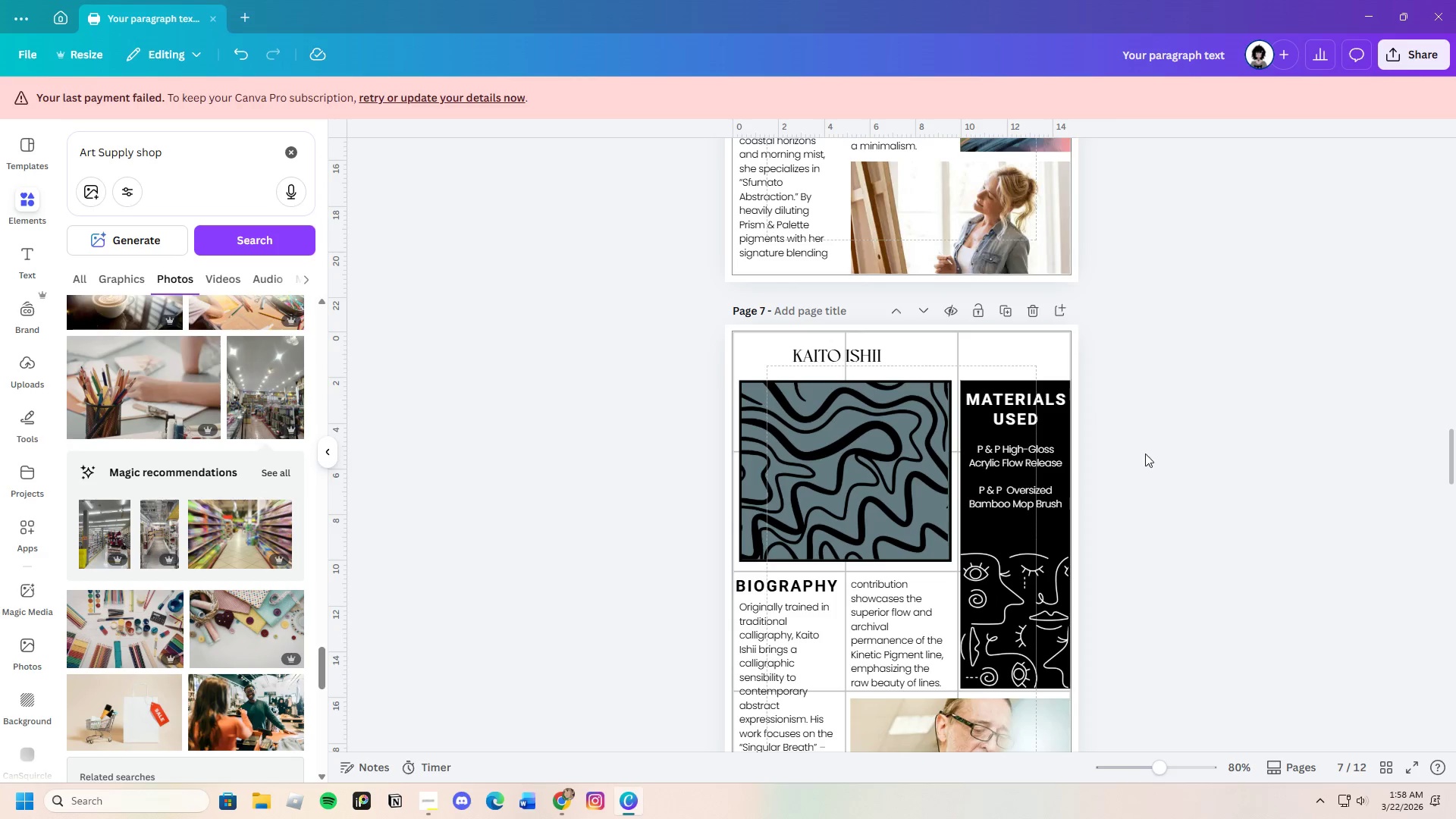 
scroll: coordinate [1159, 511], scroll_direction: down, amount: 1.0
 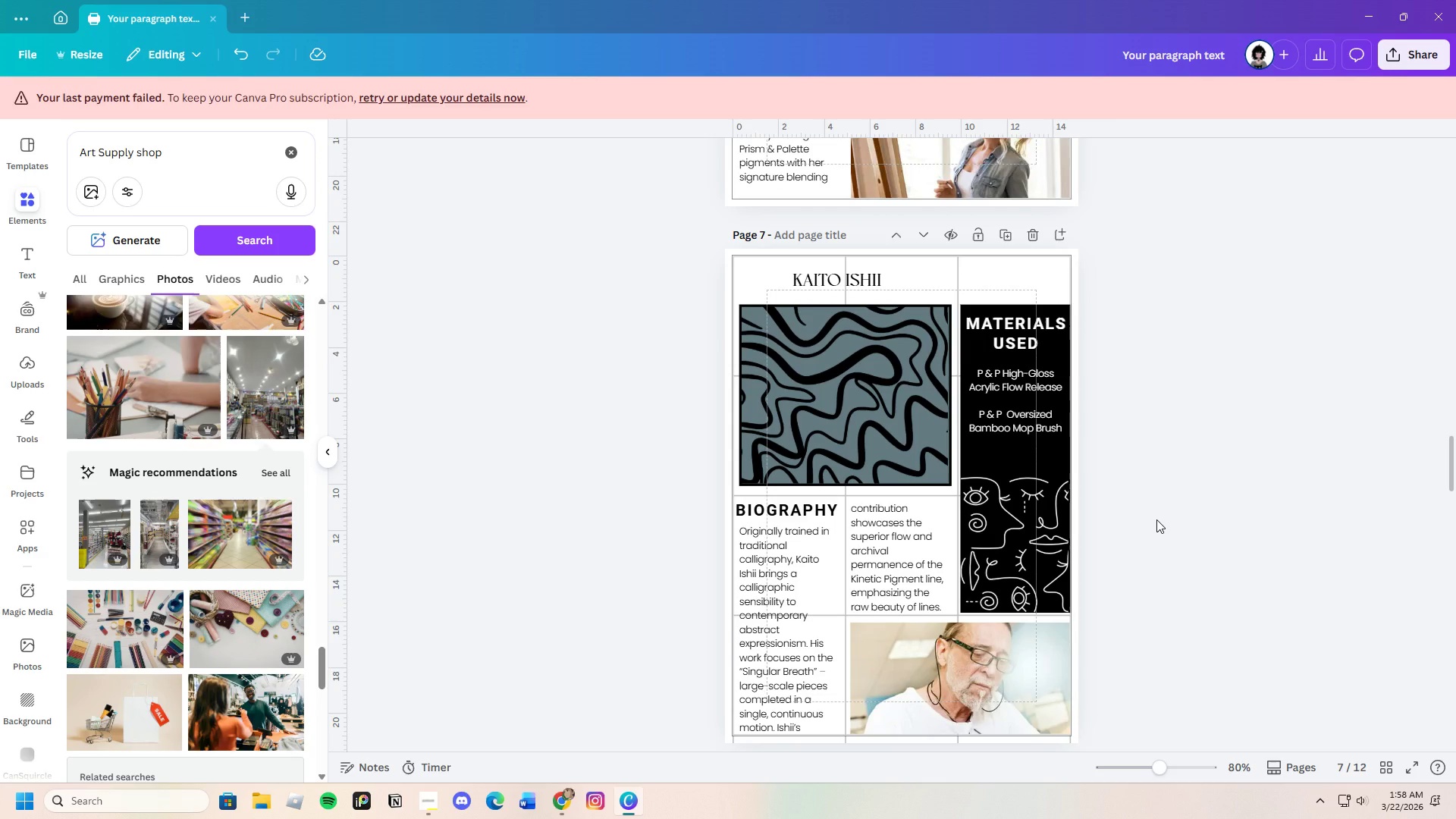 
wait(20.74)
 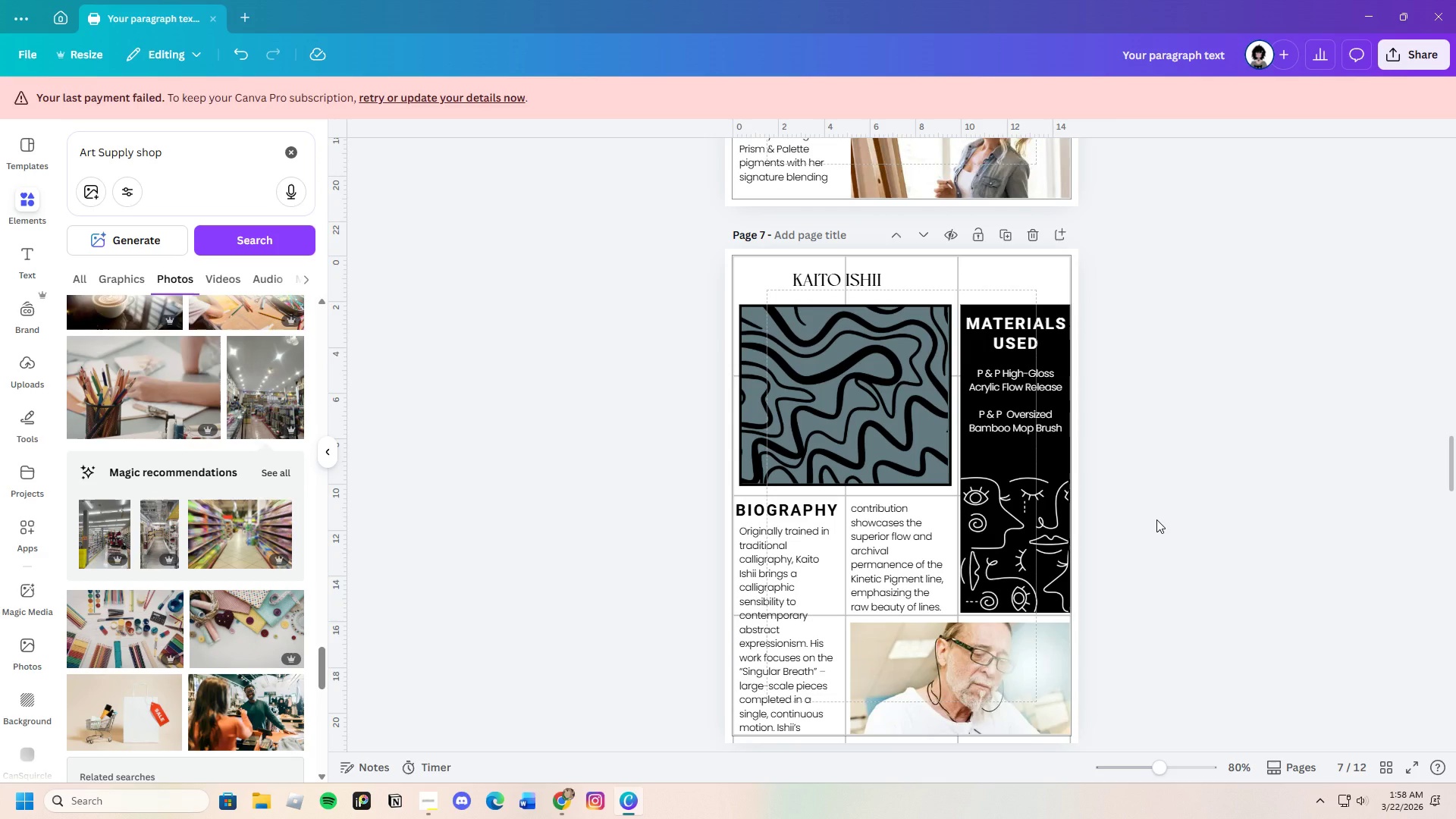 
left_click([1034, 262])
 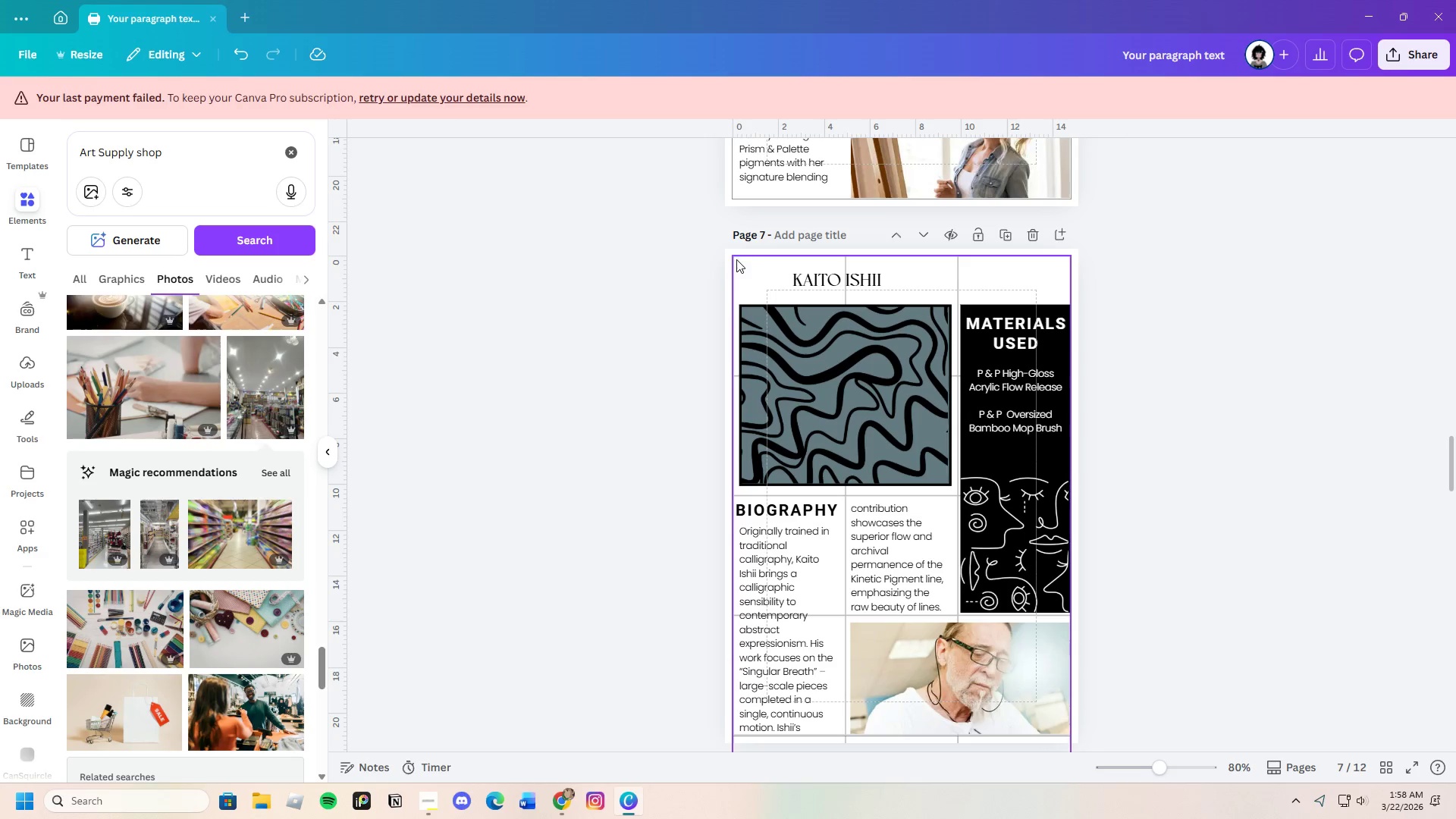 
left_click([733, 258])
 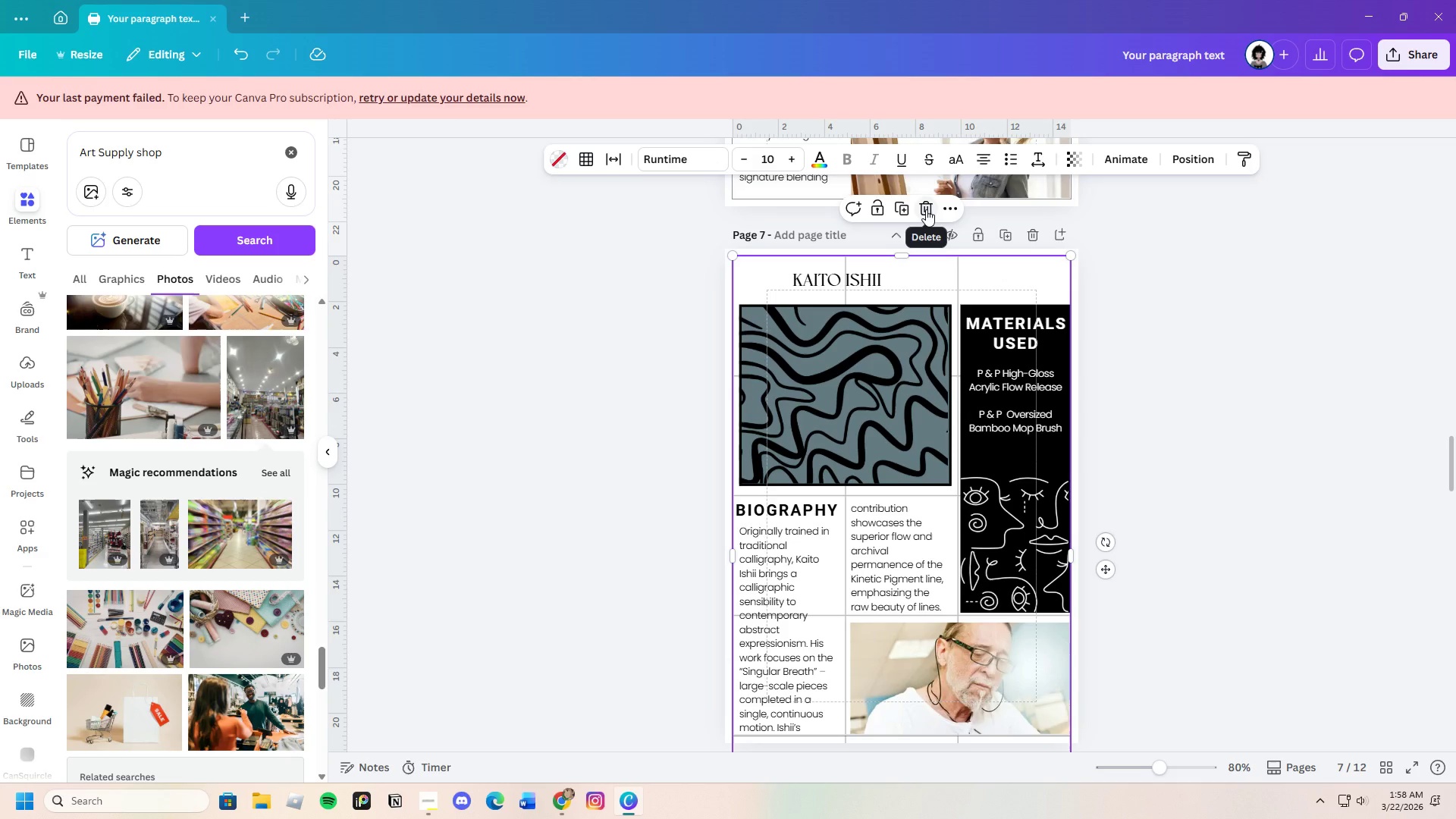 
left_click([926, 209])
 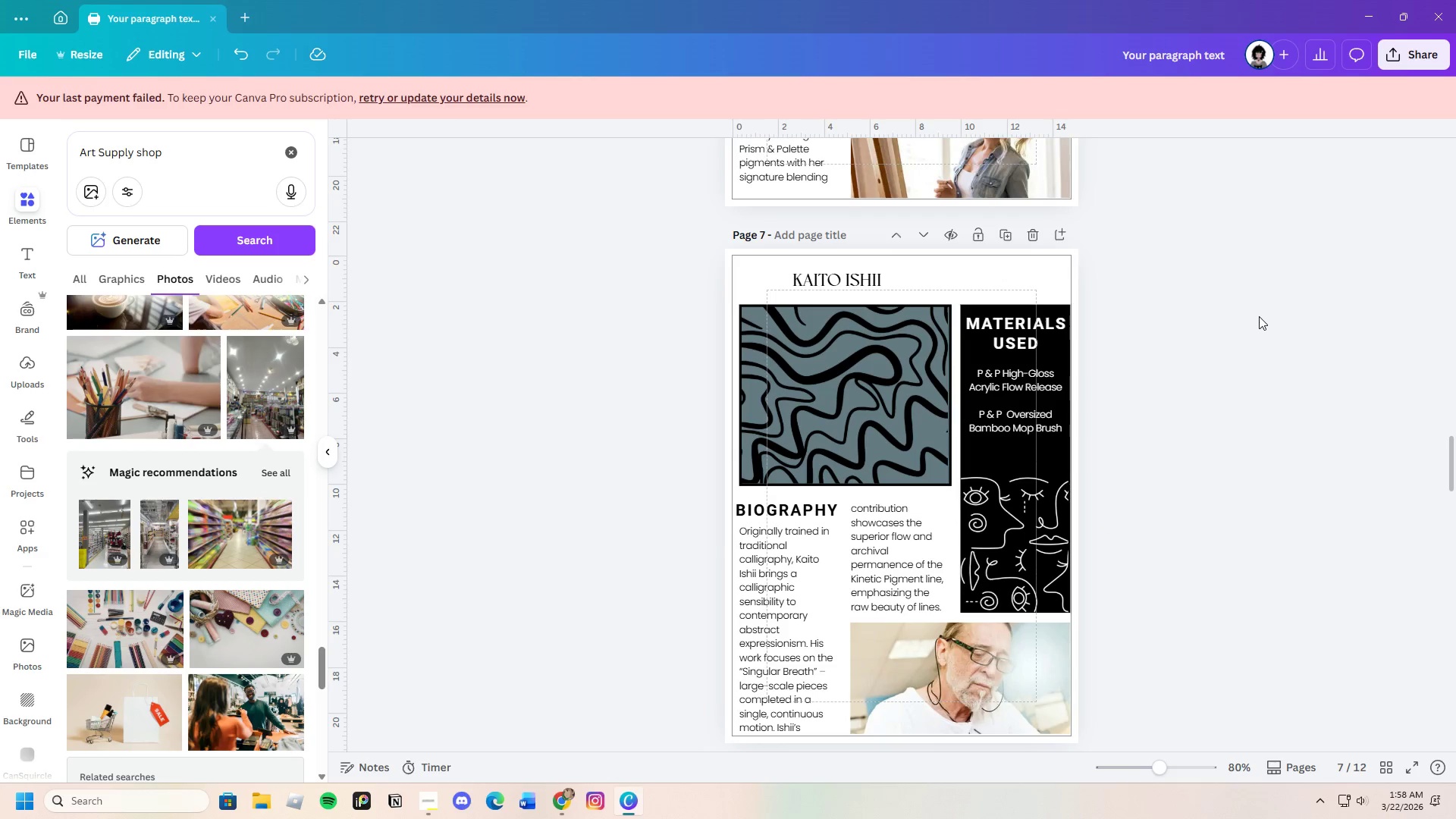 
left_click([1254, 315])
 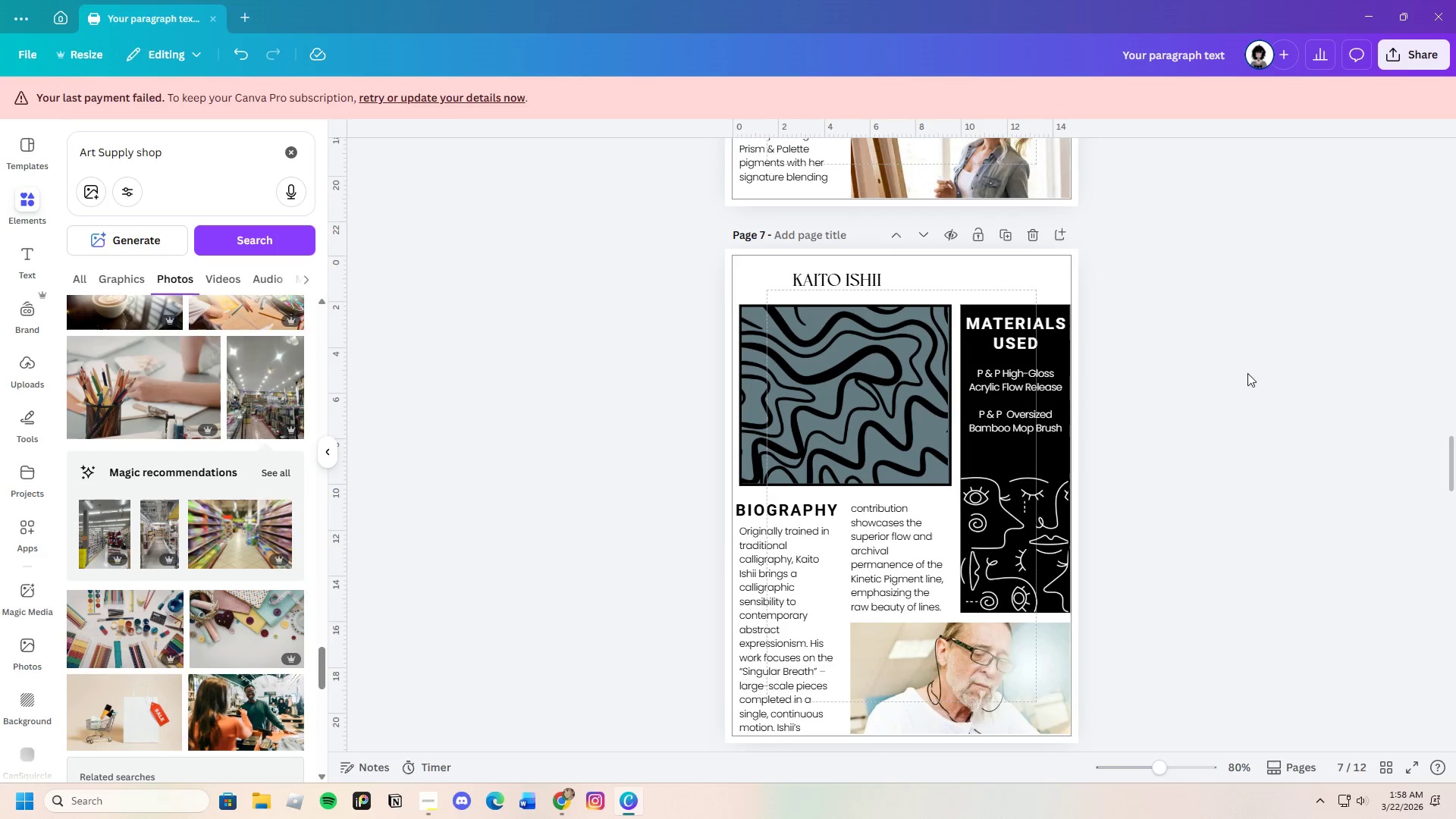 
scroll: coordinate [1232, 498], scroll_direction: down, amount: 7.0
 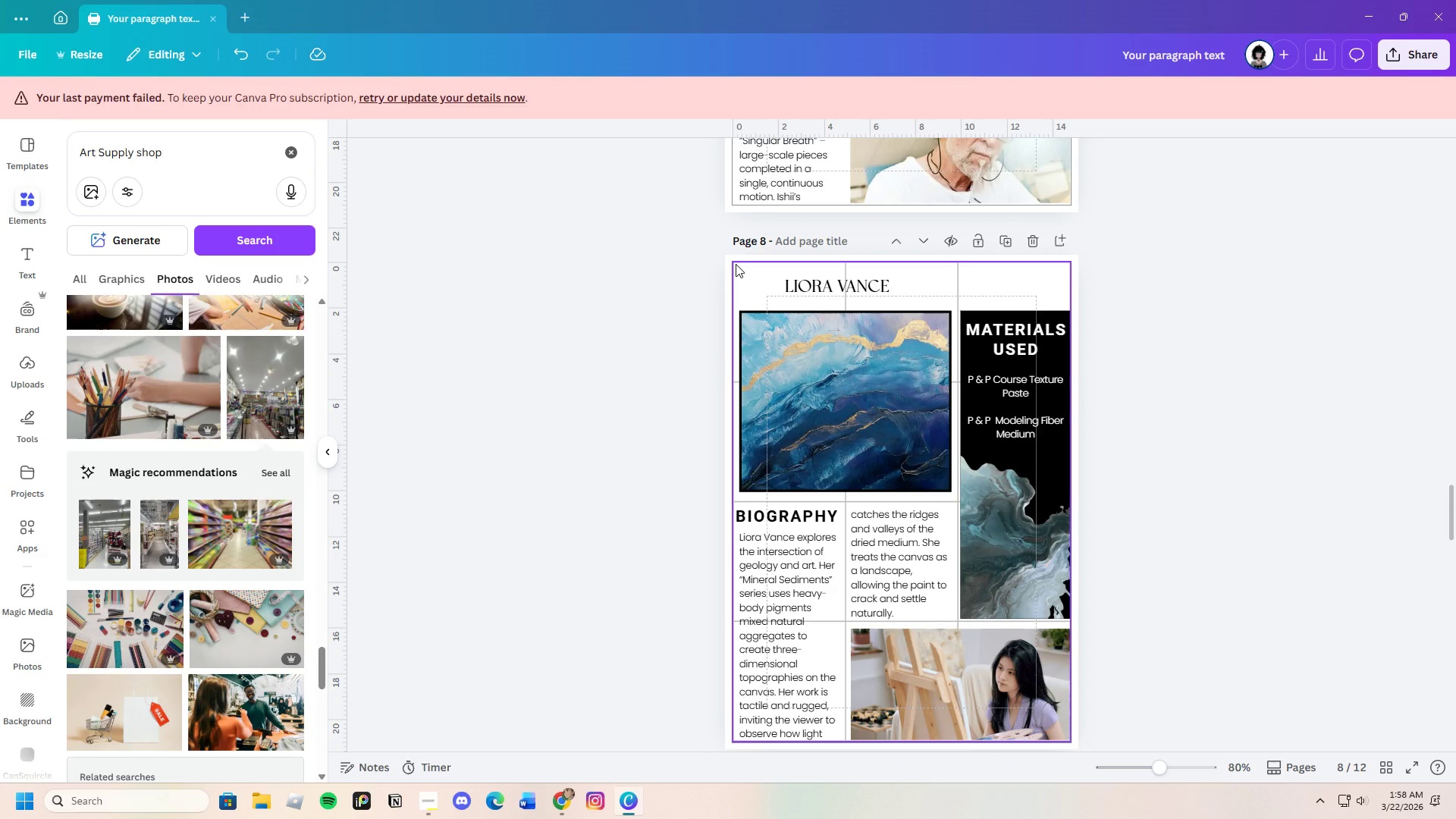 
left_click([736, 264])
 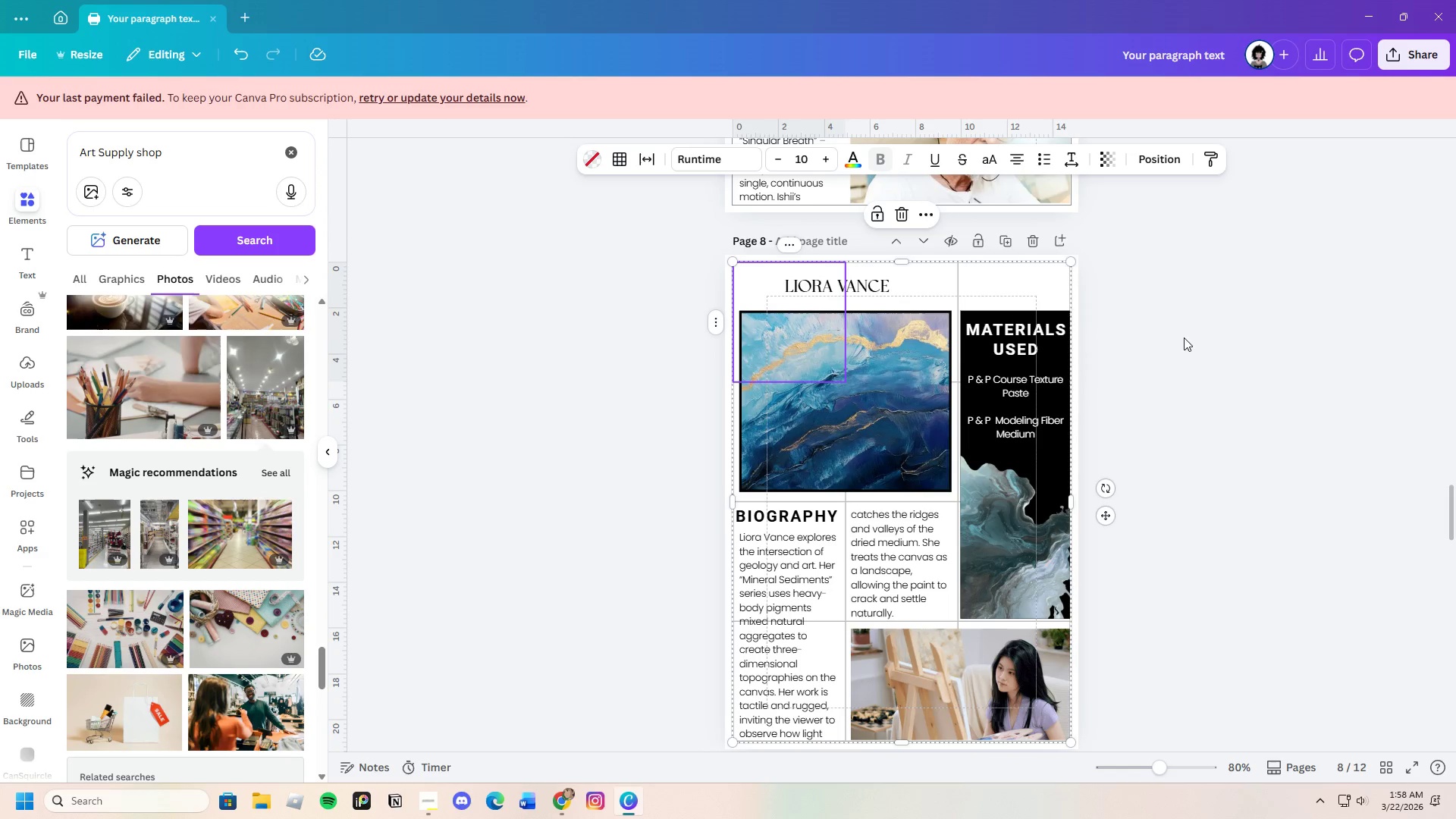 
left_click([1200, 337])
 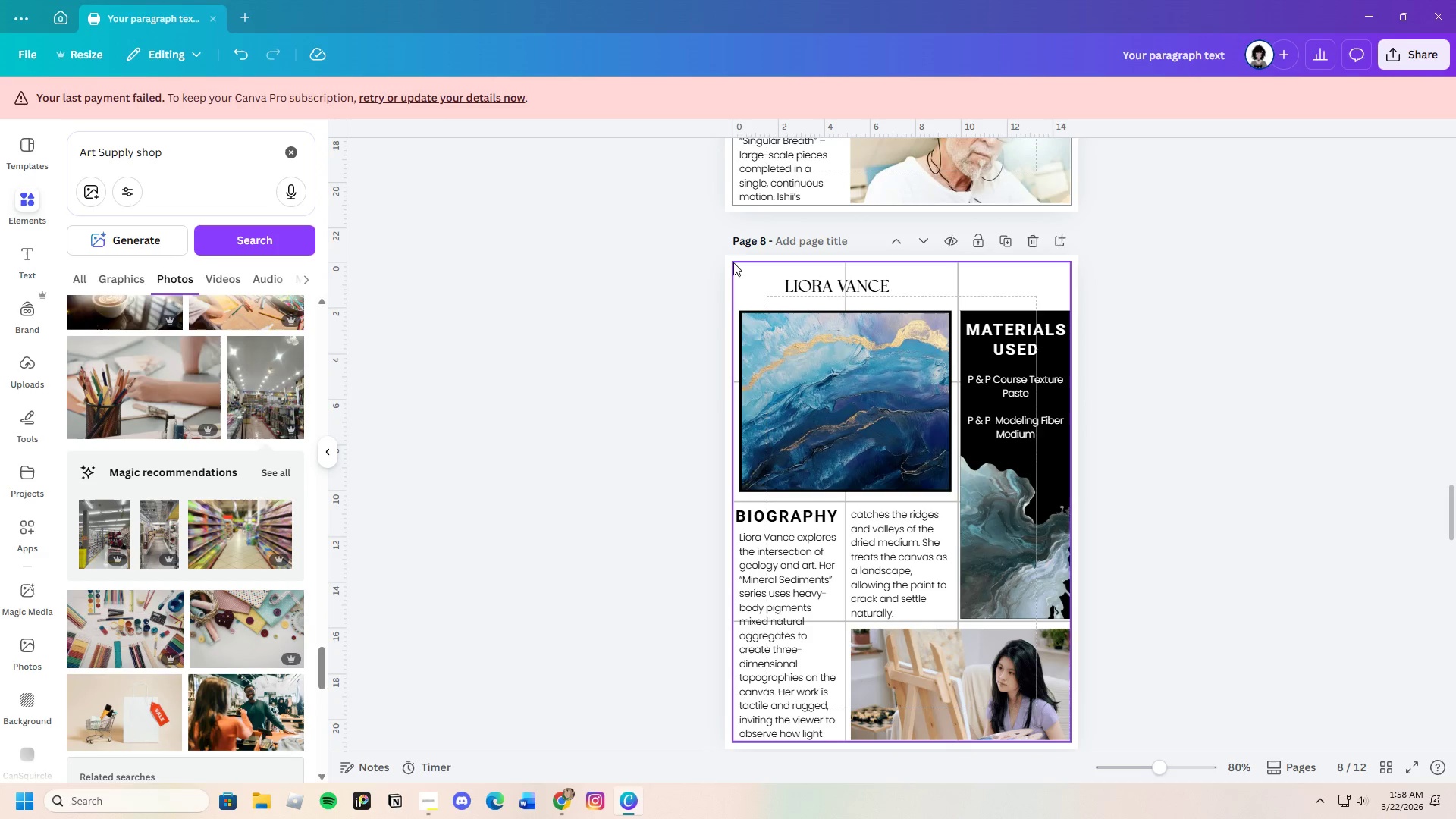 
left_click([733, 262])
 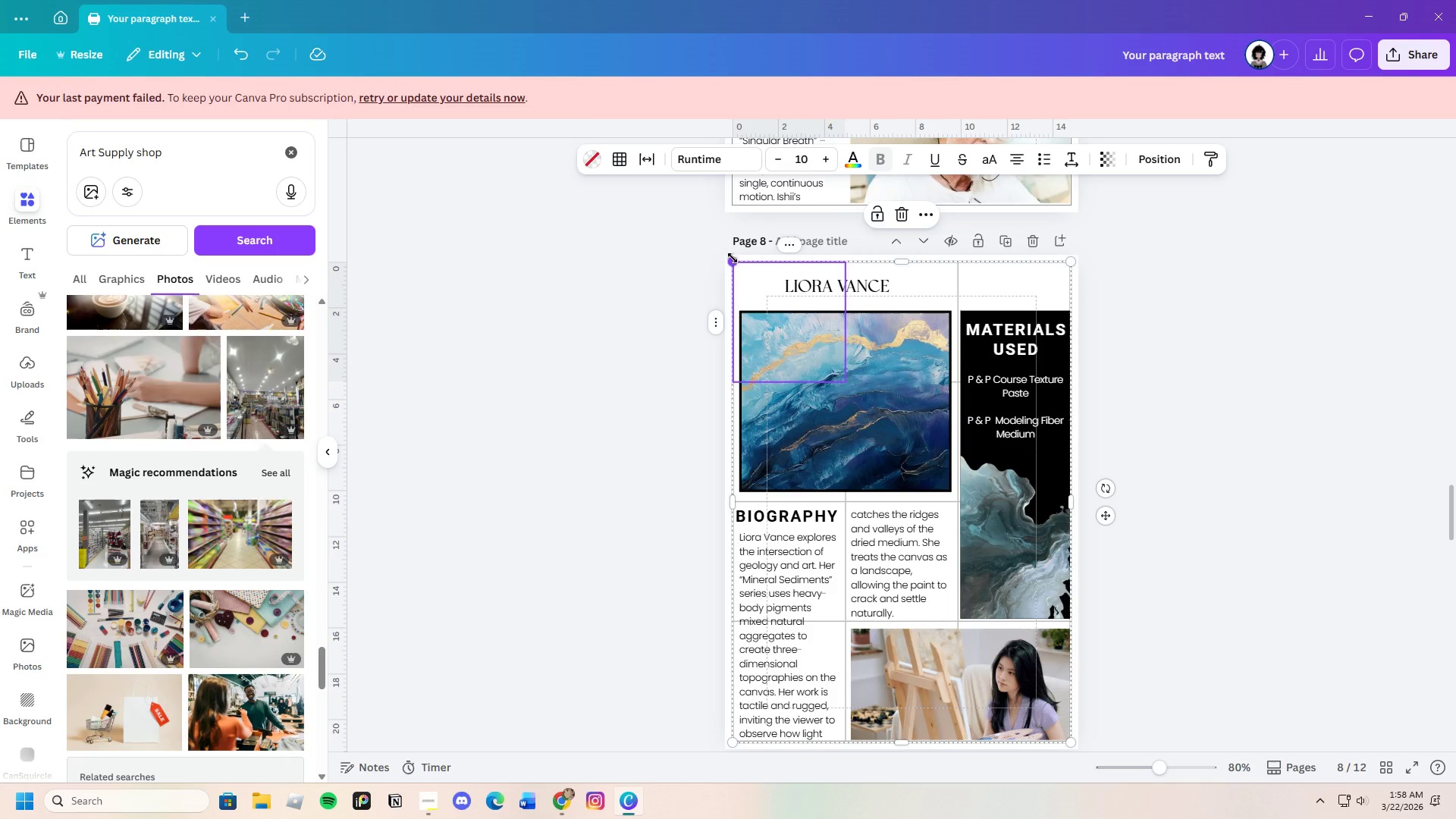 
left_click([698, 247])
 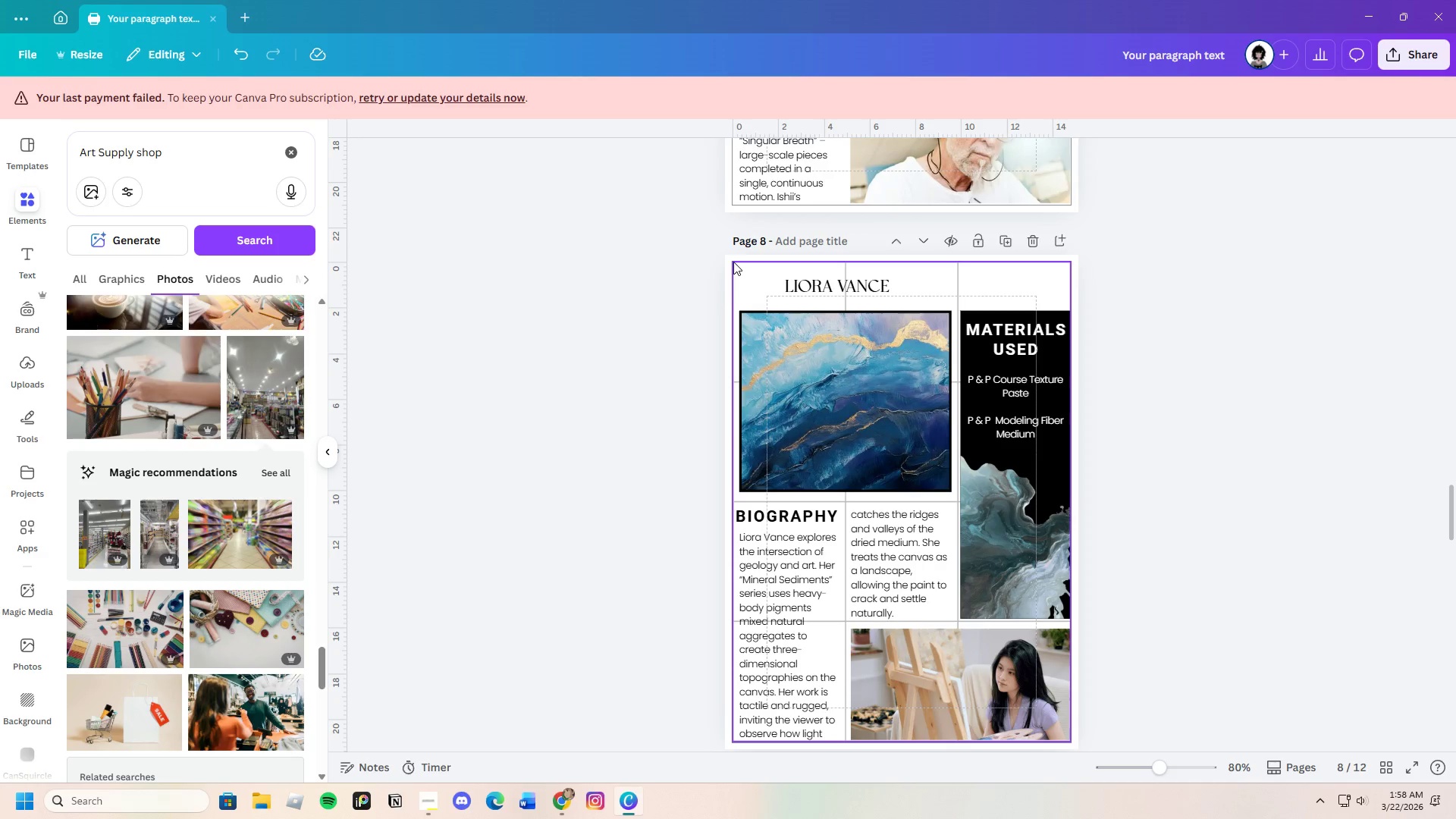 
left_click([733, 262])
 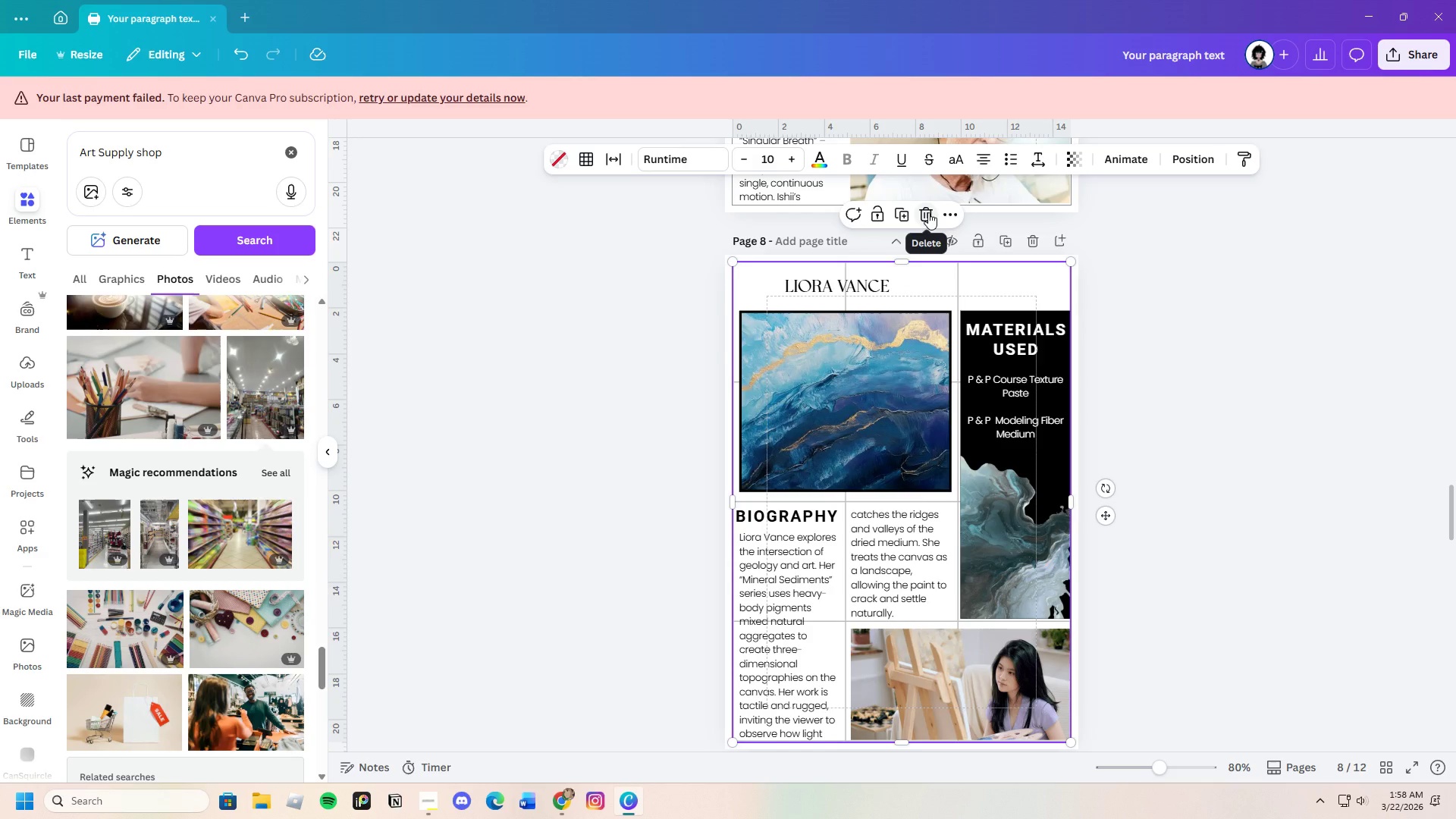 
left_click([928, 212])
 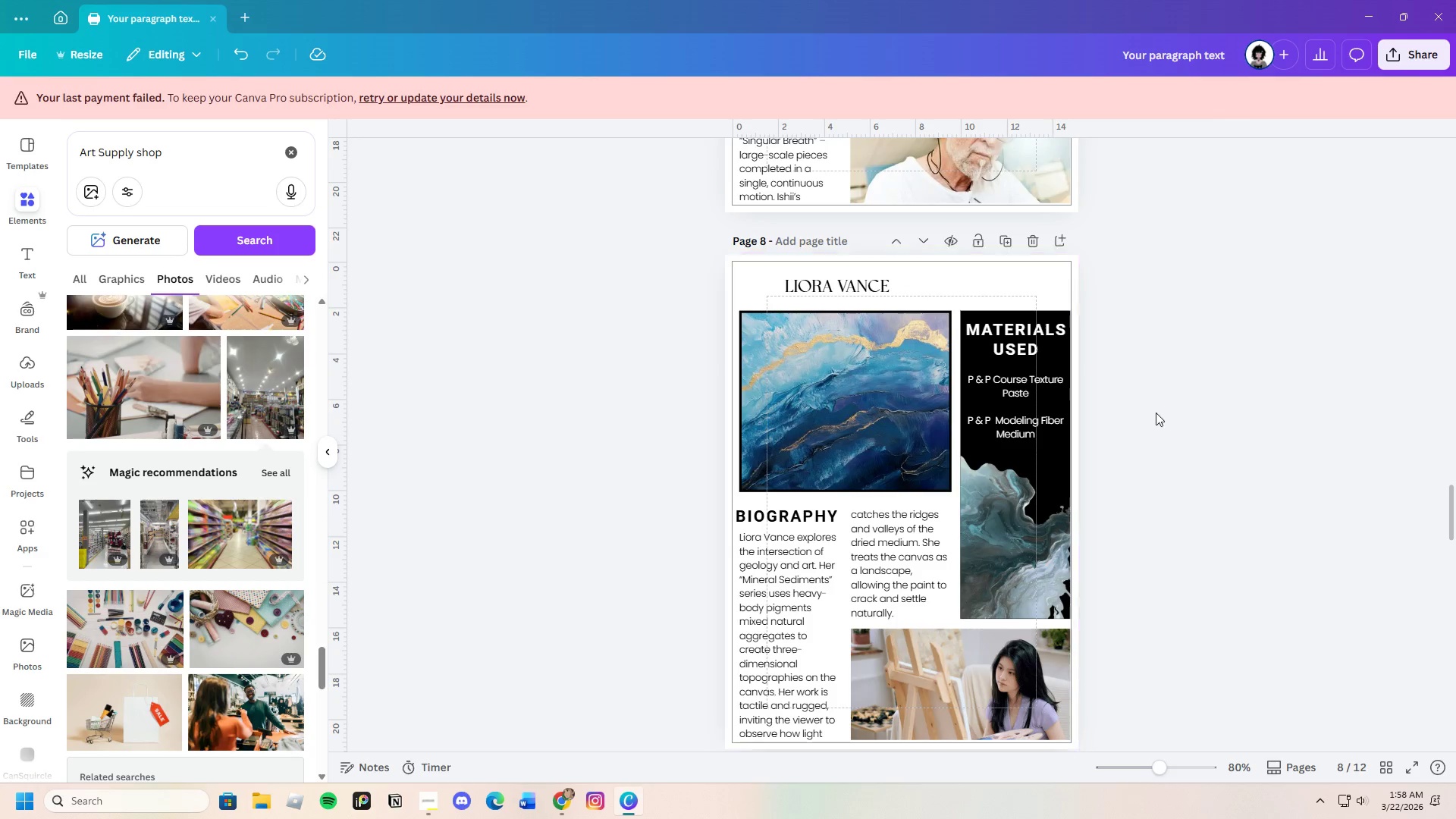 
scroll: coordinate [1148, 452], scroll_direction: down, amount: 7.0
 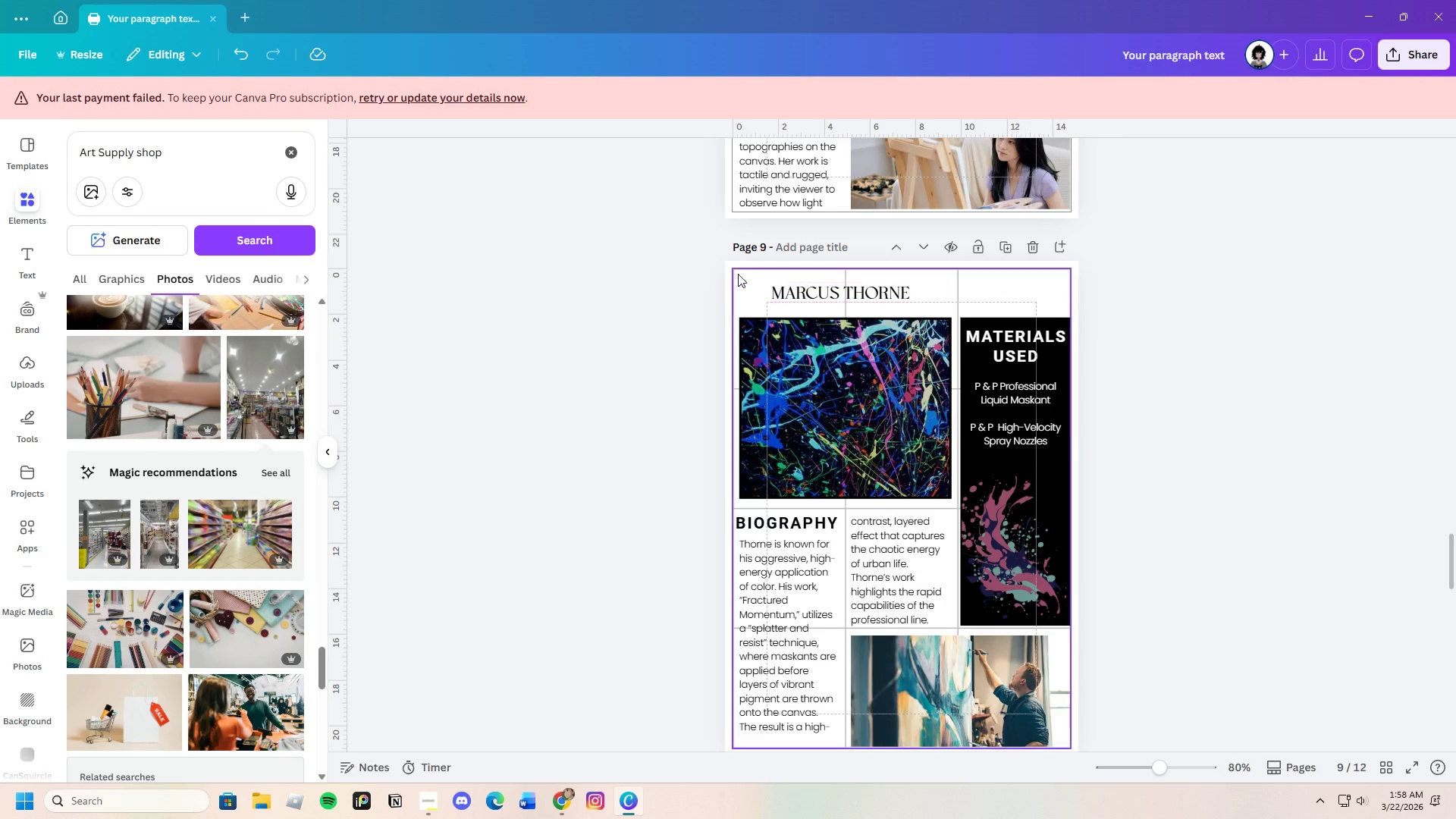 
left_click([734, 269])
 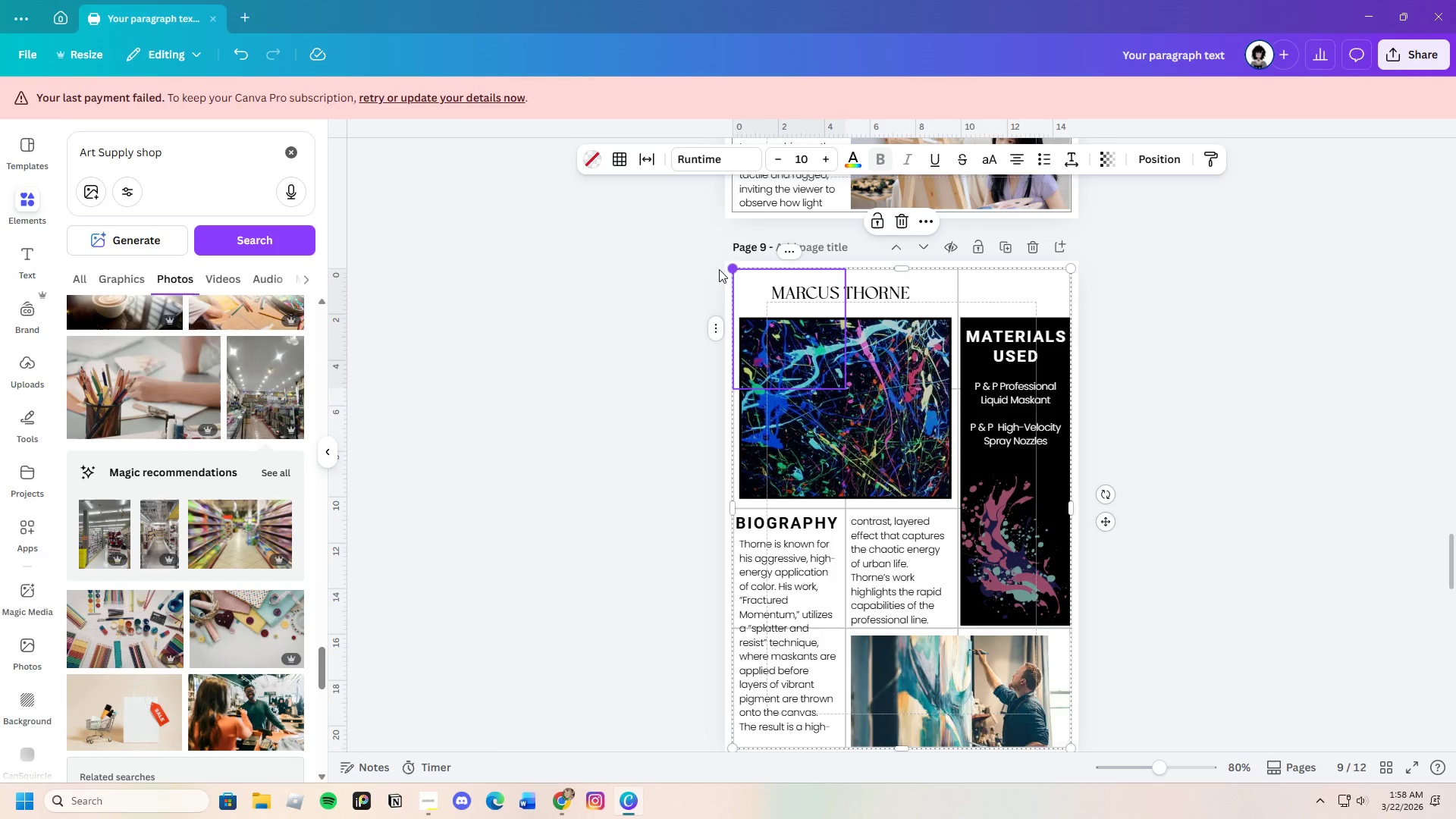 
left_click([714, 269])
 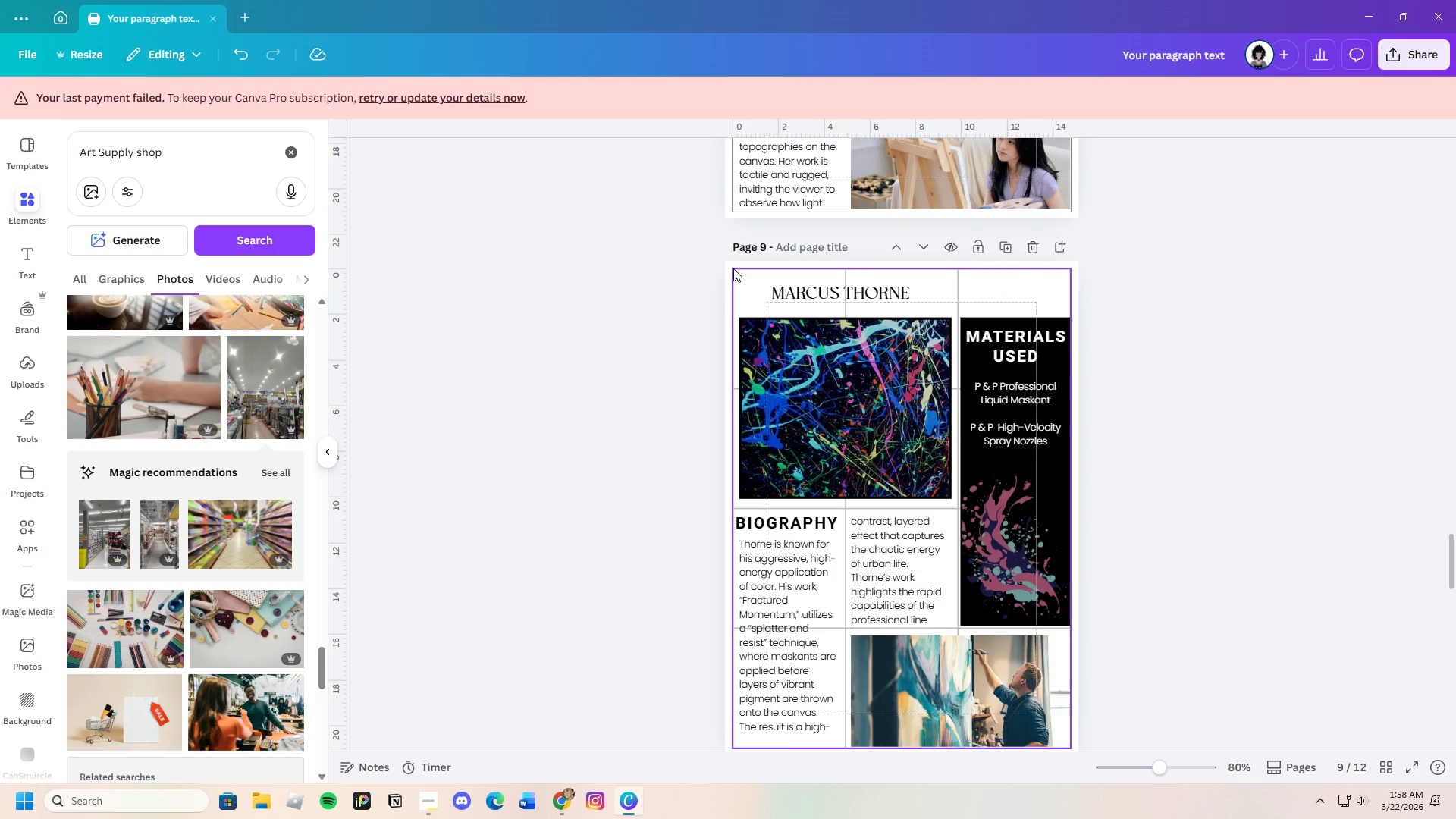 
left_click([733, 268])
 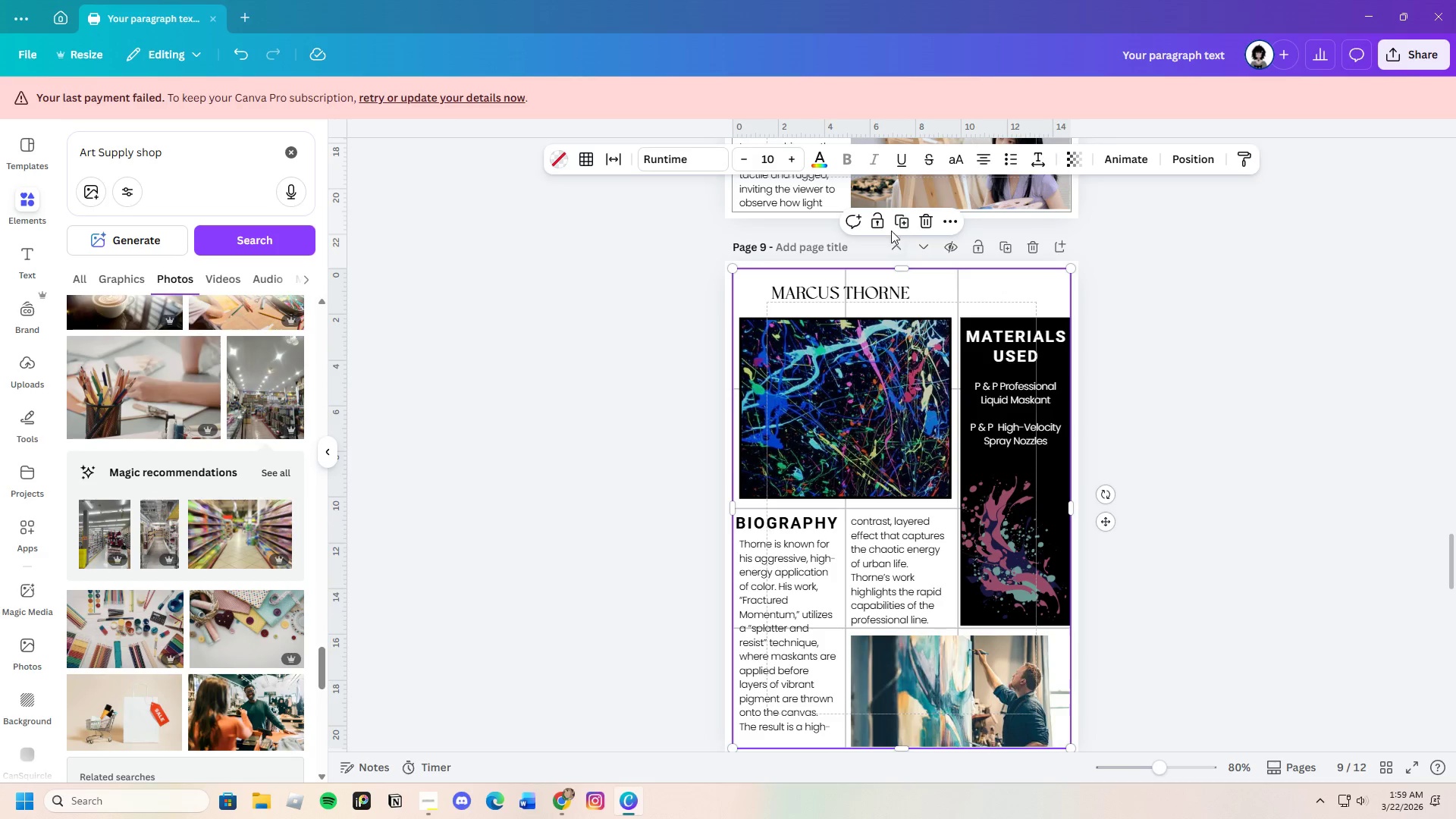 
left_click([920, 220])
 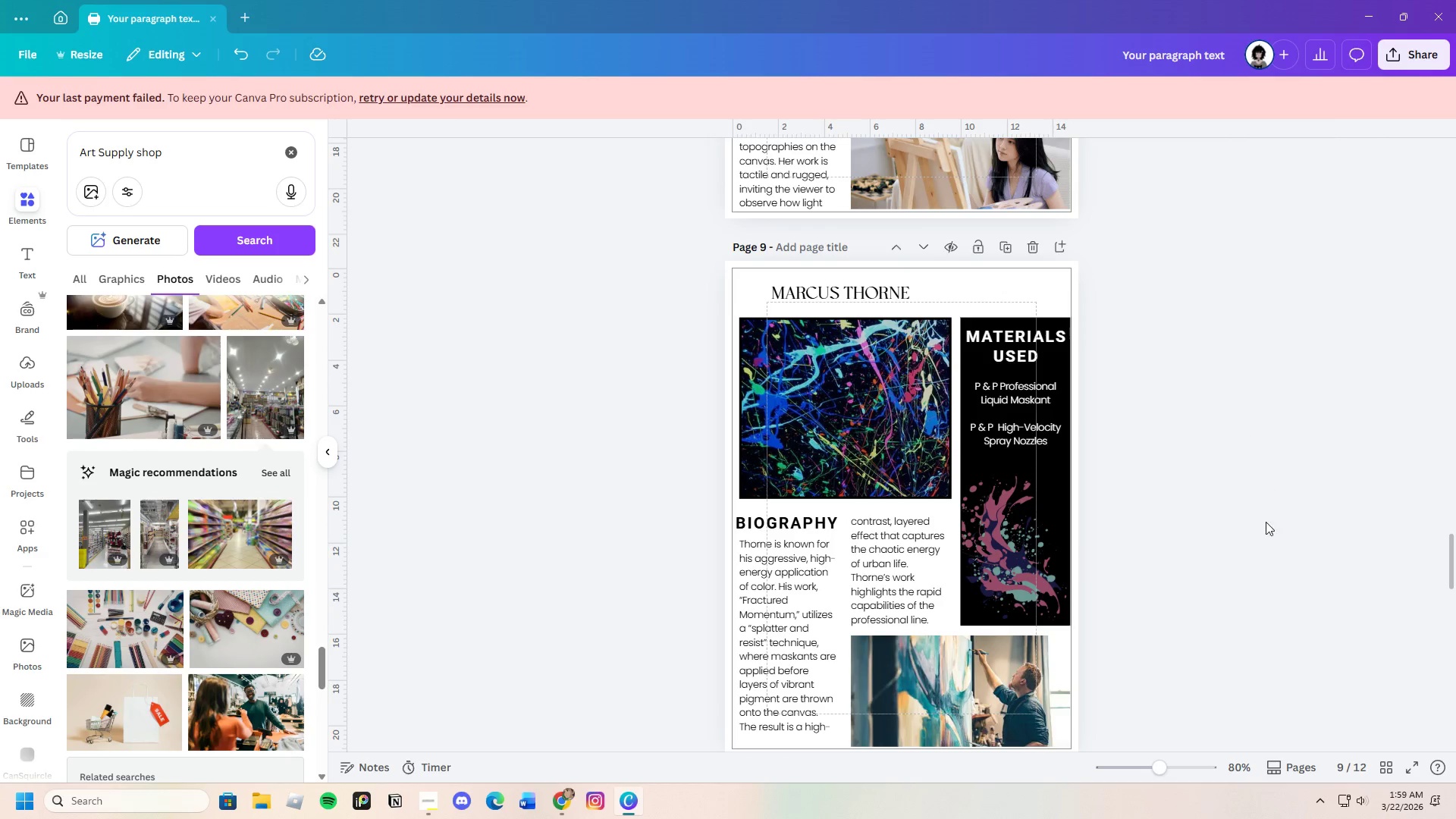 
scroll: coordinate [1253, 566], scroll_direction: down, amount: 3.0
 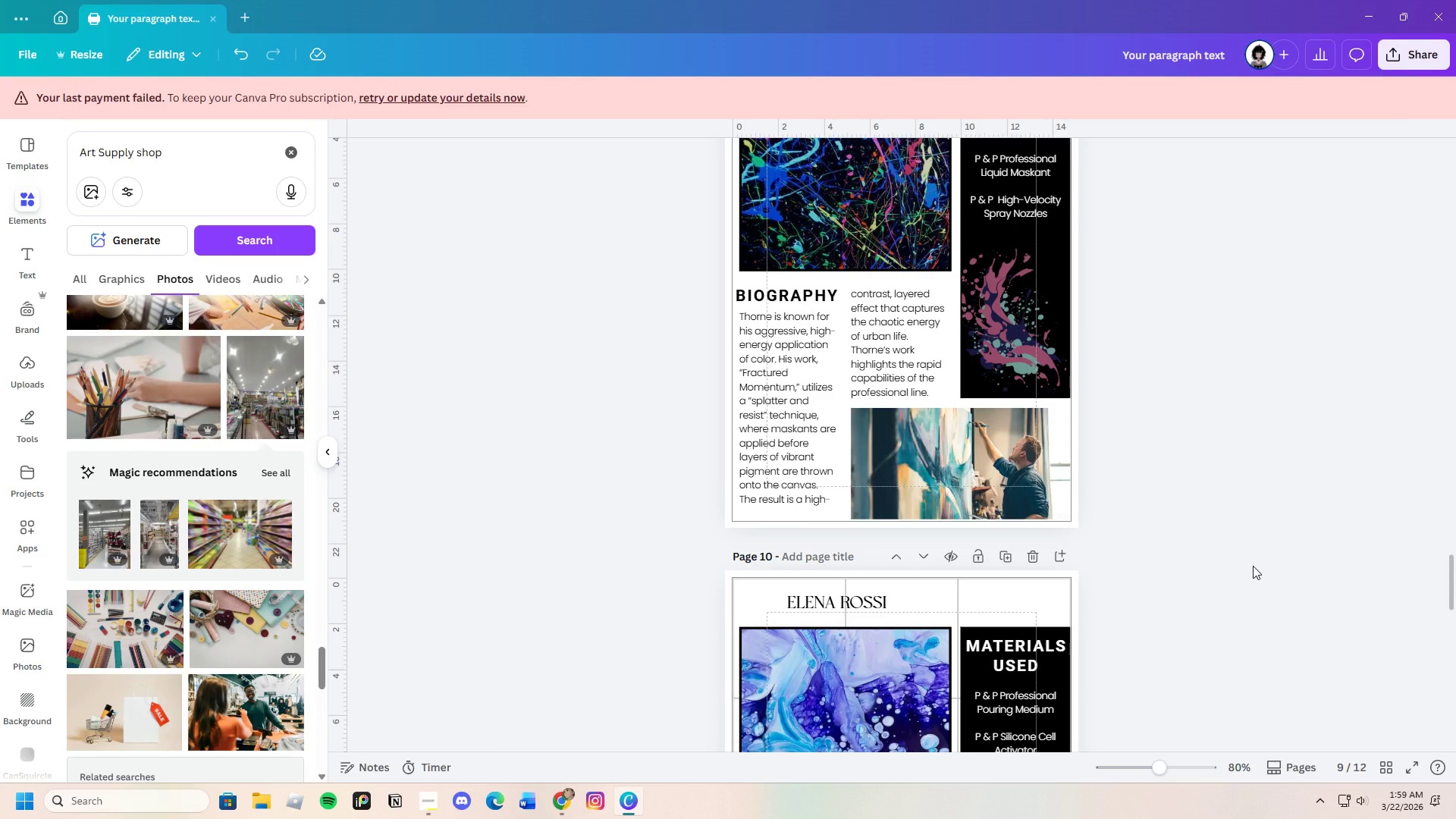 
scroll: coordinate [1253, 566], scroll_direction: up, amount: 3.0
 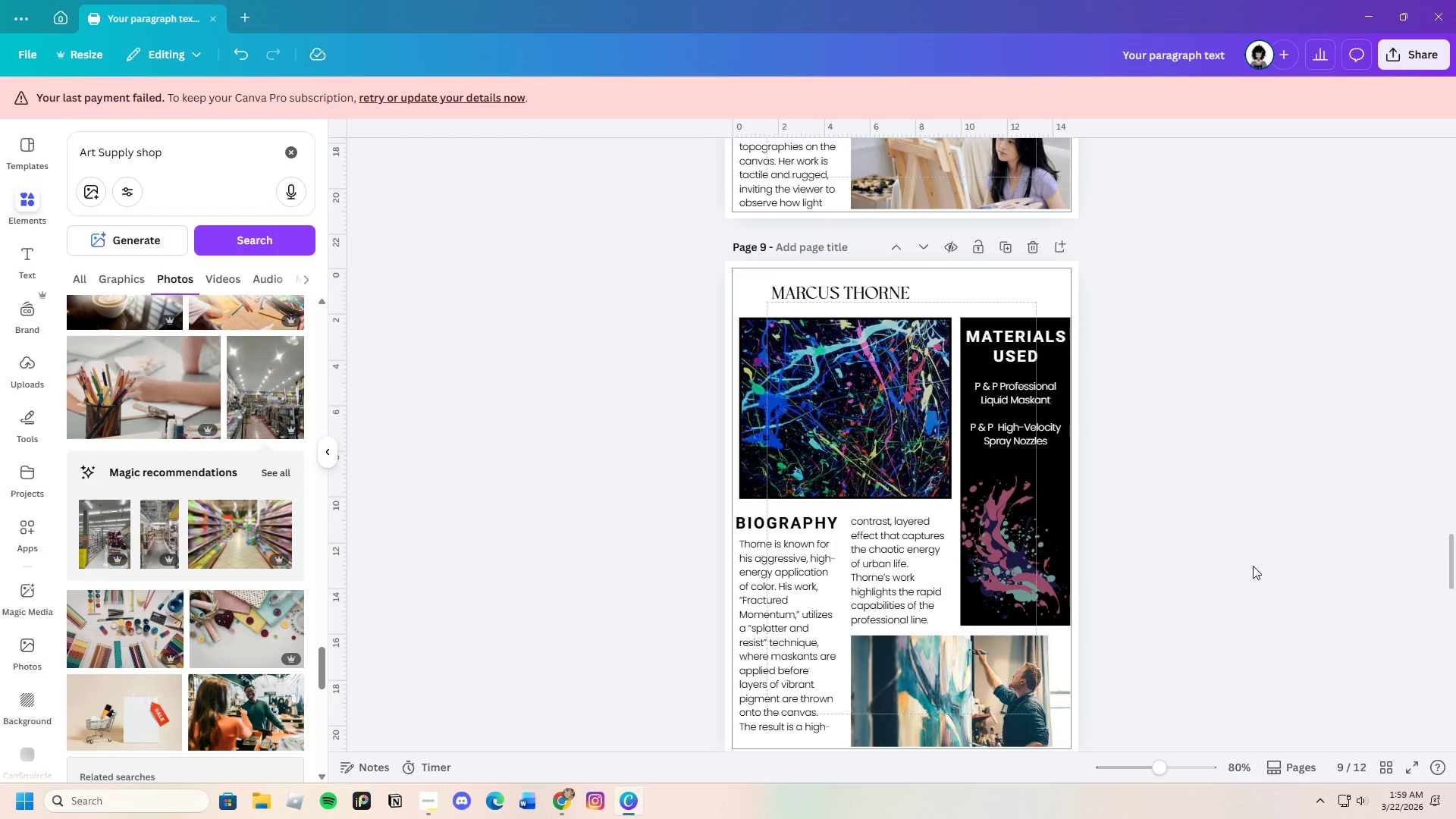 
scroll: coordinate [1253, 562], scroll_direction: down, amount: 9.0
 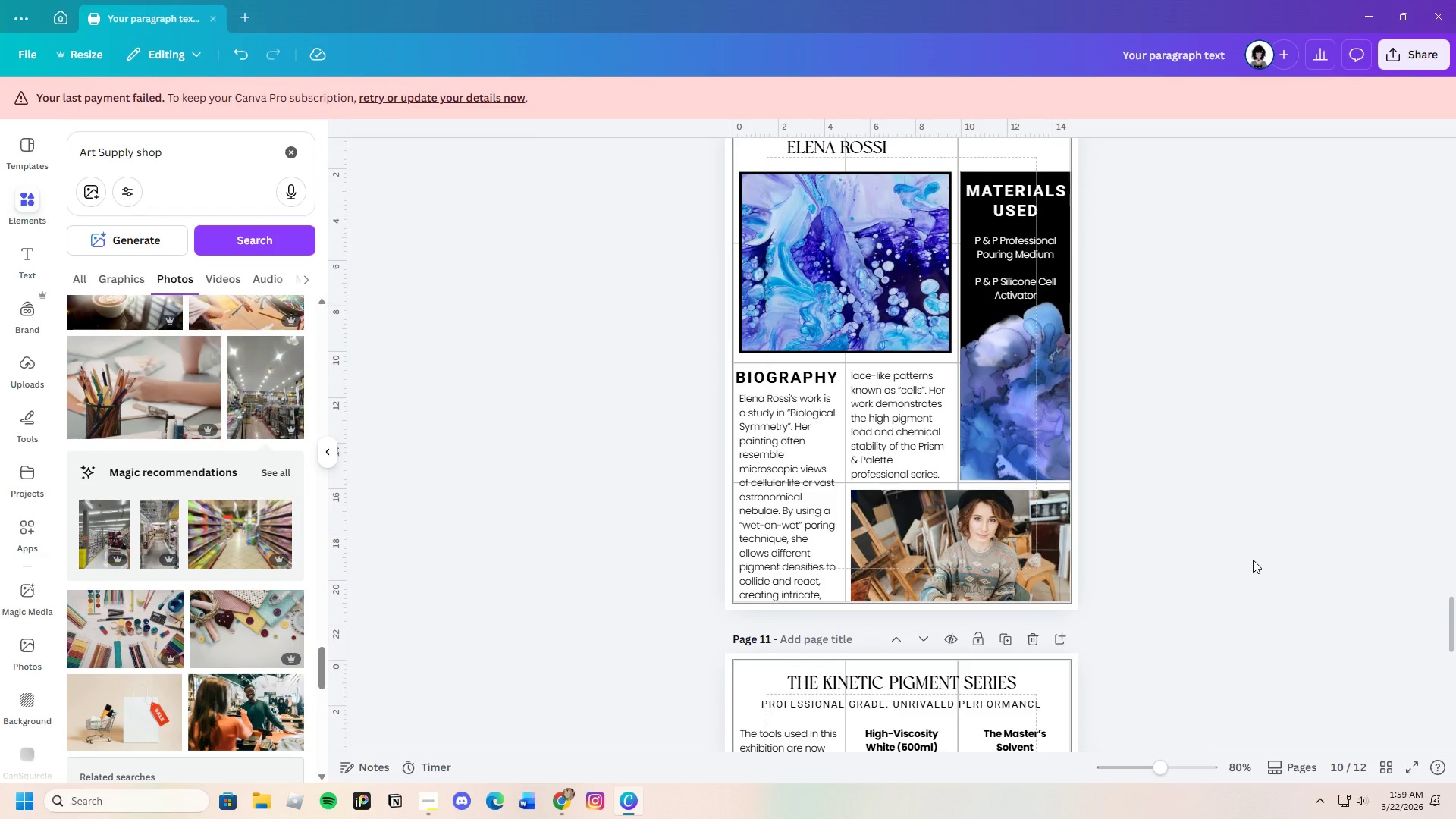 
scroll: coordinate [1253, 560], scroll_direction: up, amount: 2.0
 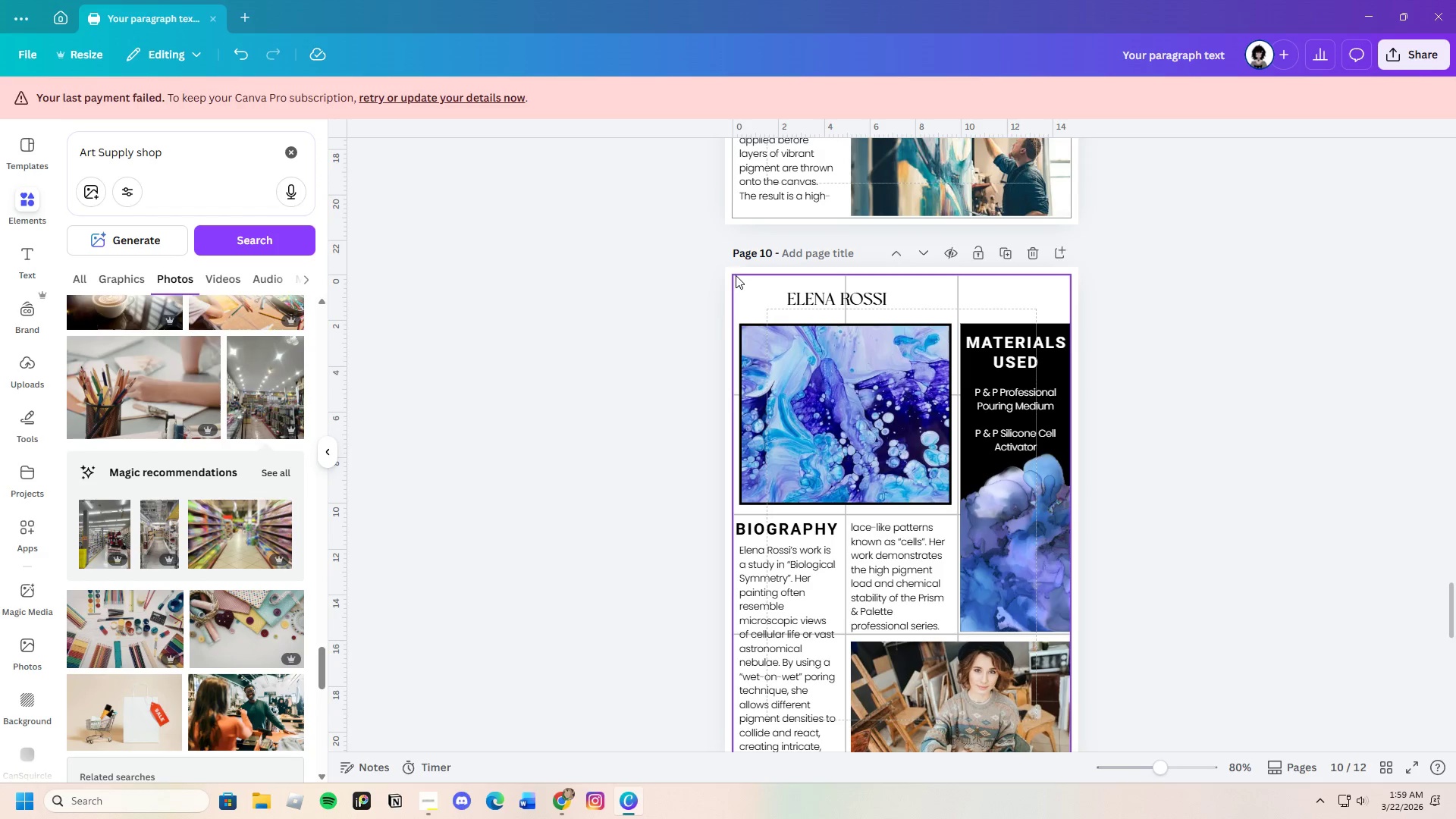 
left_click([736, 275])
 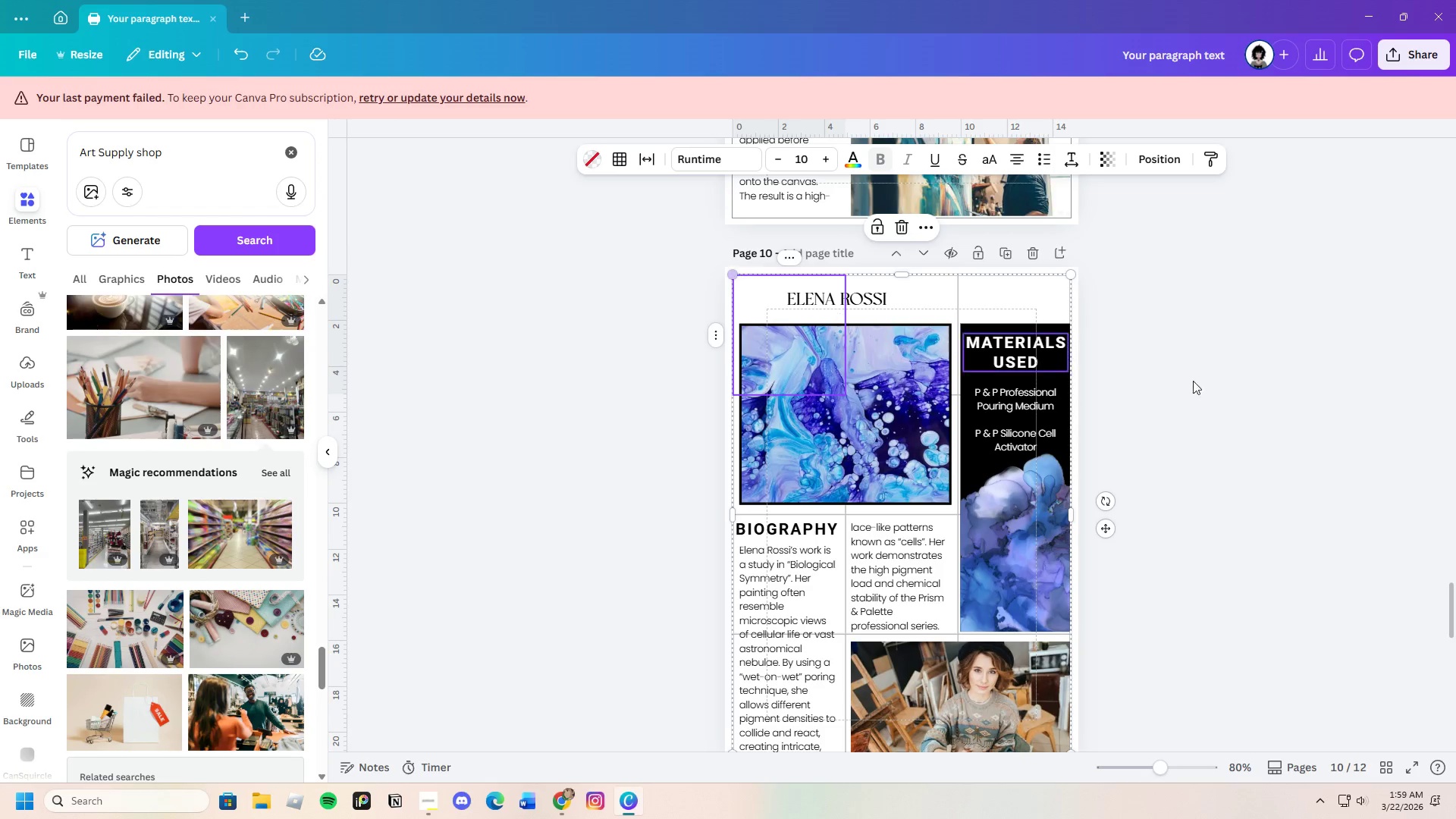 
left_click([1376, 403])
 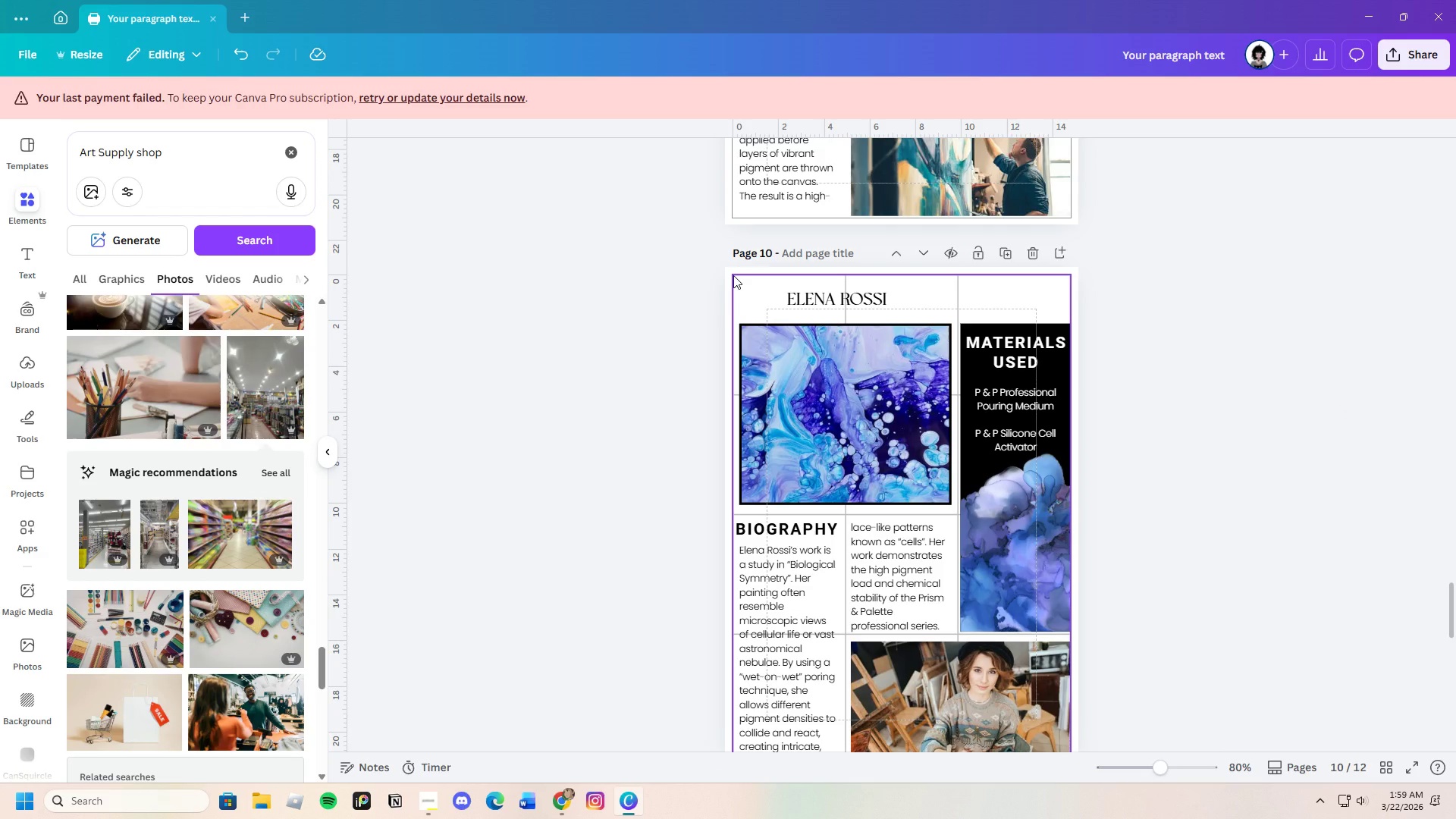 
left_click([733, 276])
 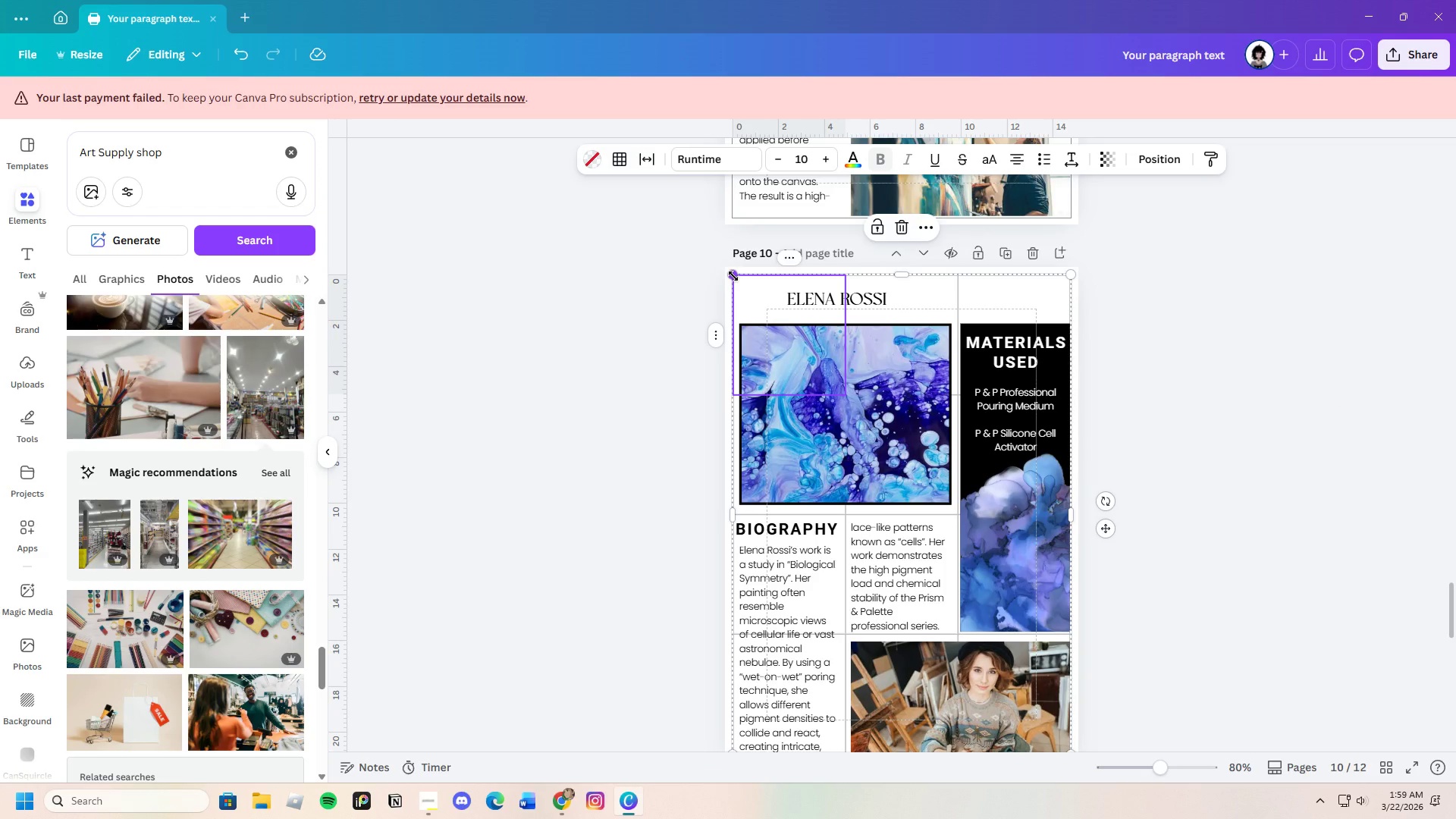 
left_click([1242, 353])
 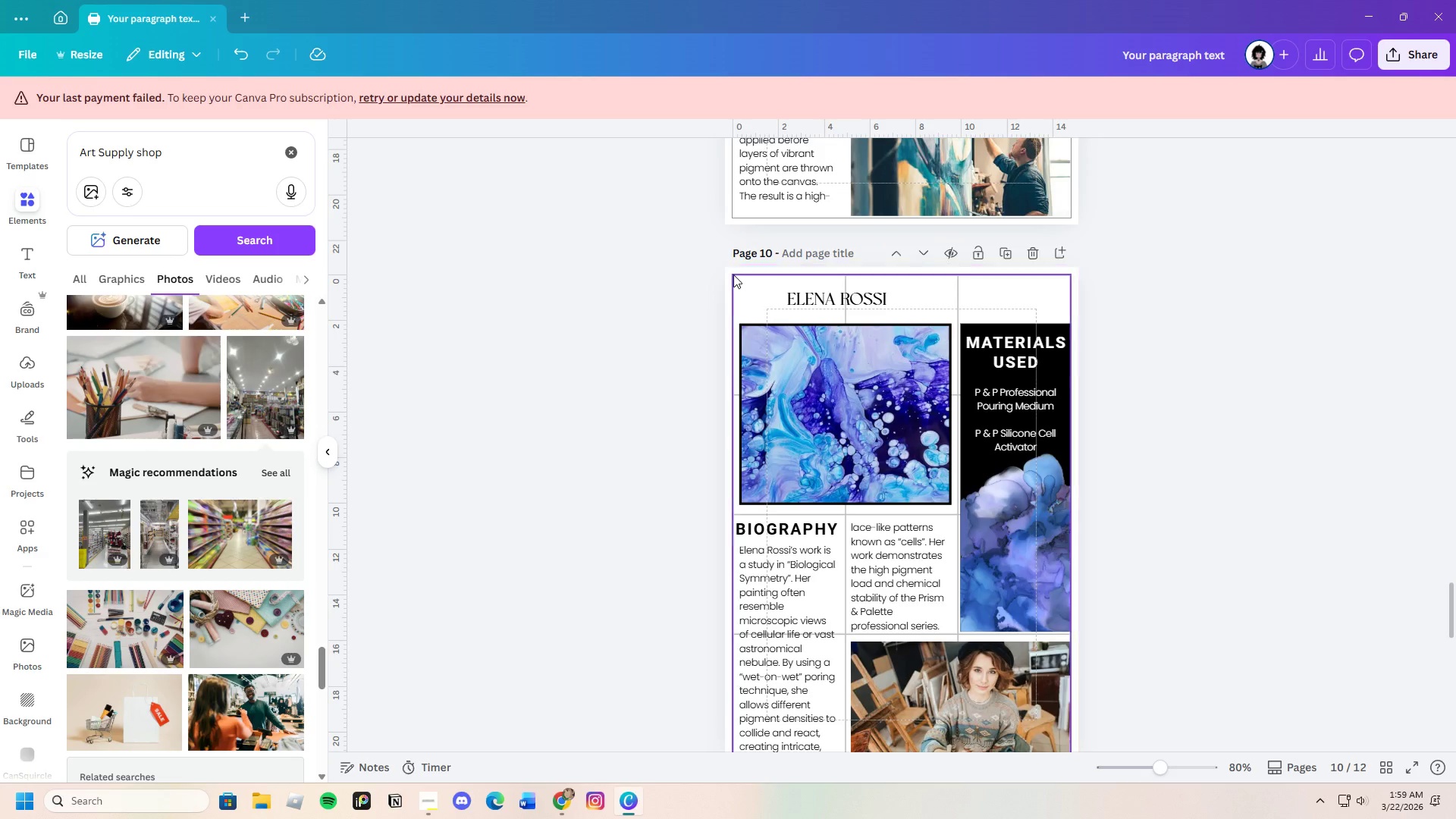 
left_click([733, 275])
 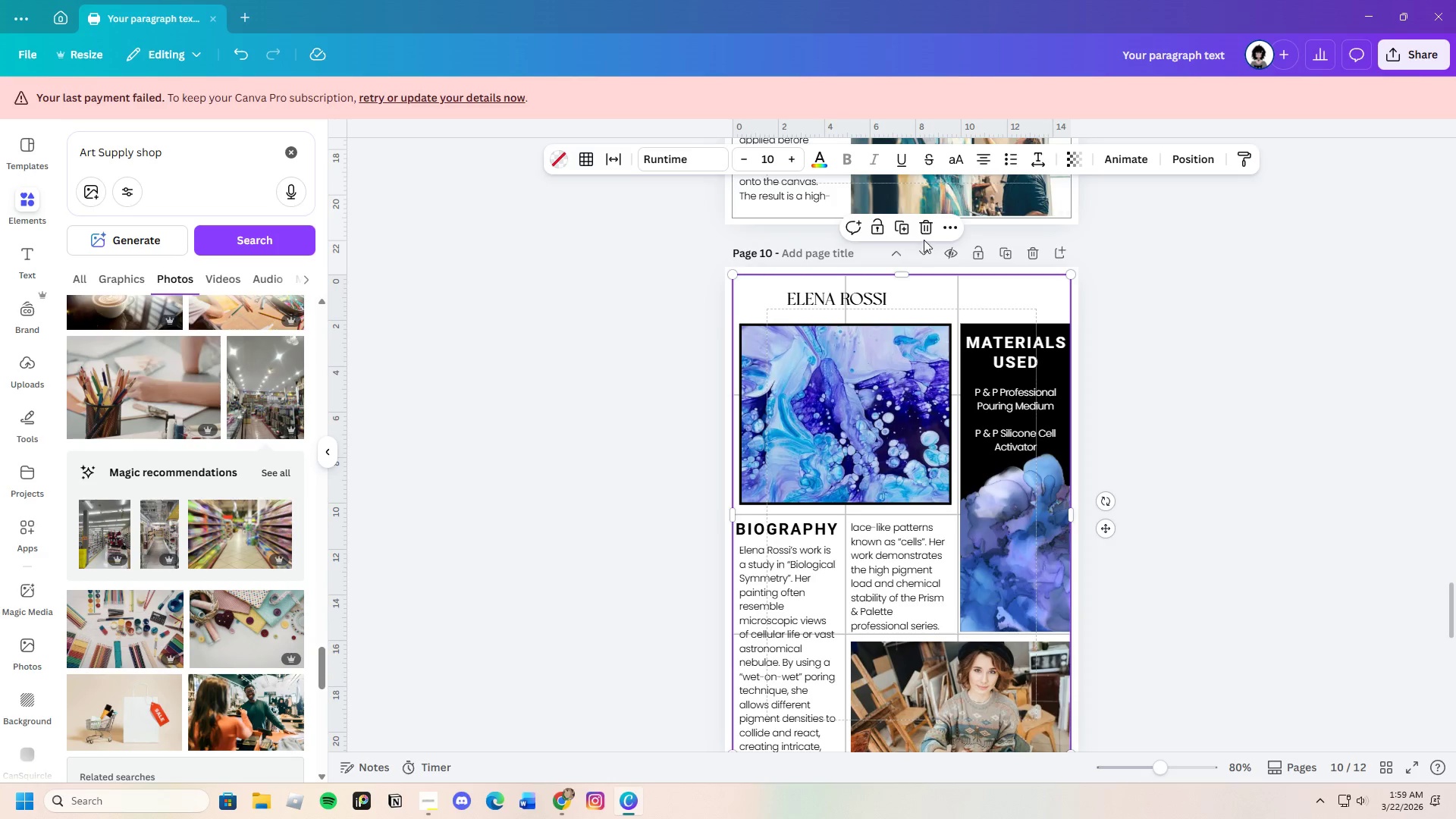 
left_click([923, 229])
 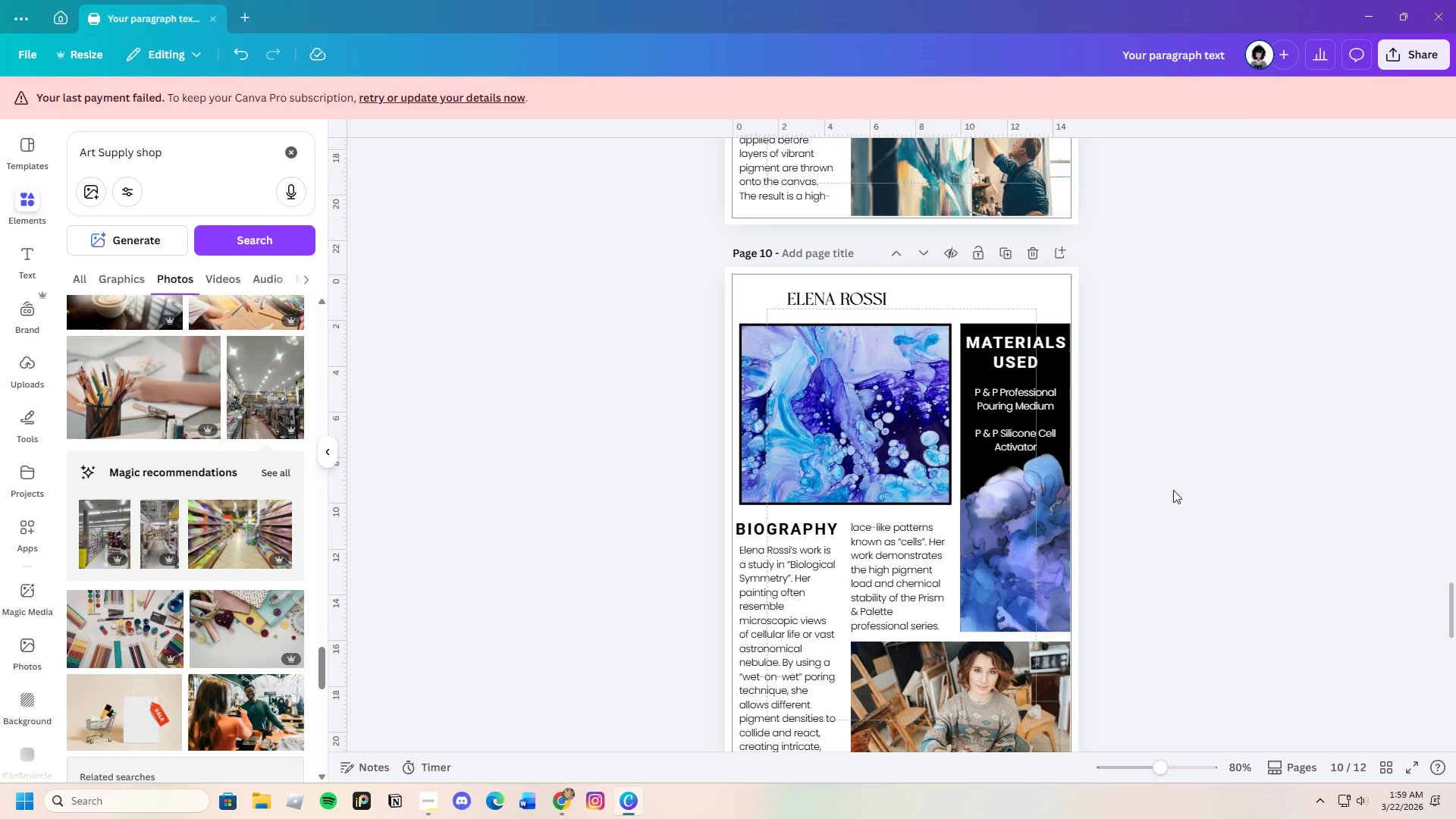 
scroll: coordinate [1203, 564], scroll_direction: down, amount: 7.0
 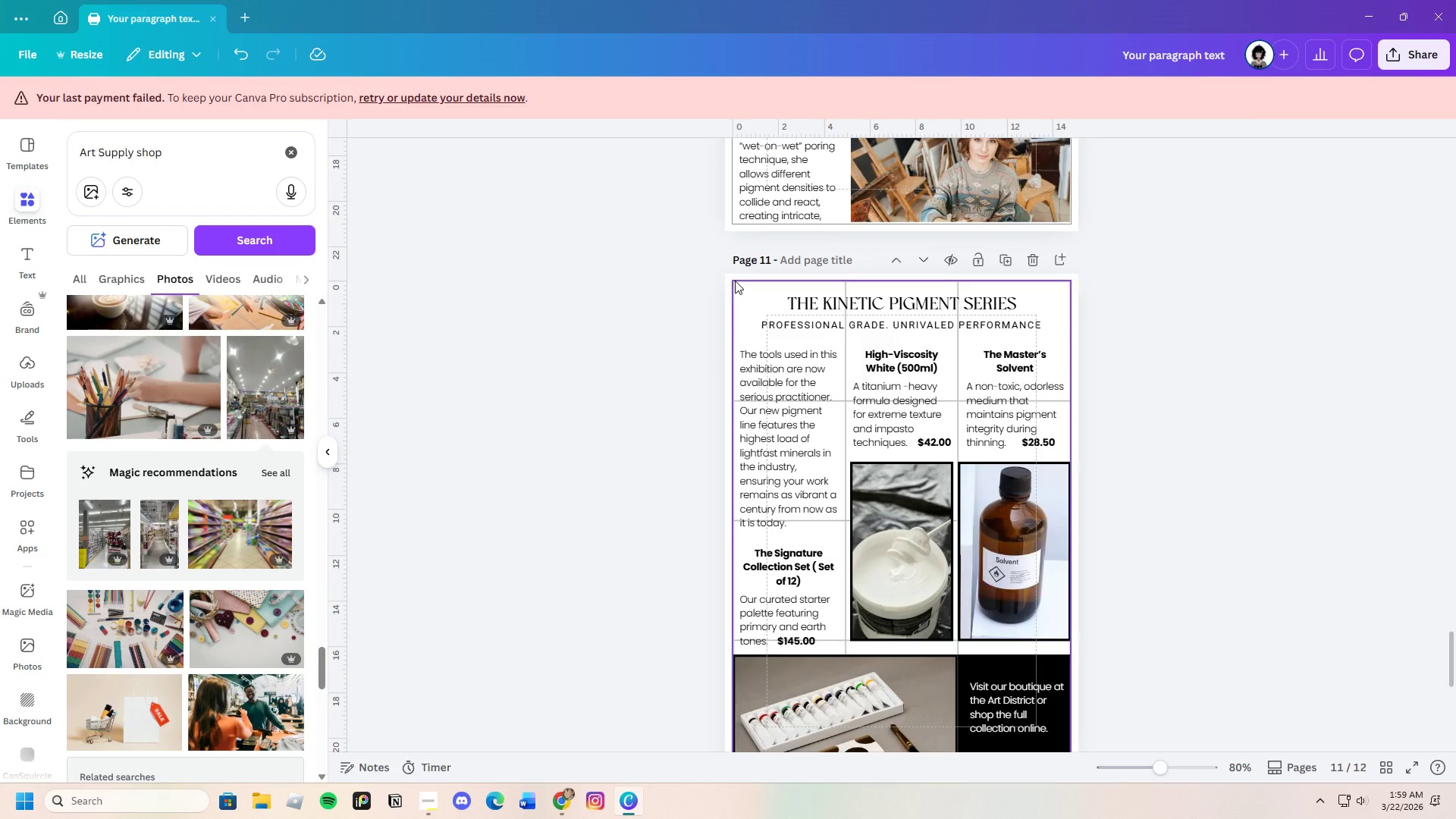 
left_click([735, 281])
 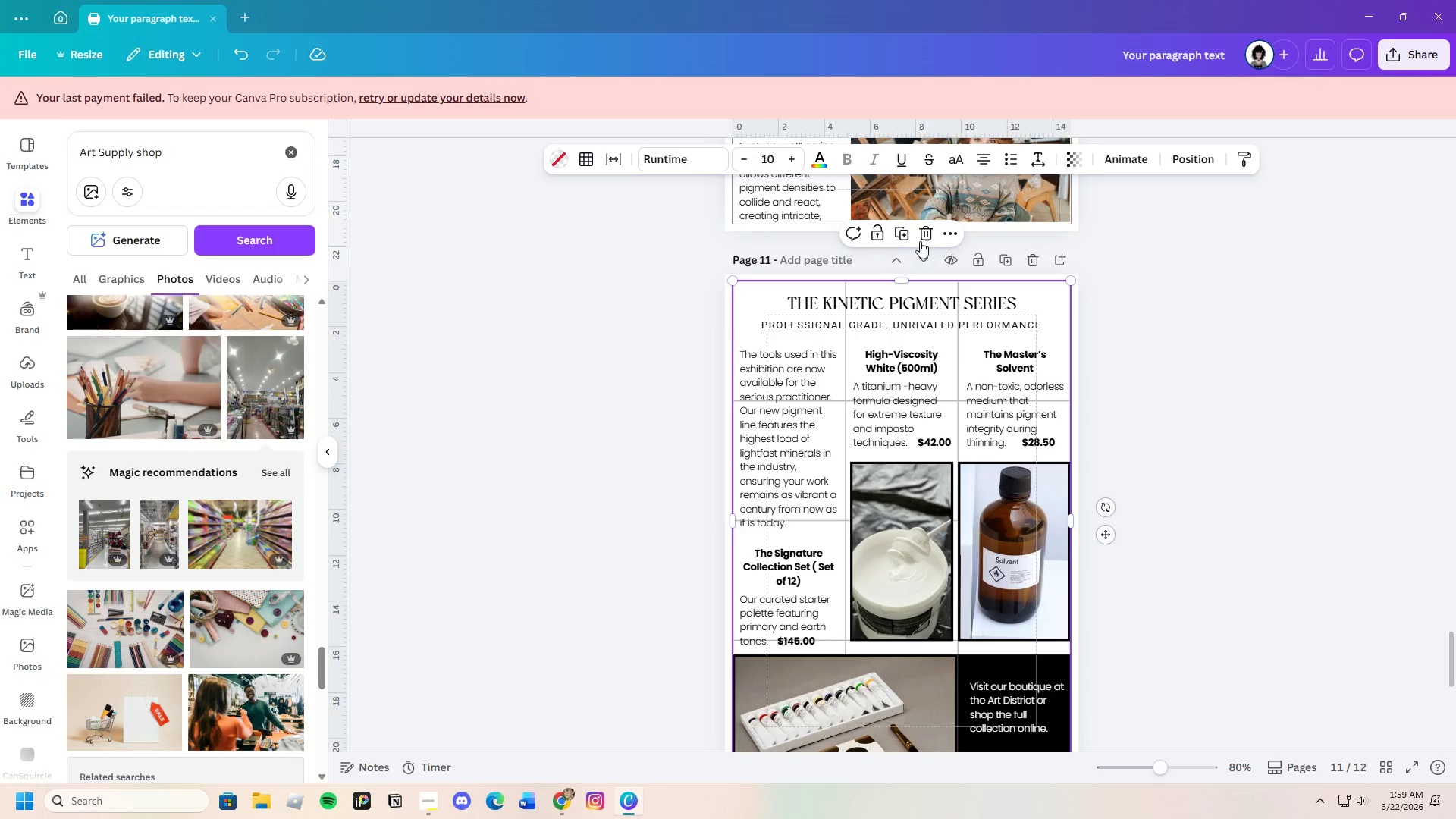 
left_click([924, 234])
 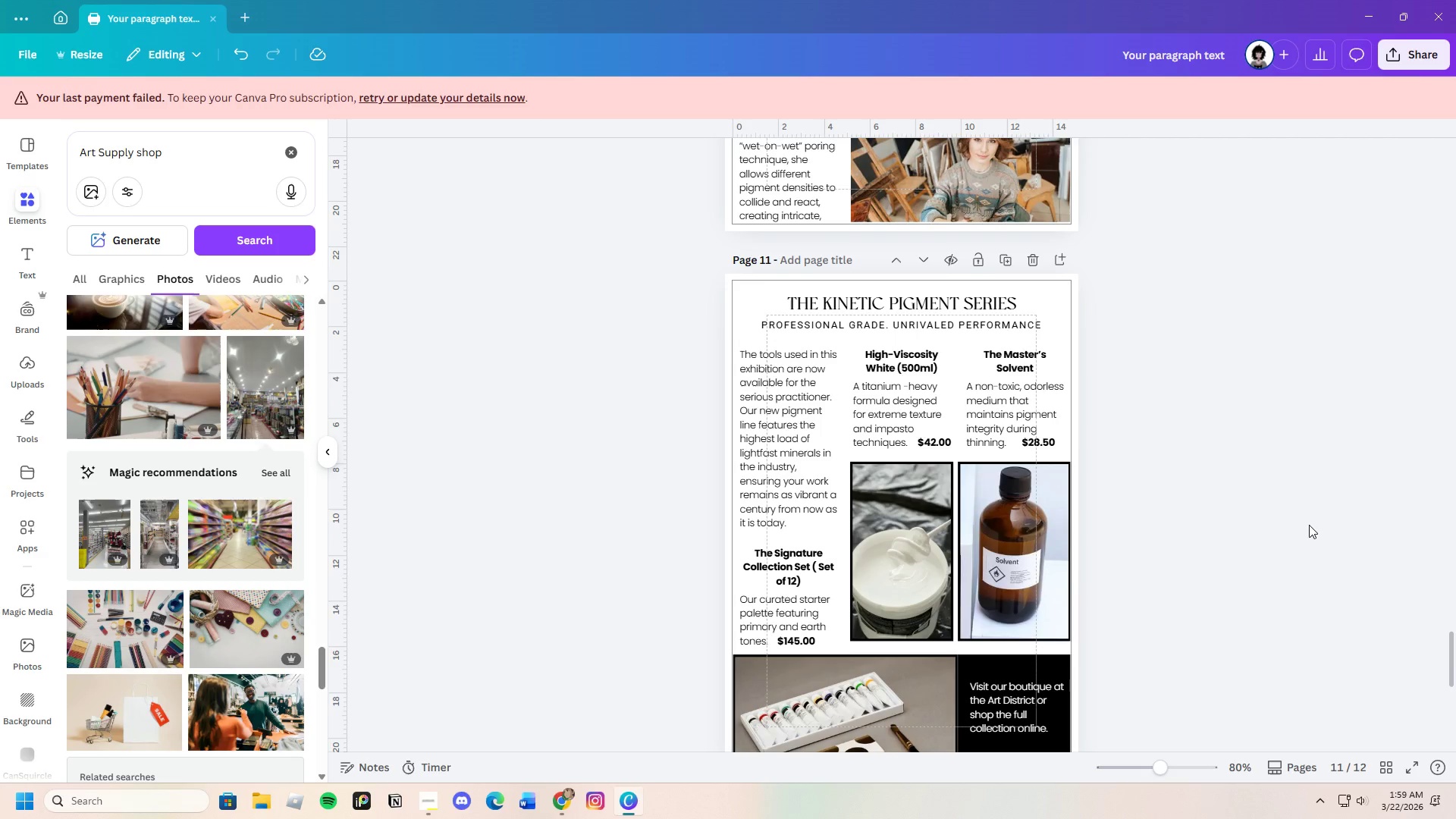 
scroll: coordinate [1296, 604], scroll_direction: down, amount: 4.0
 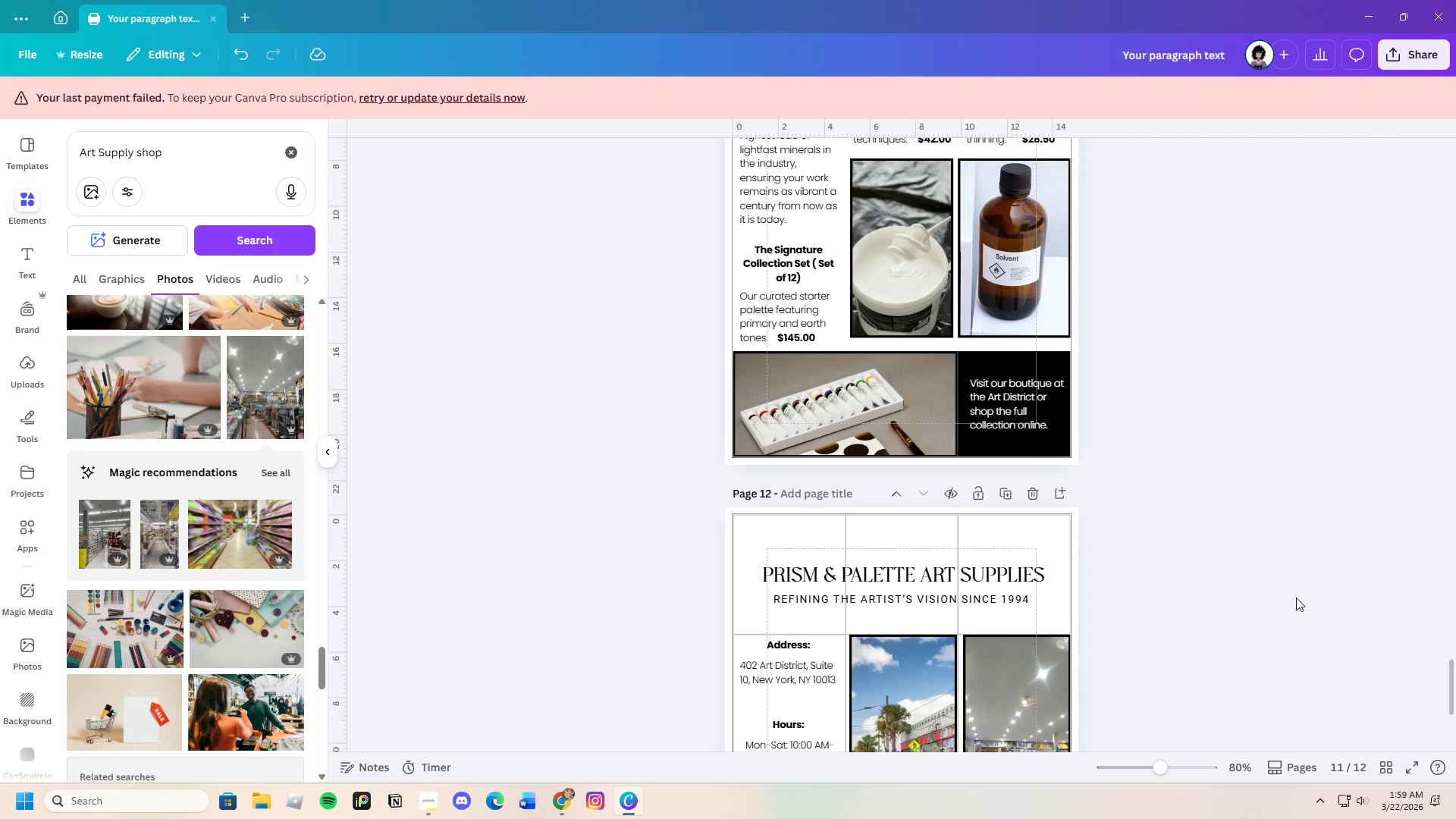 
scroll: coordinate [1296, 596], scroll_direction: up, amount: 4.0
 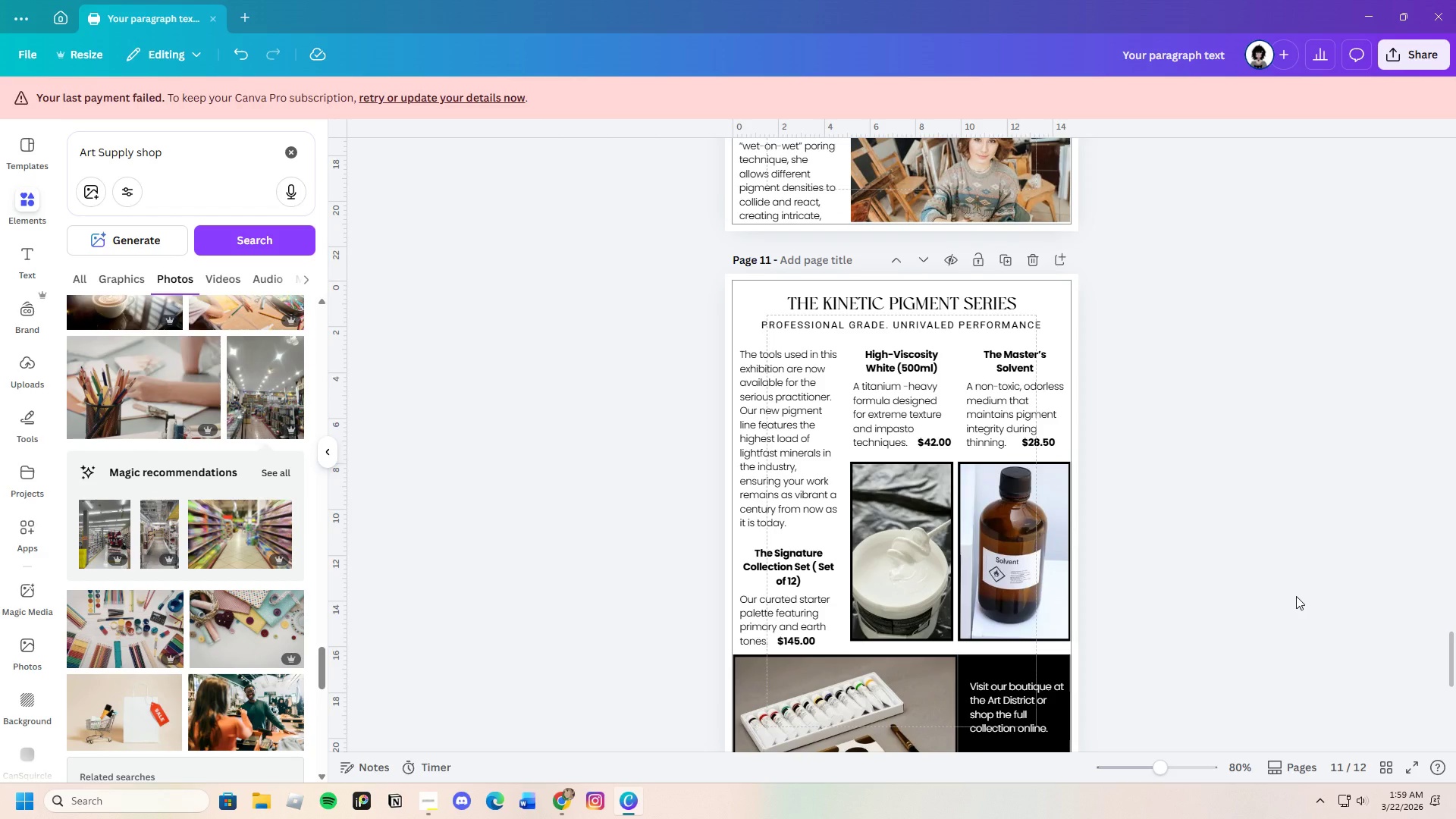 
scroll: coordinate [1296, 596], scroll_direction: down, amount: 2.0
 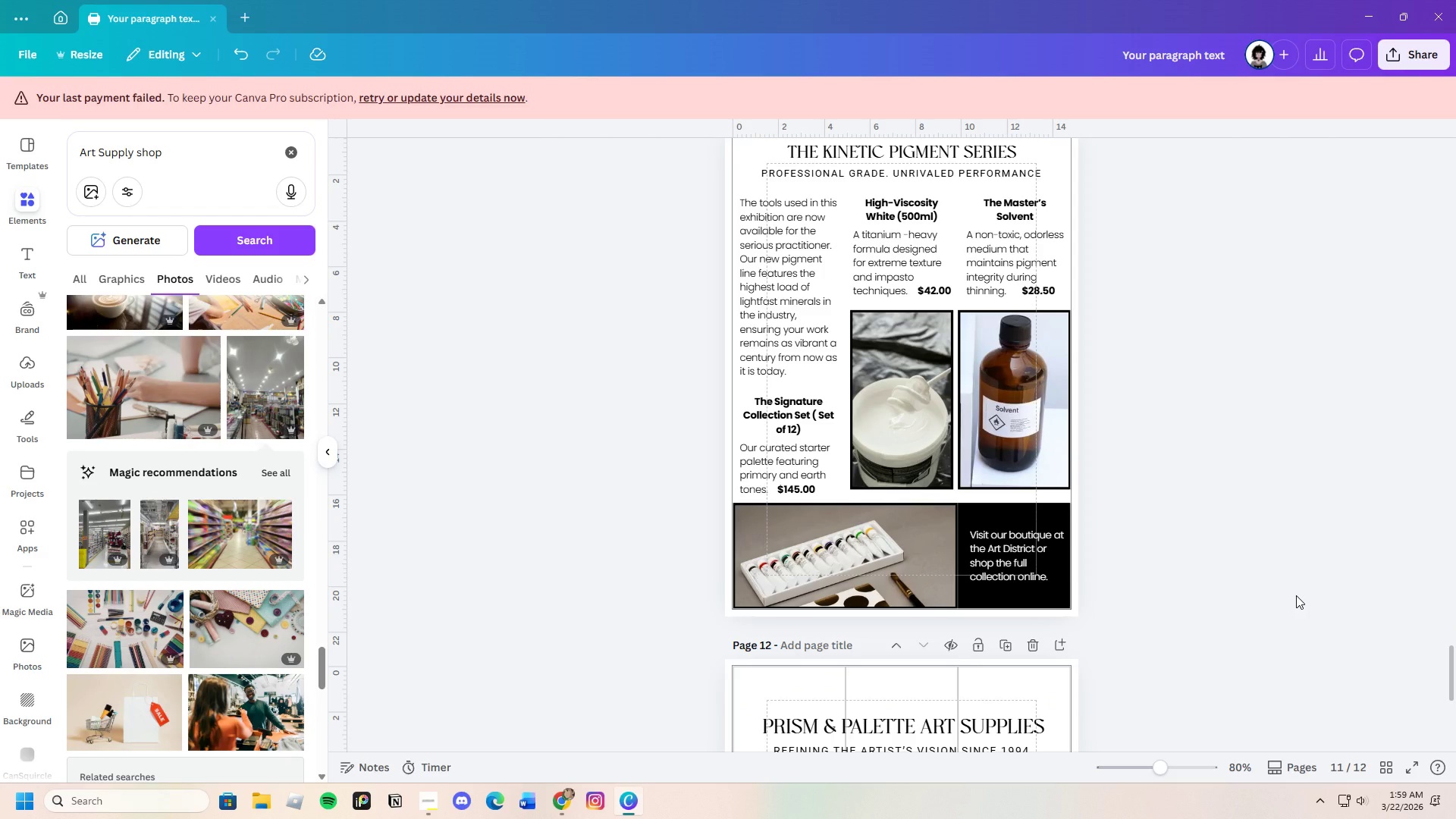 
scroll: coordinate [1295, 594], scroll_direction: up, amount: 1.0
 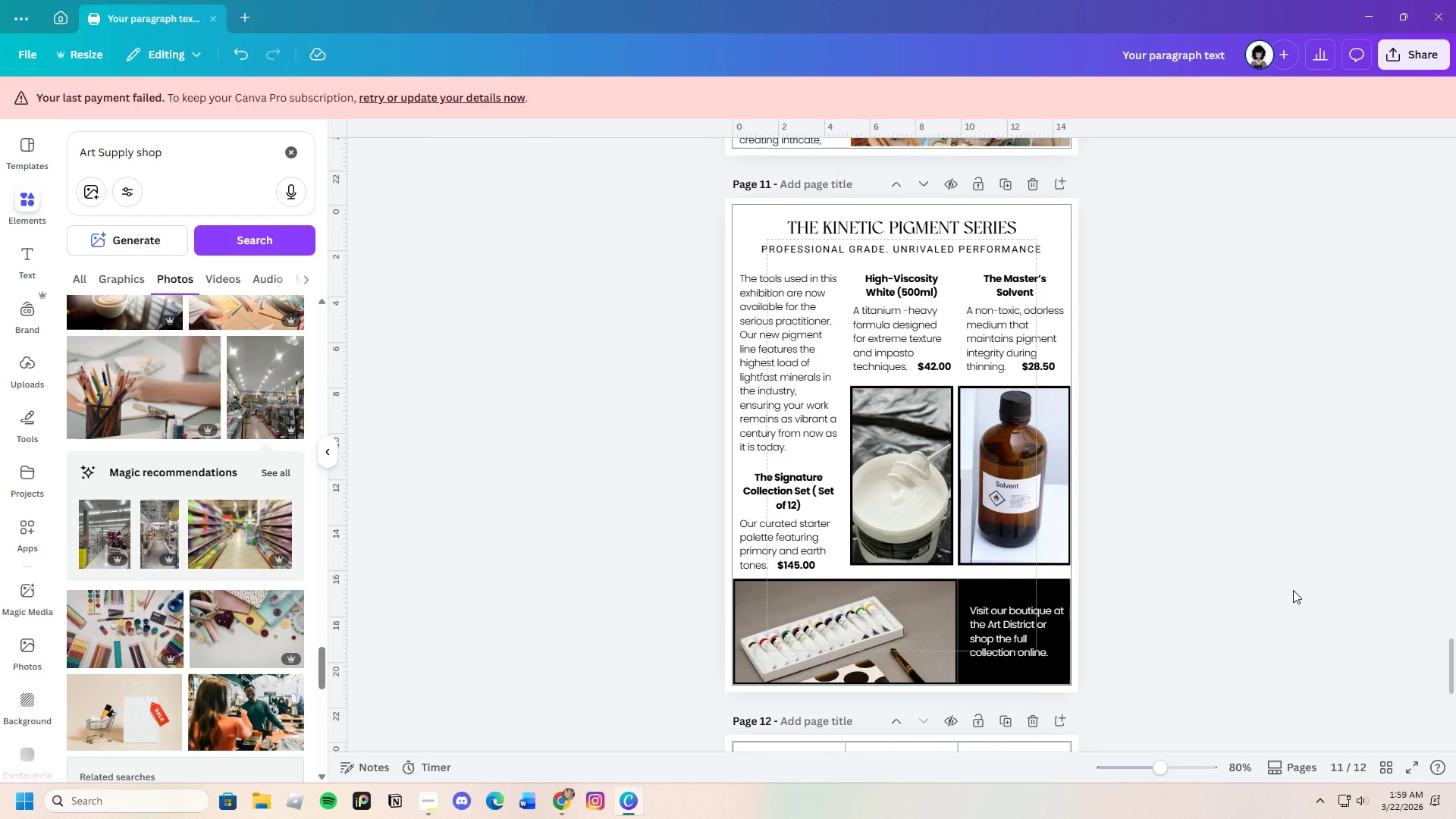 
scroll: coordinate [1291, 590], scroll_direction: down, amount: 7.0
 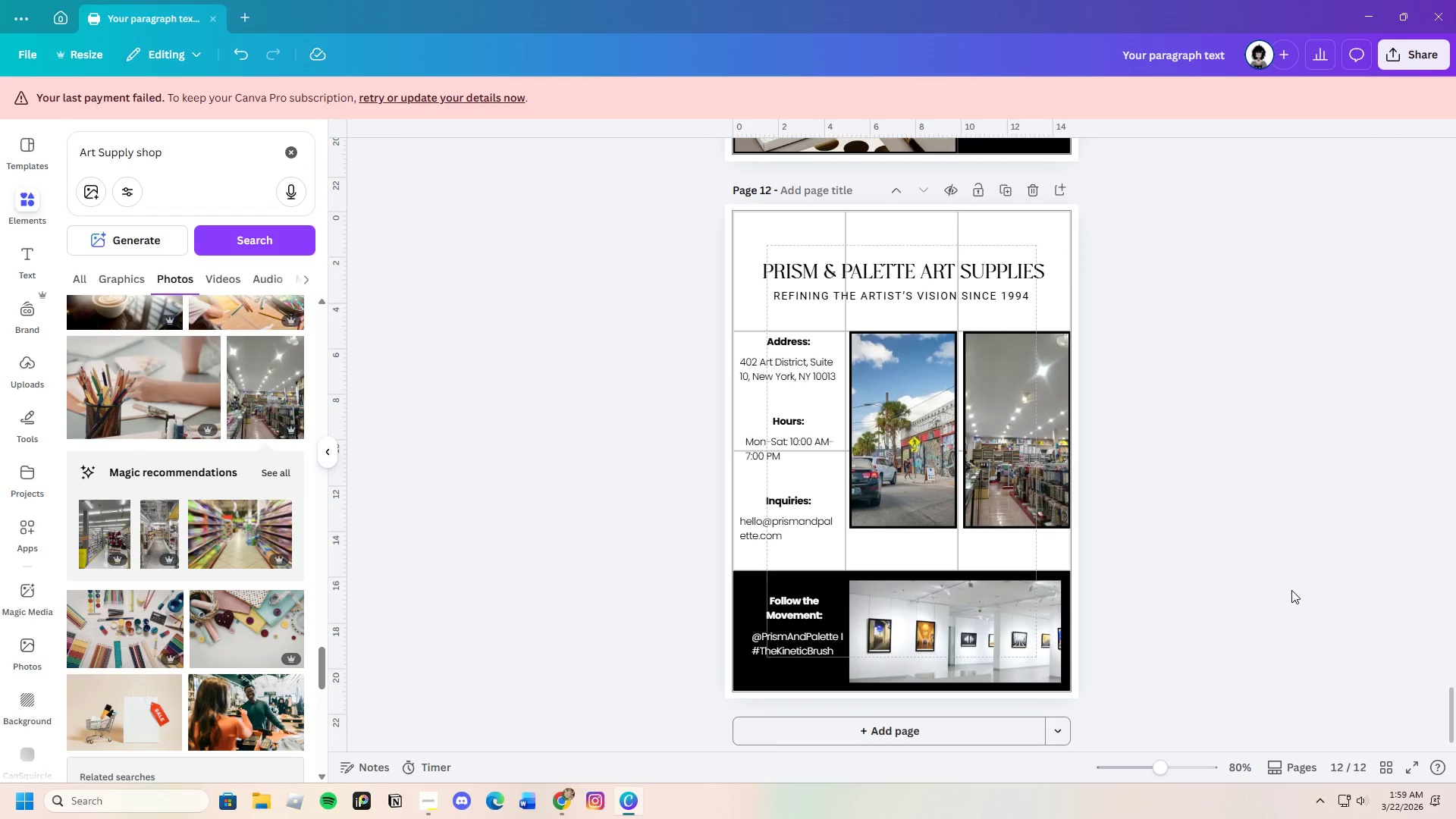 
scroll: coordinate [1291, 590], scroll_direction: up, amount: 2.0
 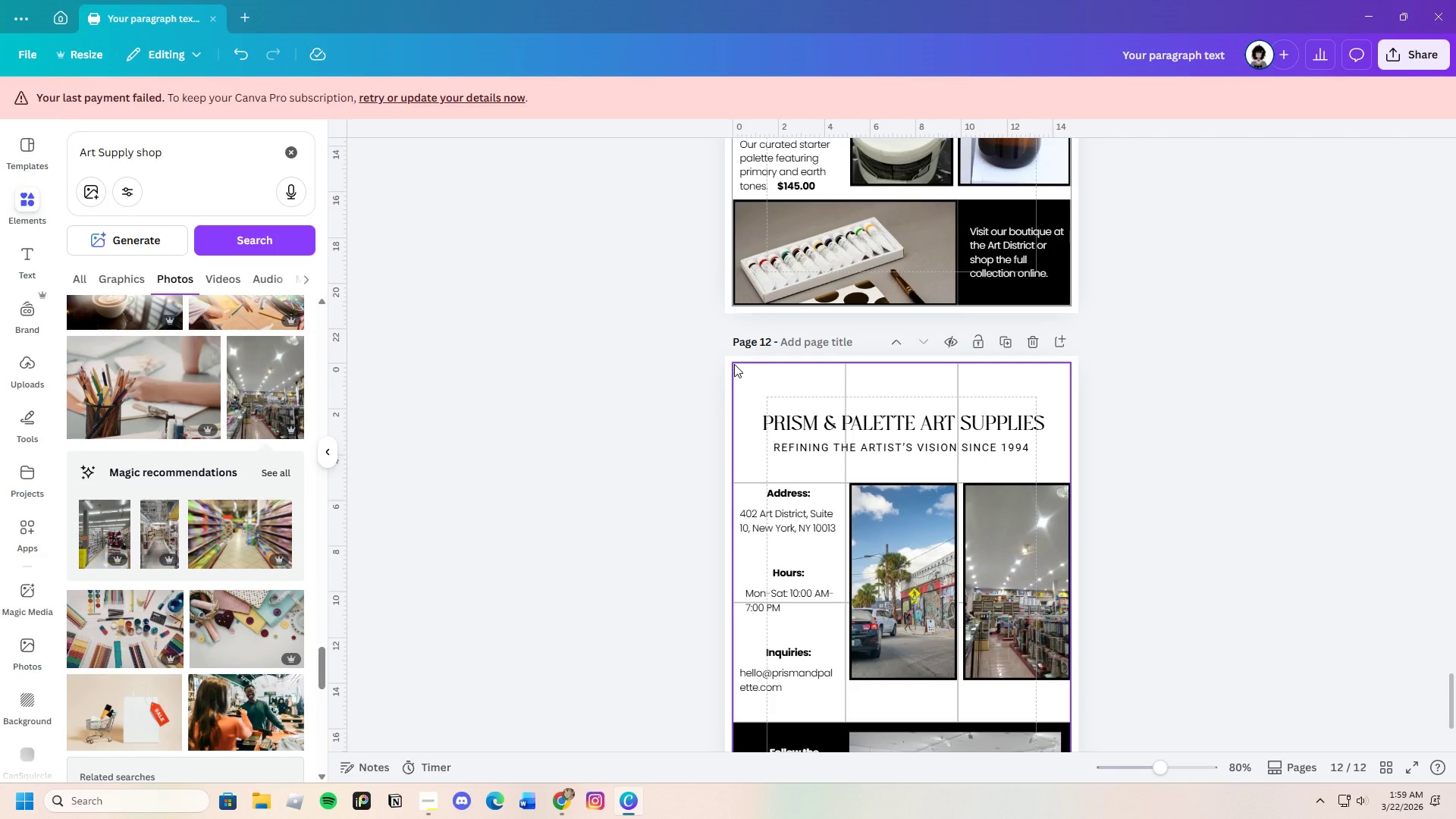 
left_click([734, 364])
 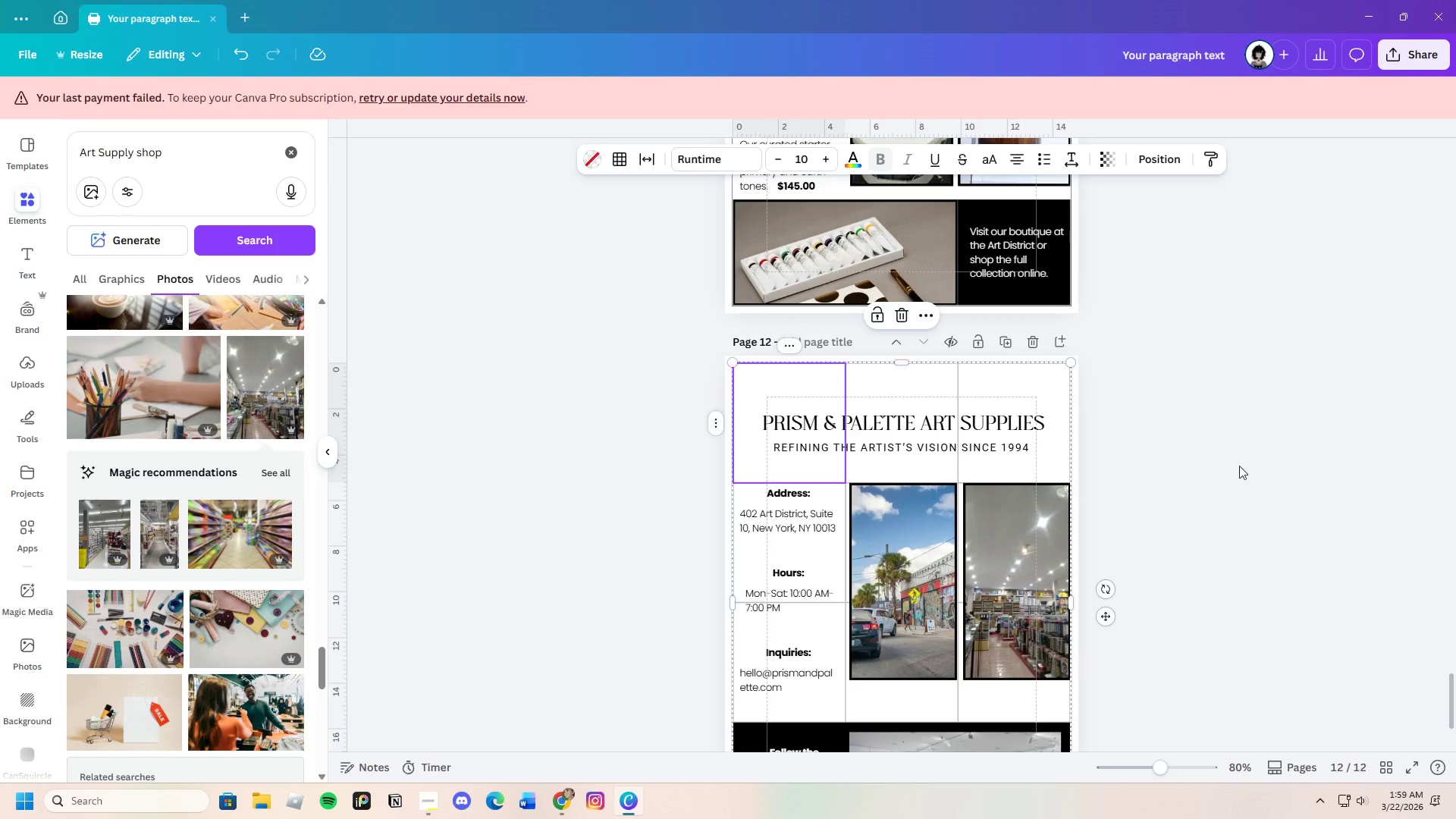 
left_click([1253, 466])
 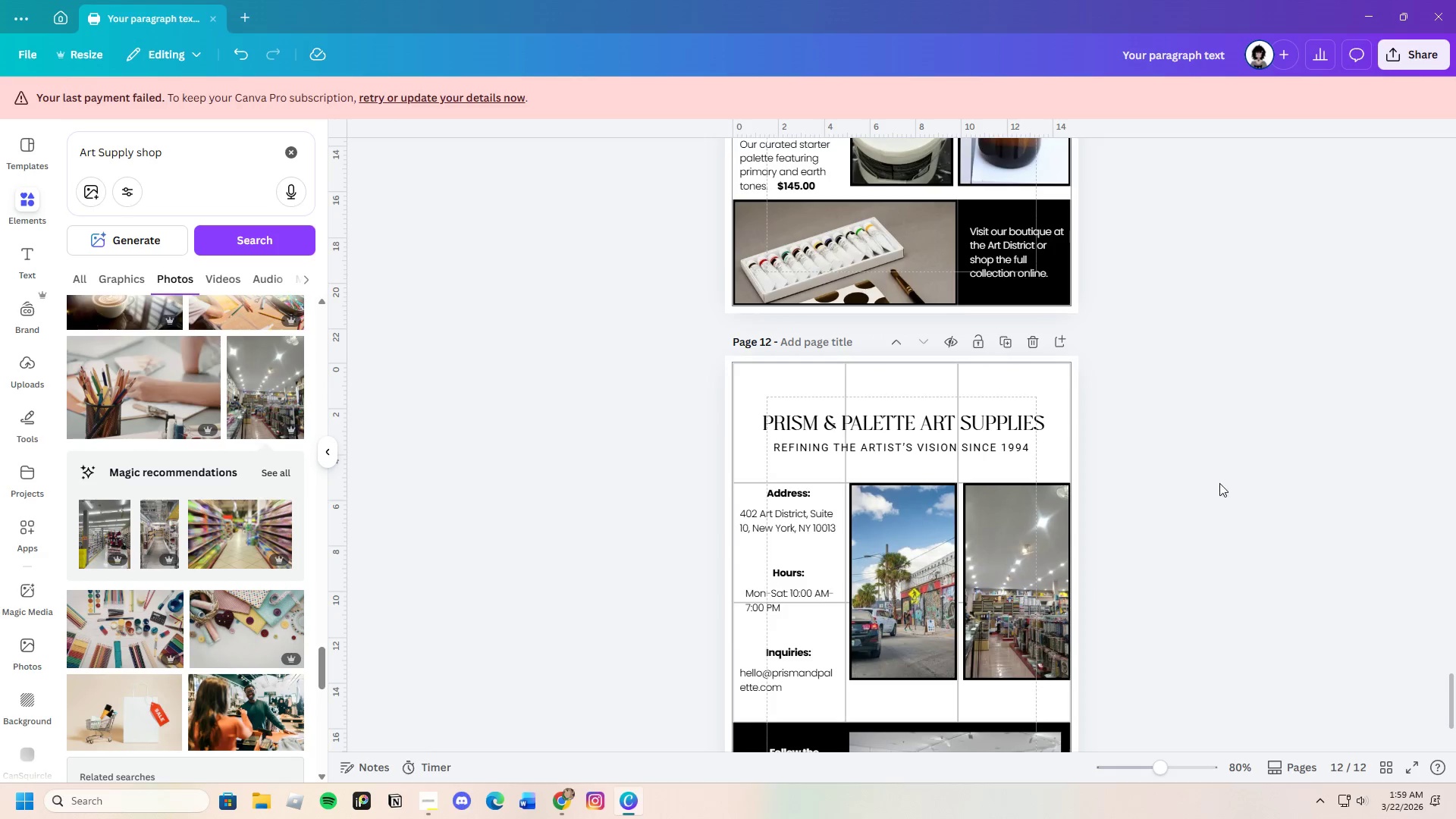 
scroll: coordinate [1205, 516], scroll_direction: down, amount: 1.0
 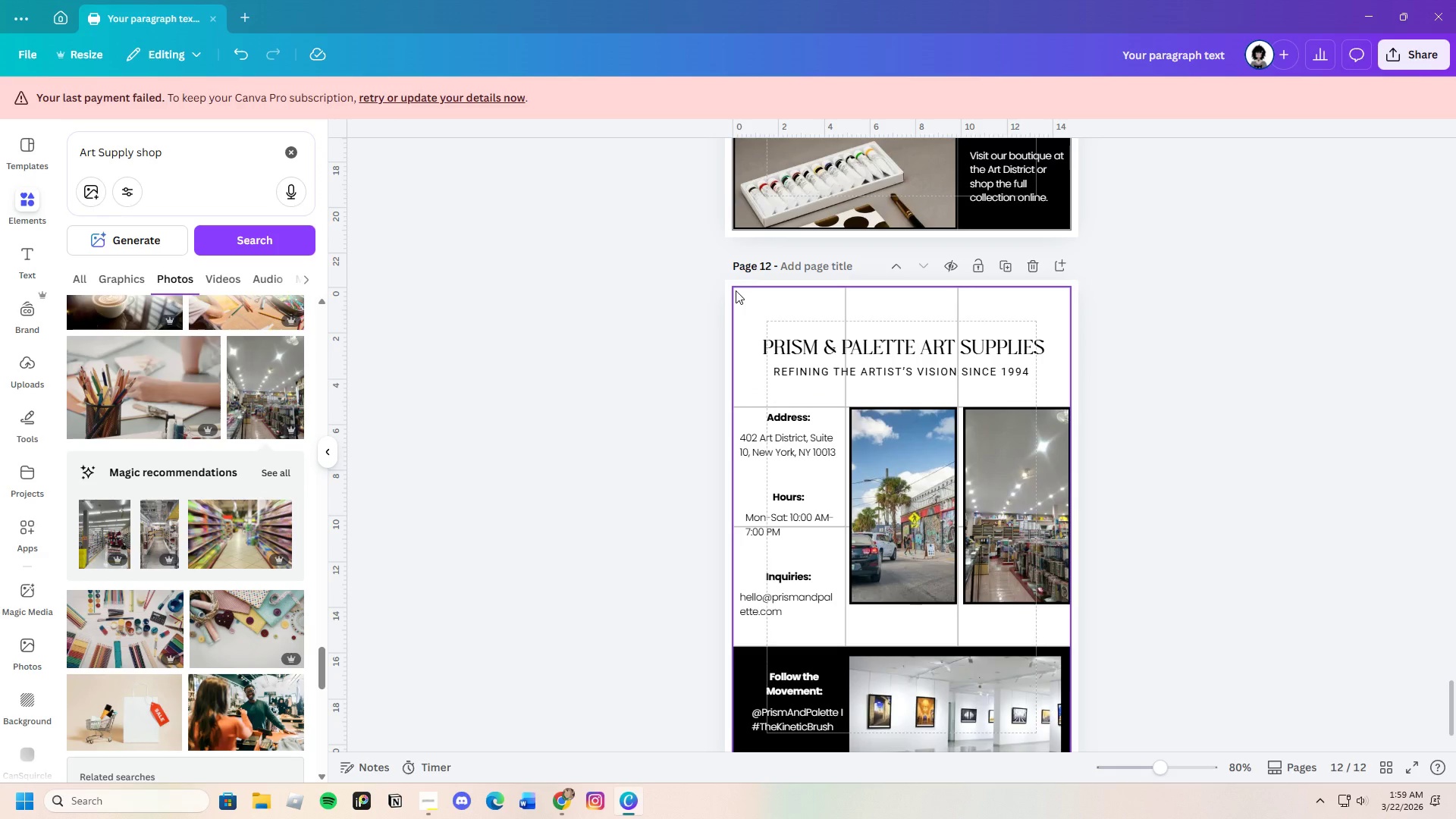 
left_click([1197, 434])
 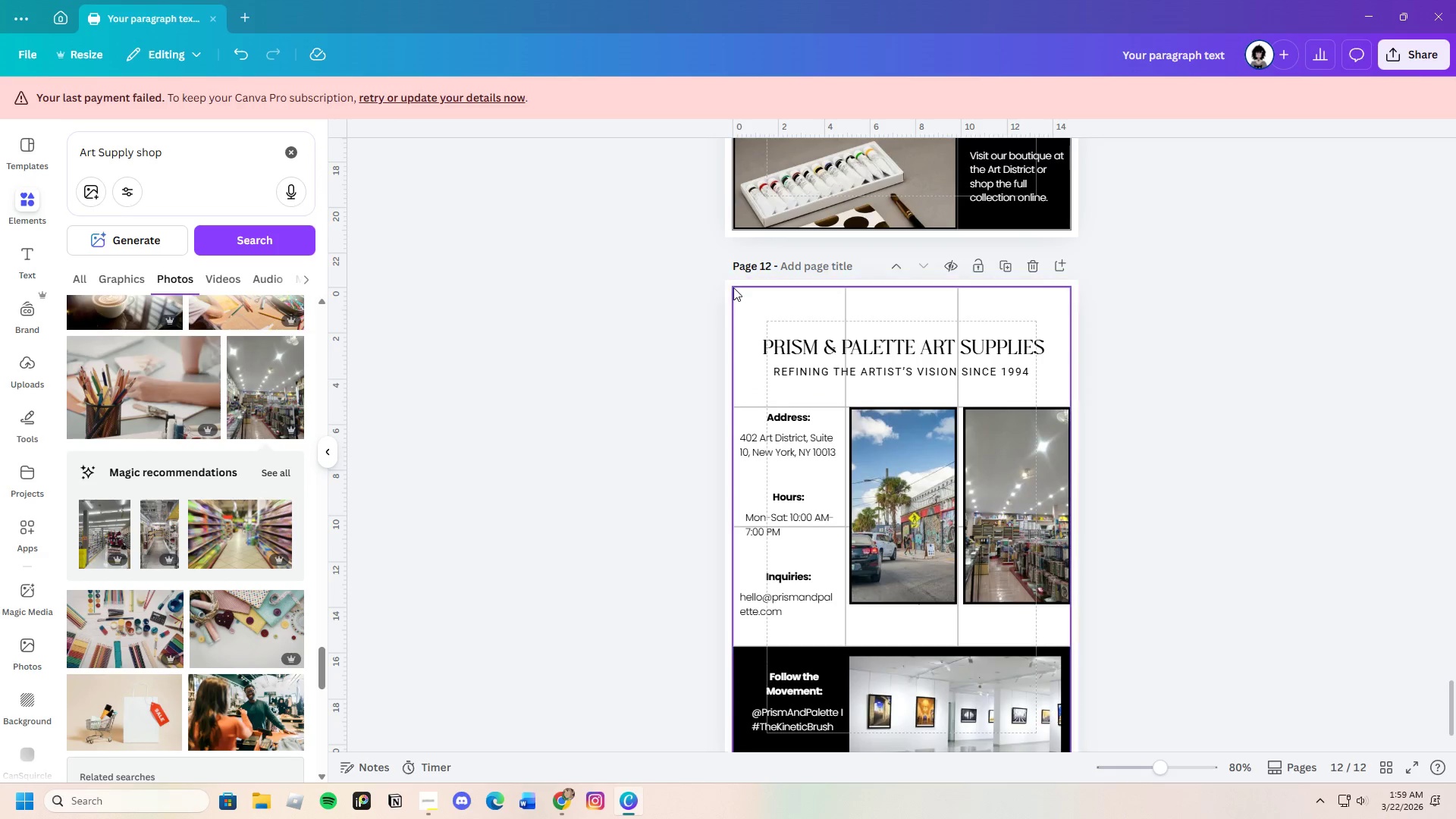 
left_click([732, 287])
 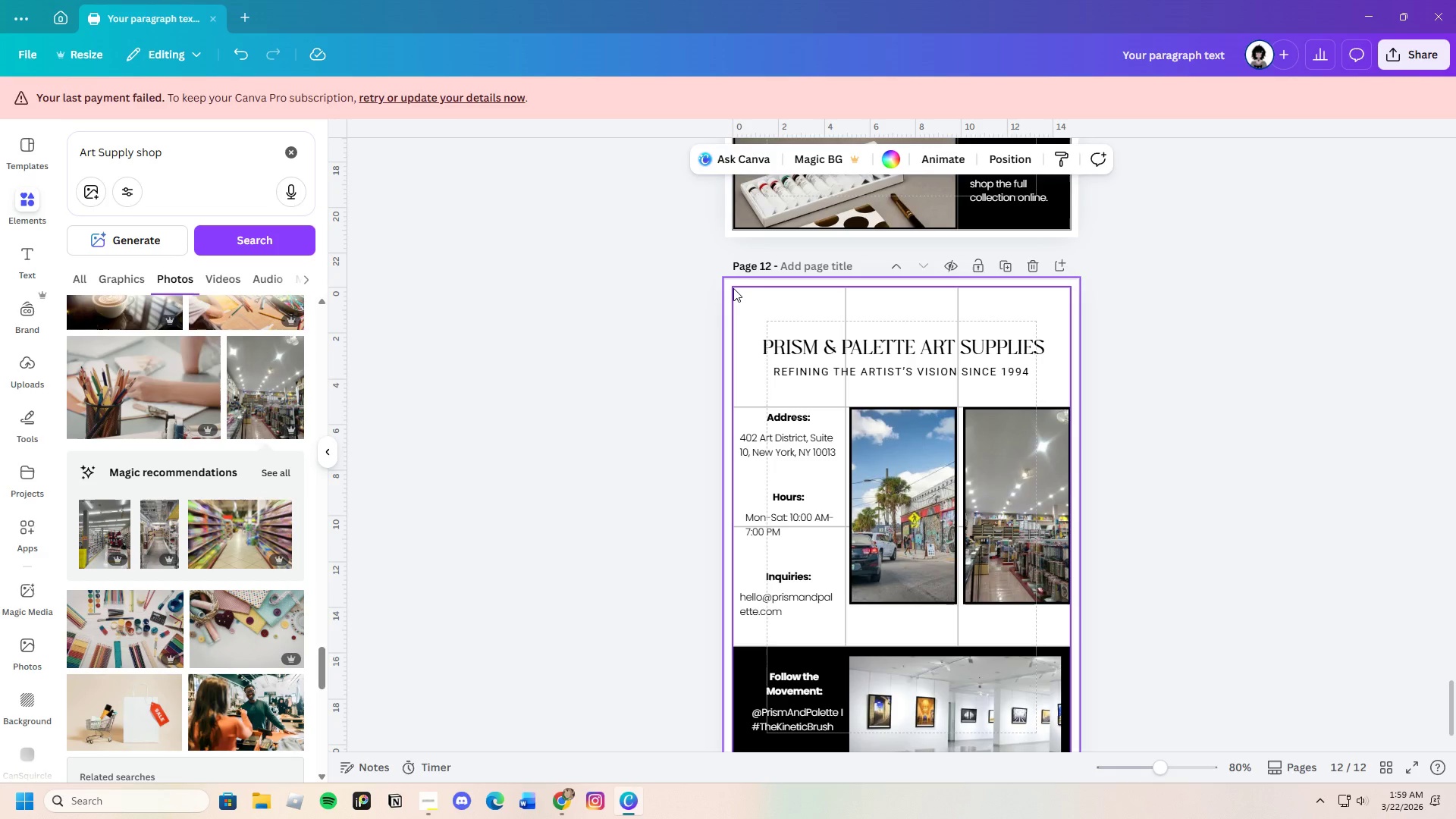 
left_click([733, 288])
 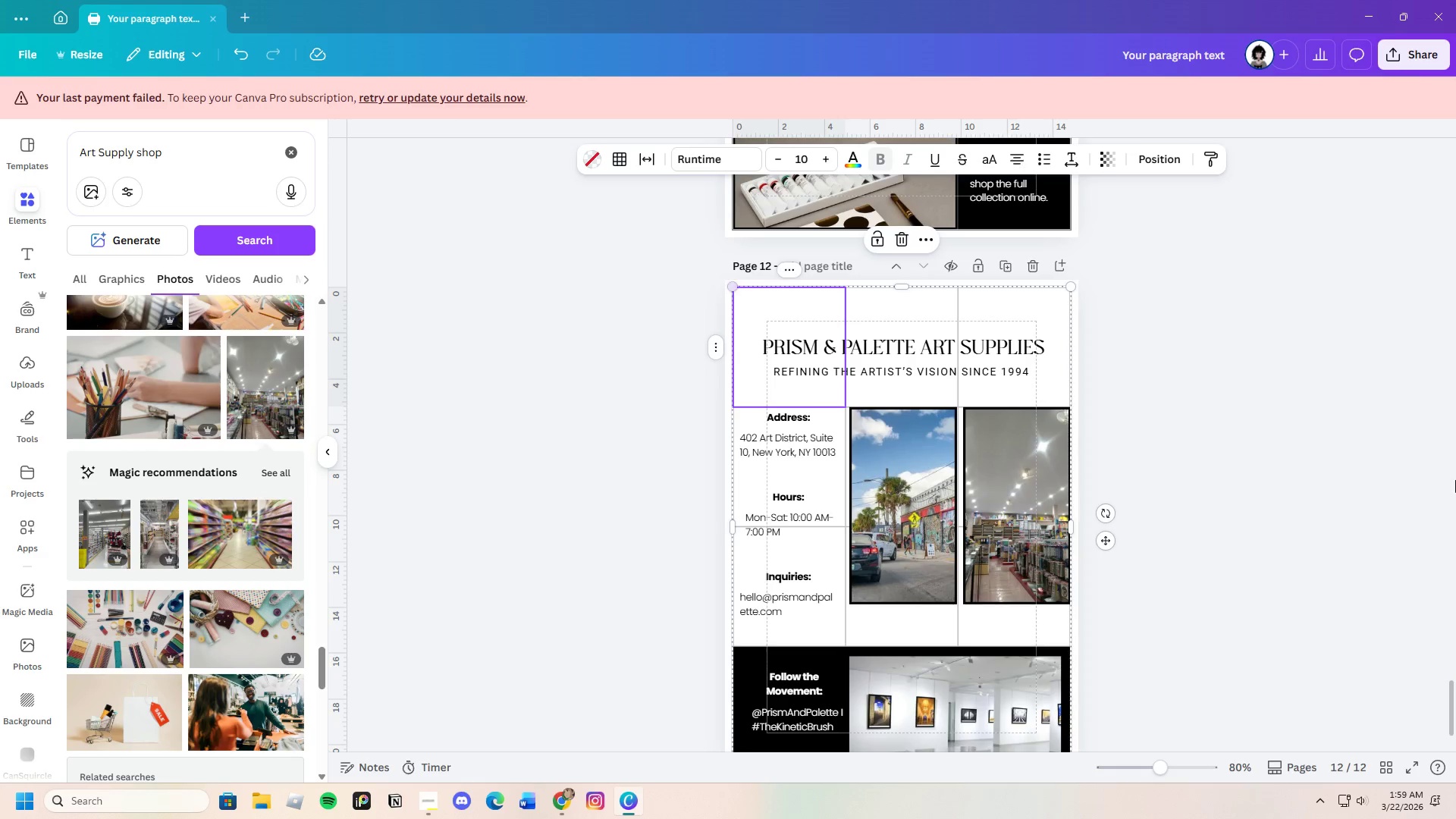 
left_click([1455, 497])
 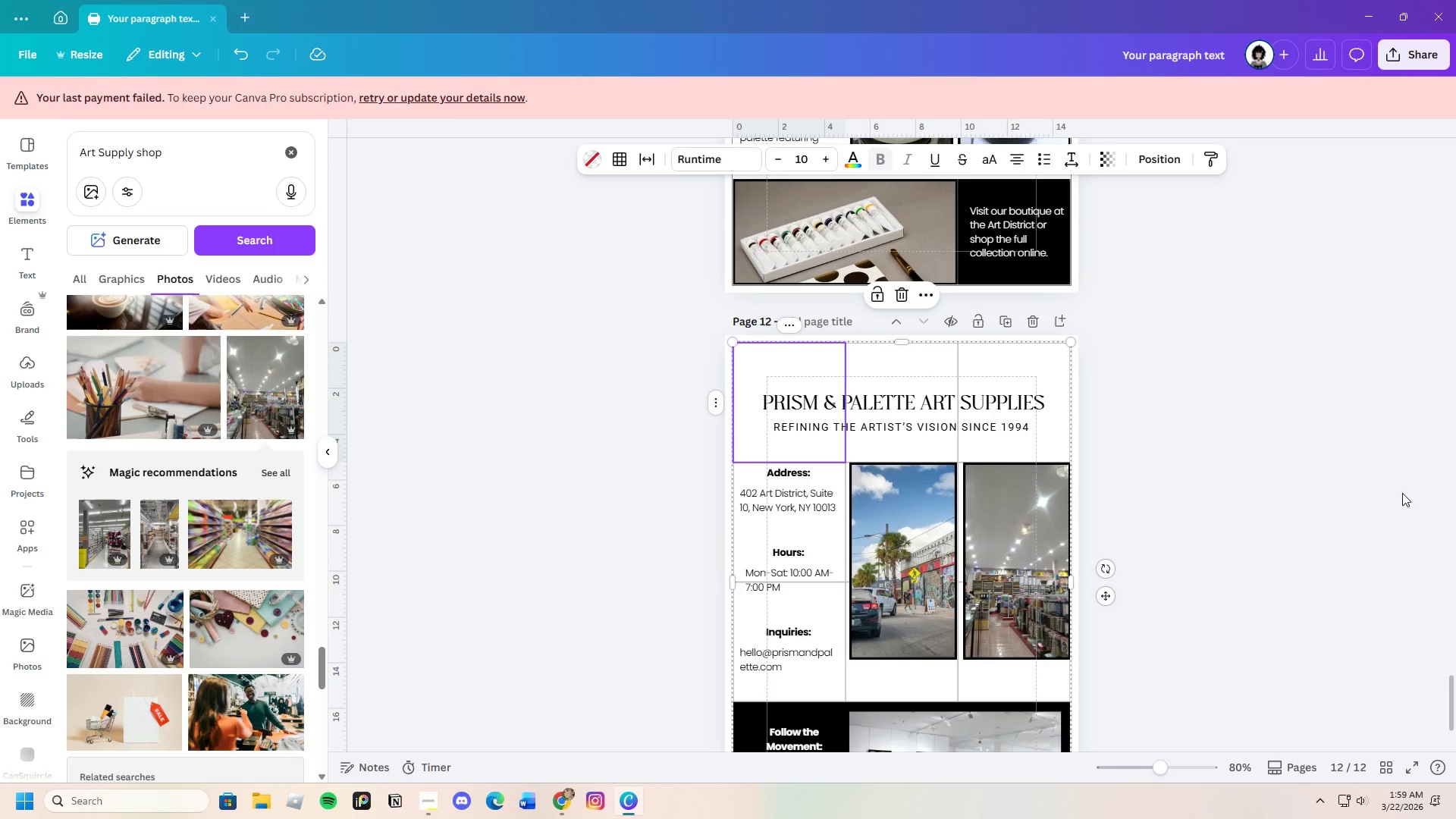 
left_click([1231, 530])
 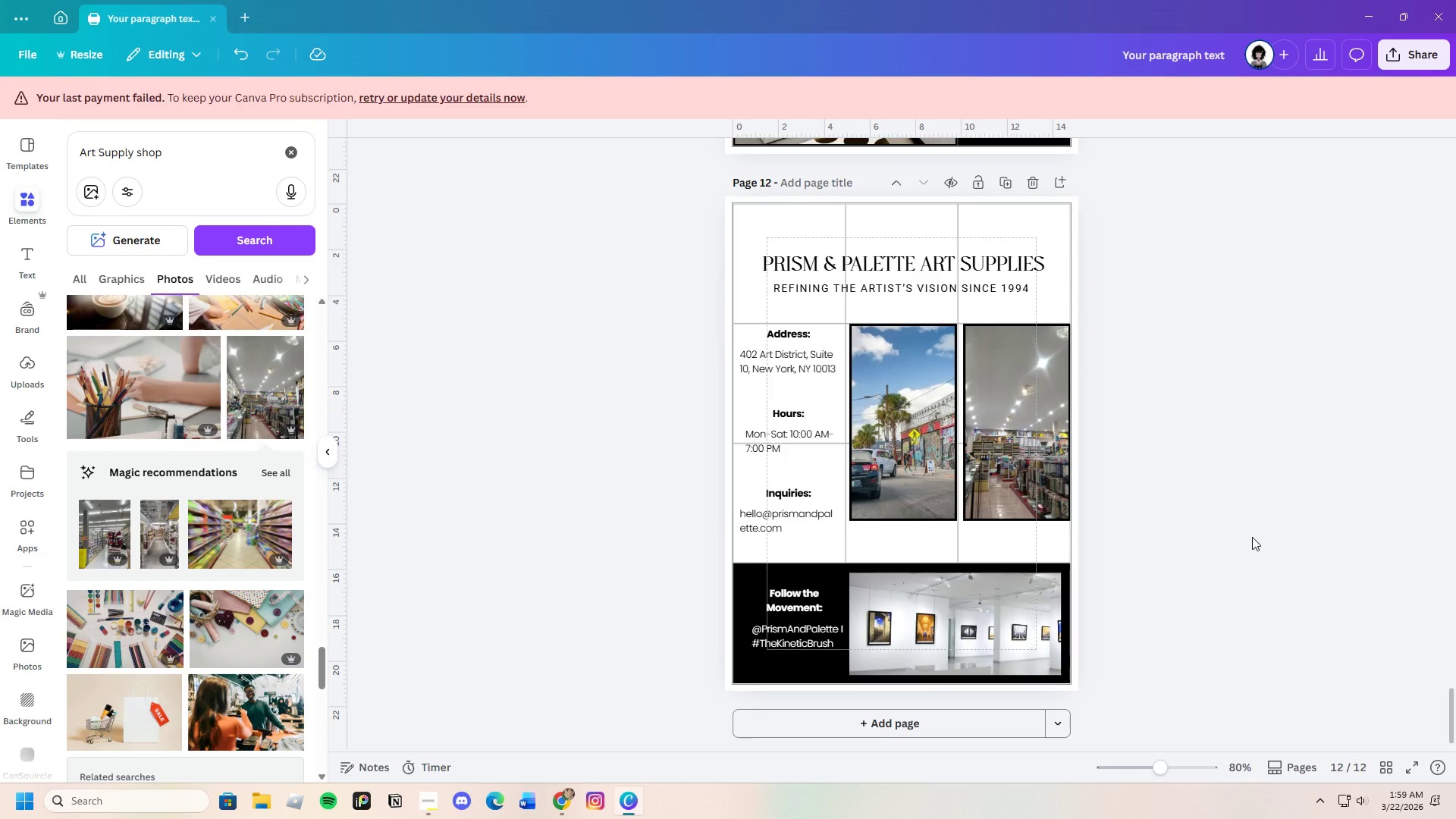 
scroll: coordinate [1232, 529], scroll_direction: down, amount: 3.0
 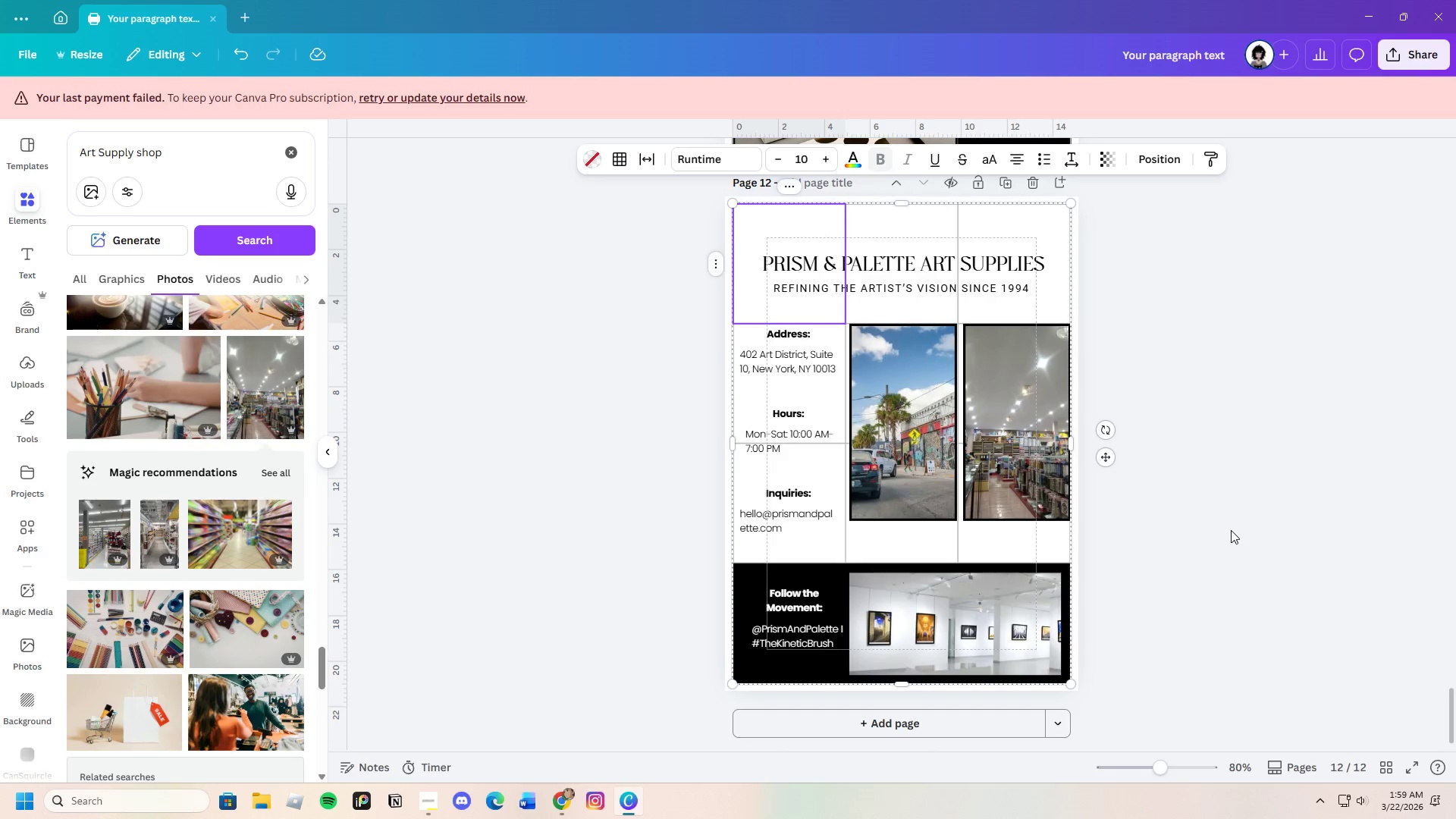 
wait(5.7)
 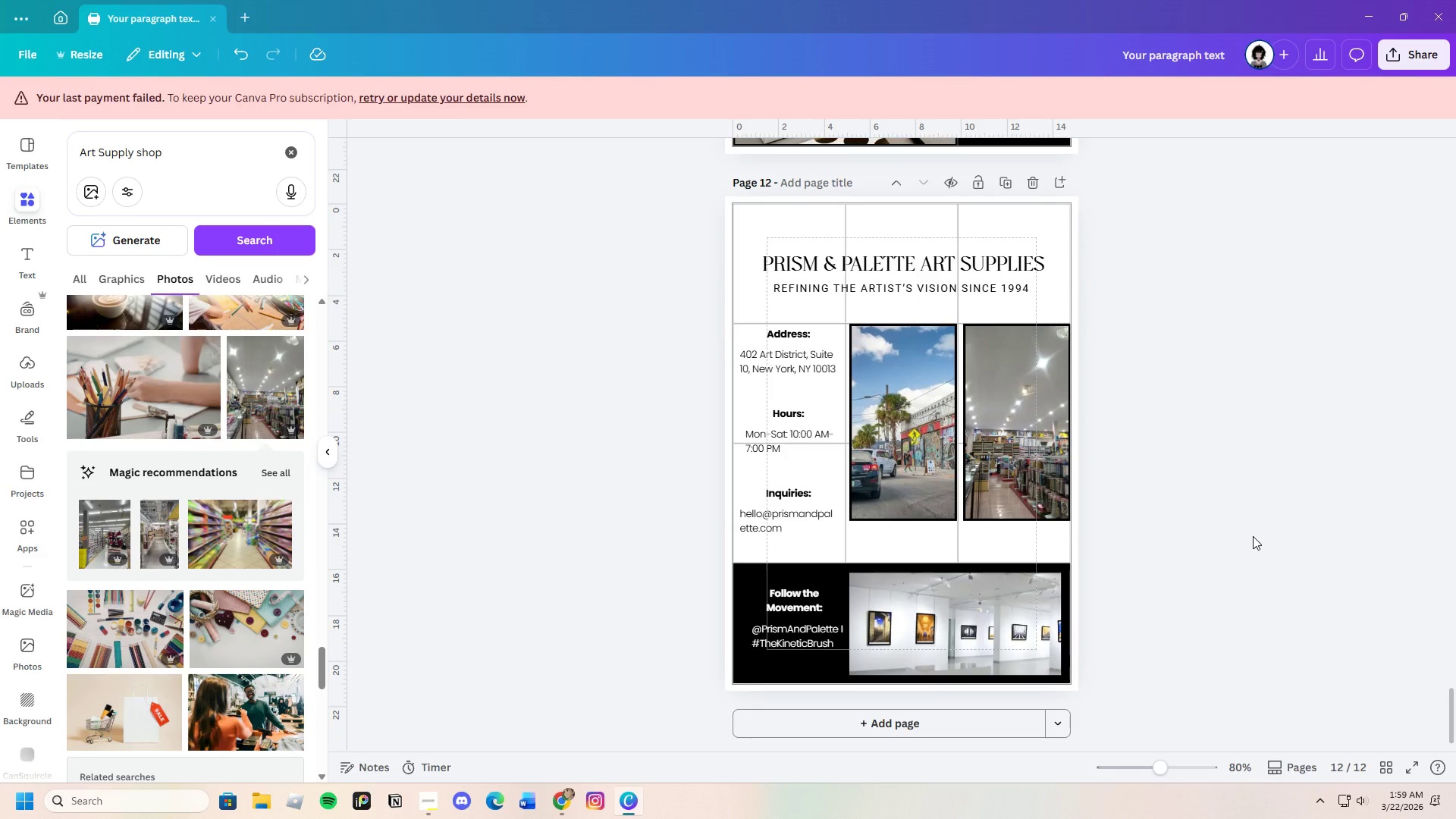 
scroll: coordinate [1249, 538], scroll_direction: up, amount: 1.0
 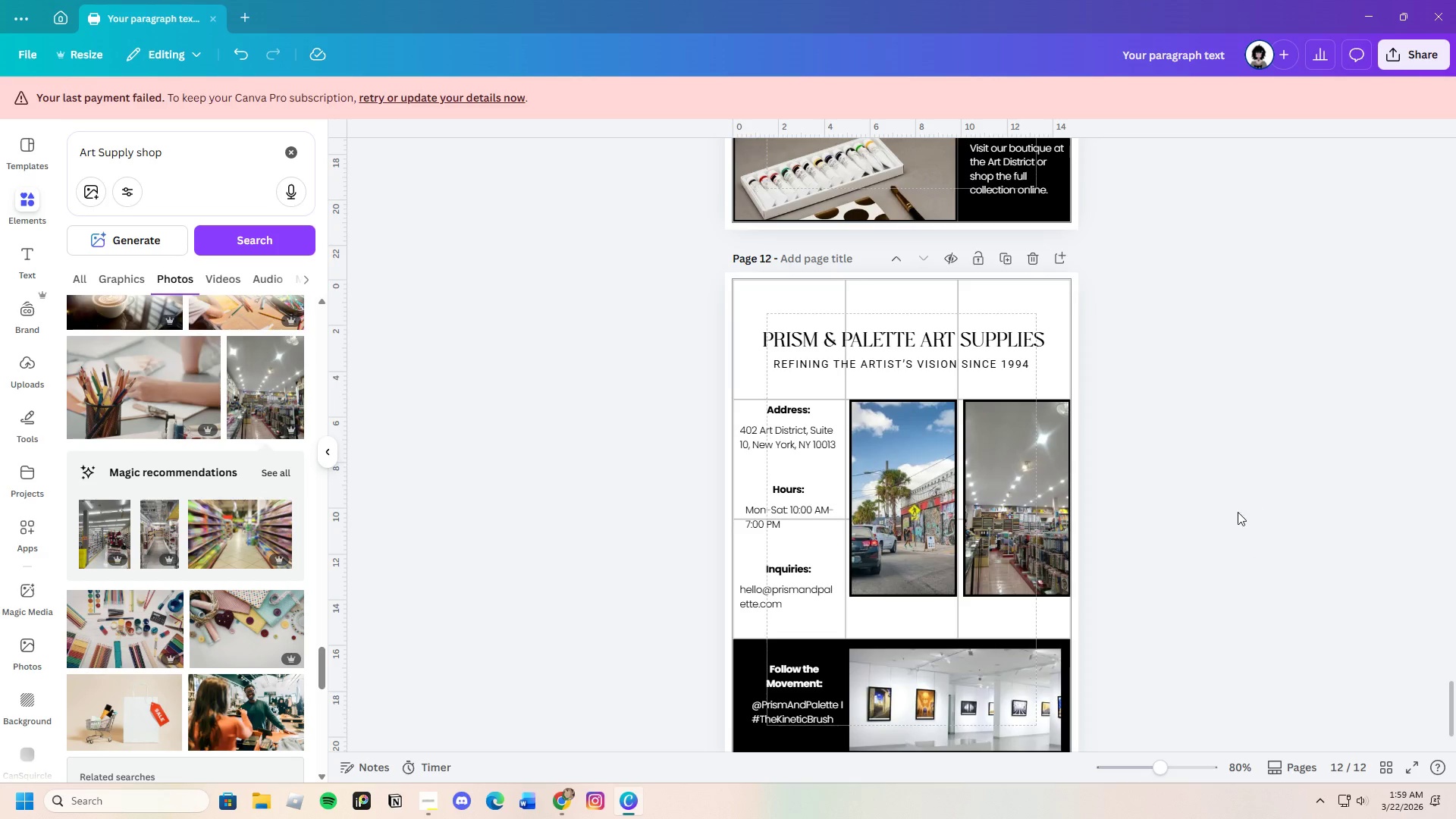 
scroll: coordinate [1222, 529], scroll_direction: down, amount: 2.0
 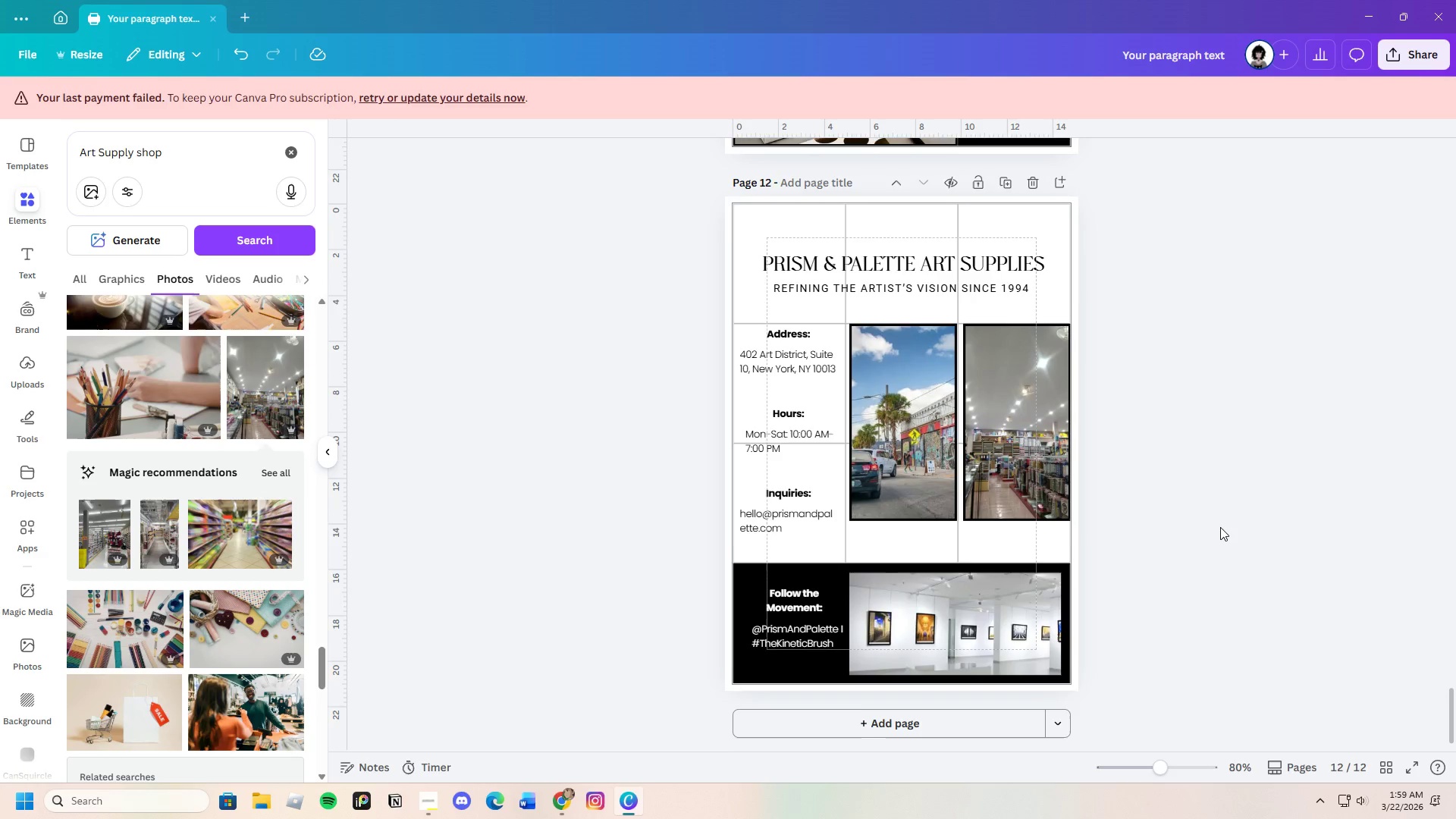 
scroll: coordinate [1220, 527], scroll_direction: up, amount: 1.0
 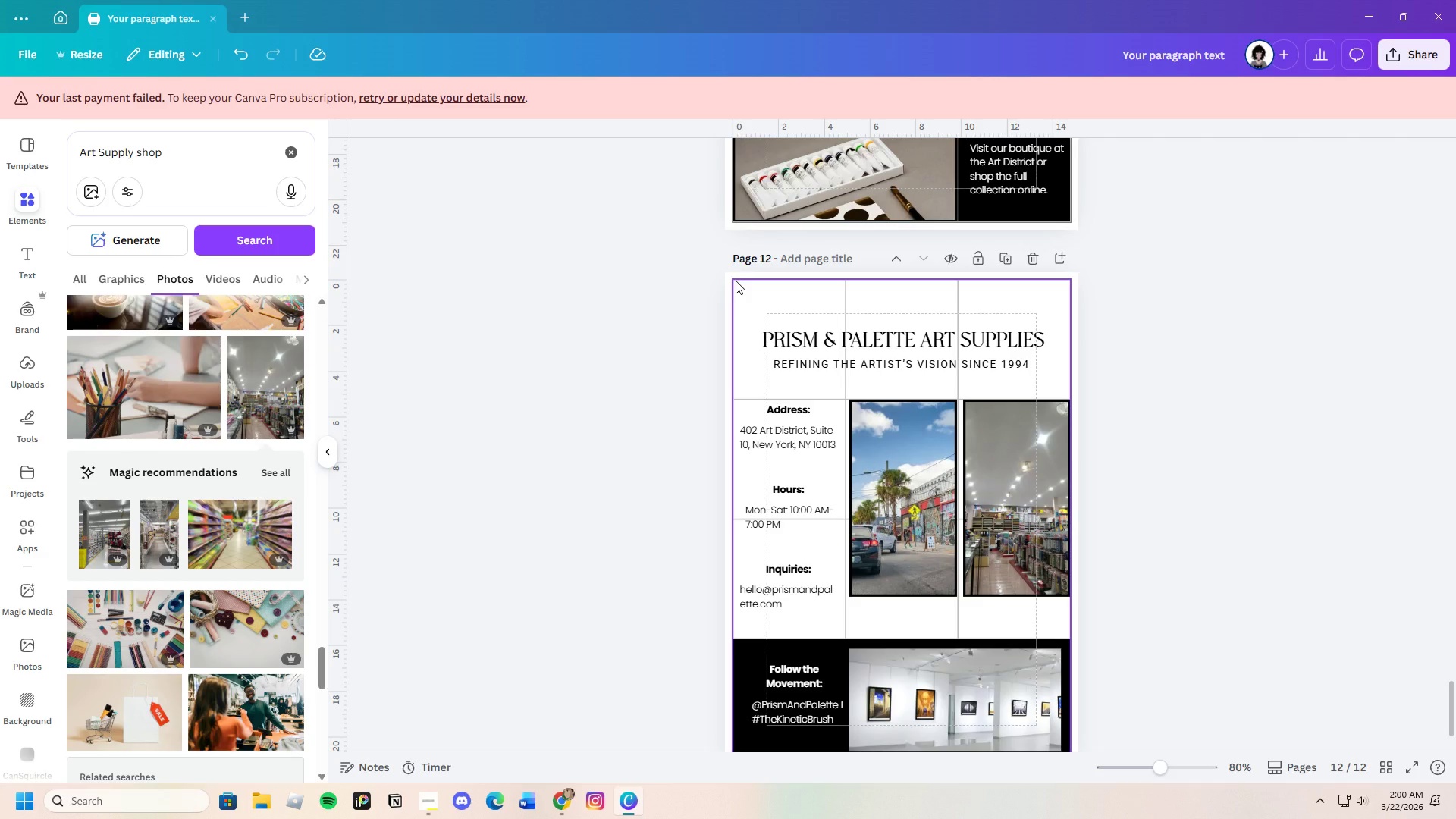 
left_click([736, 281])
 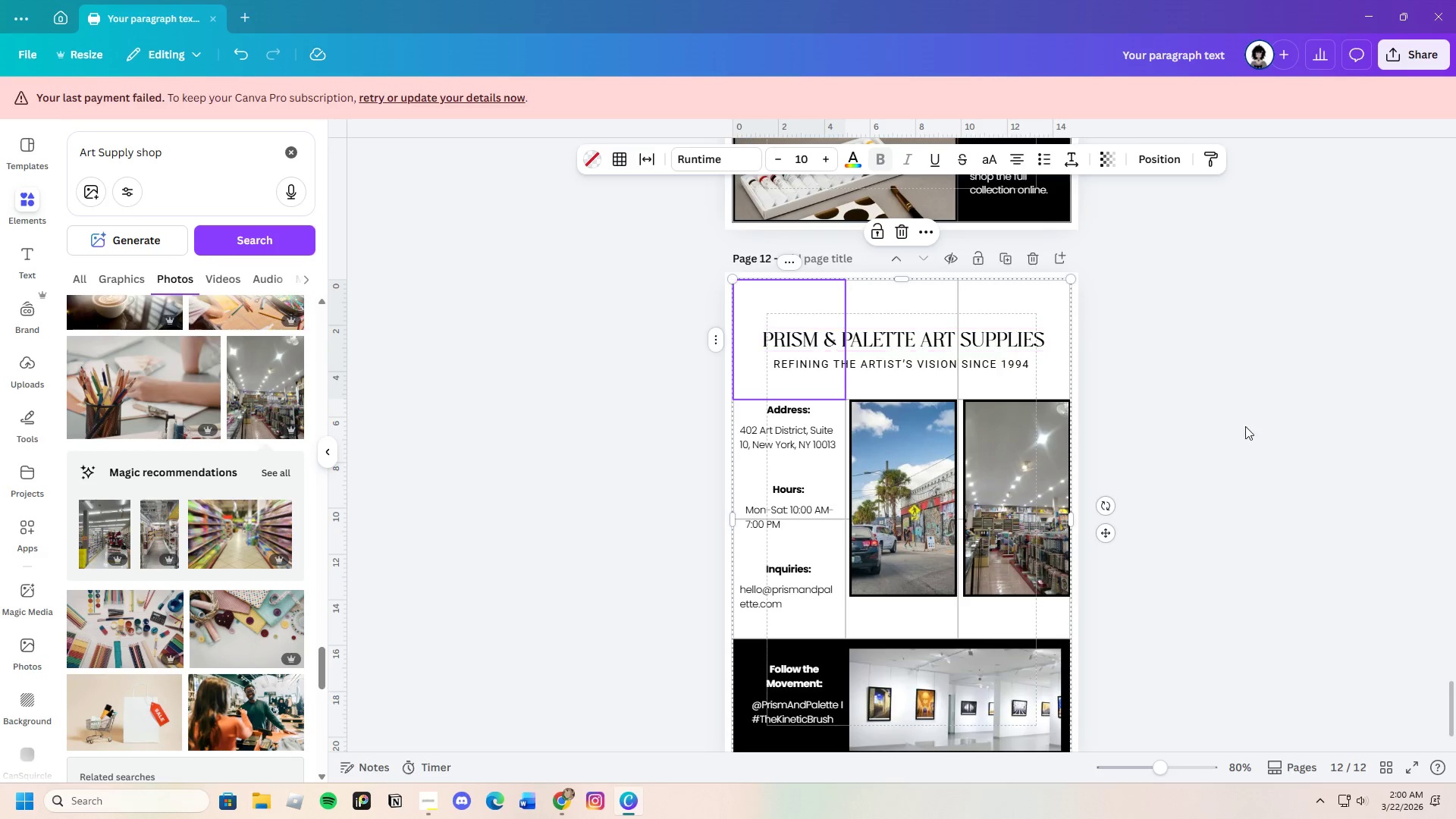 
left_click([1258, 431])
 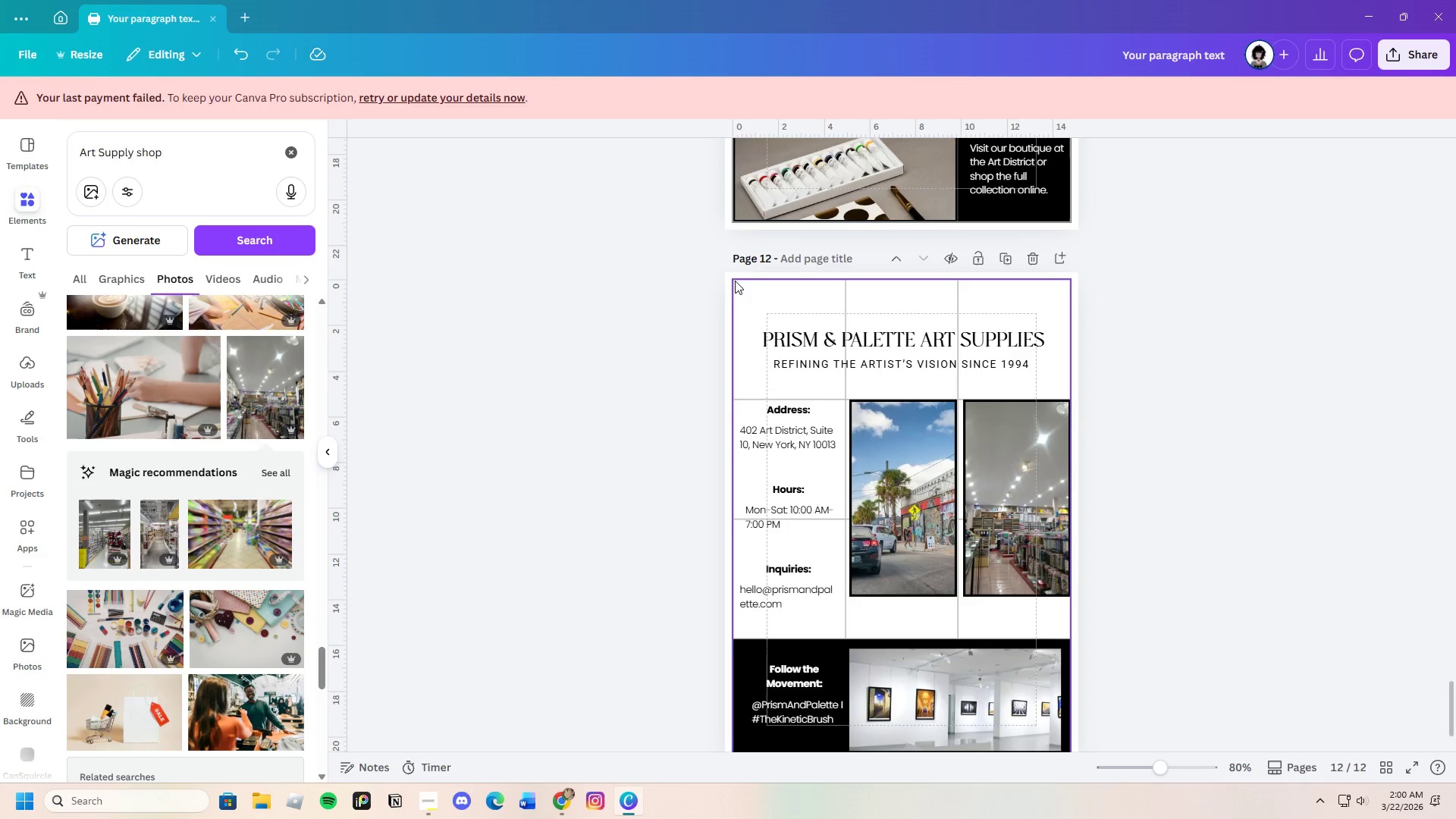 
left_click([733, 281])
 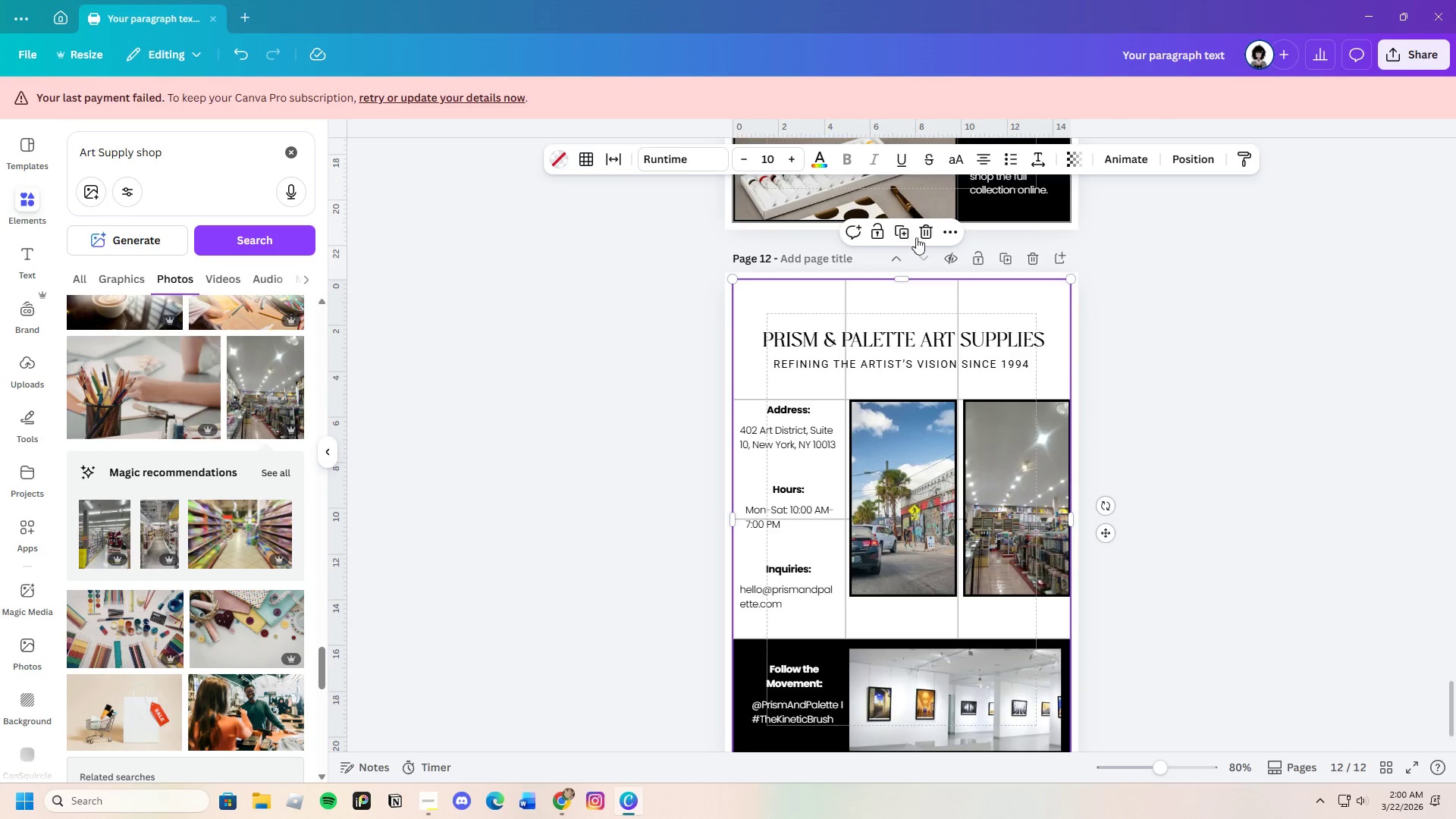 
left_click([926, 234])
 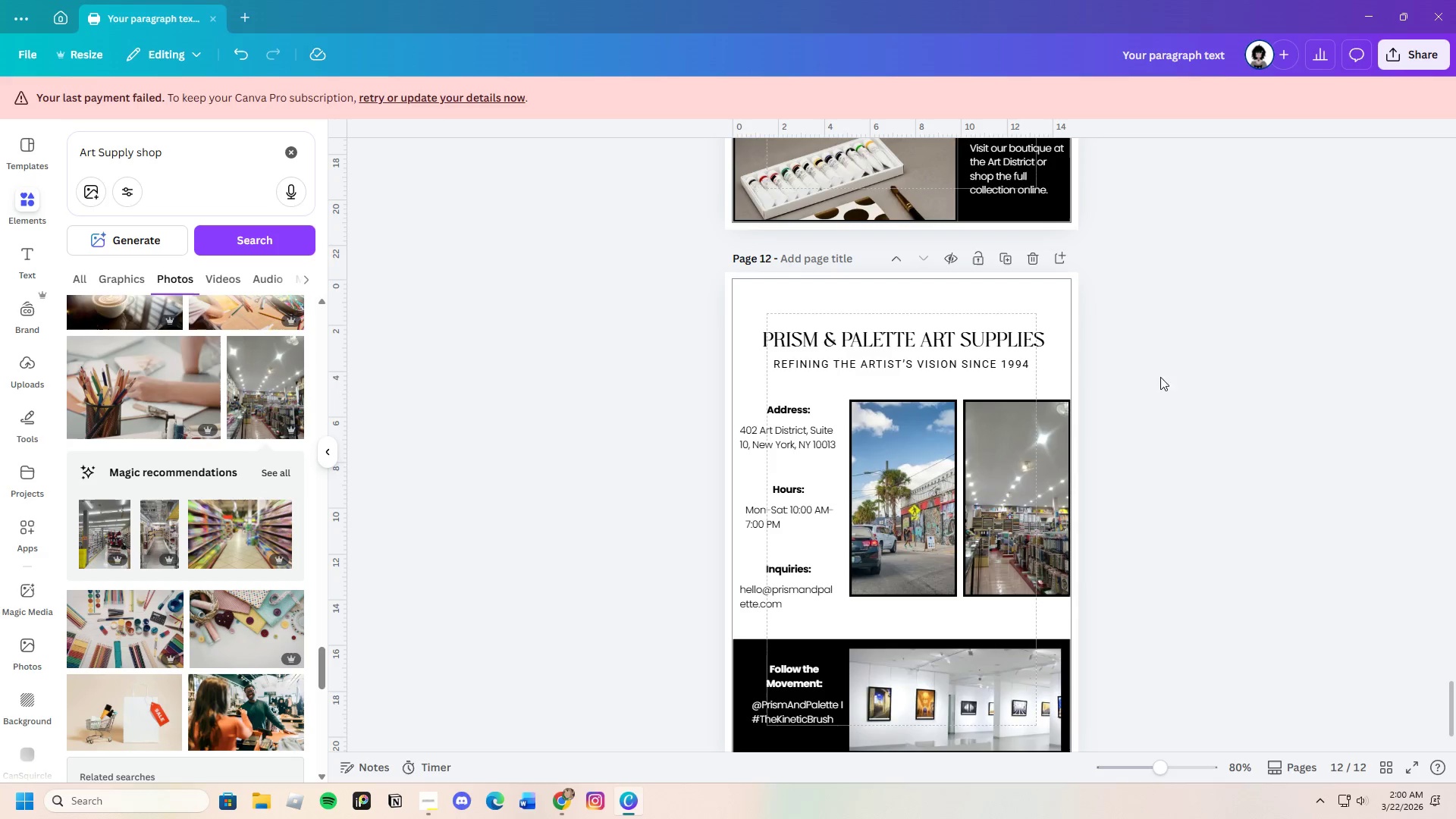 
left_click([1166, 385])
 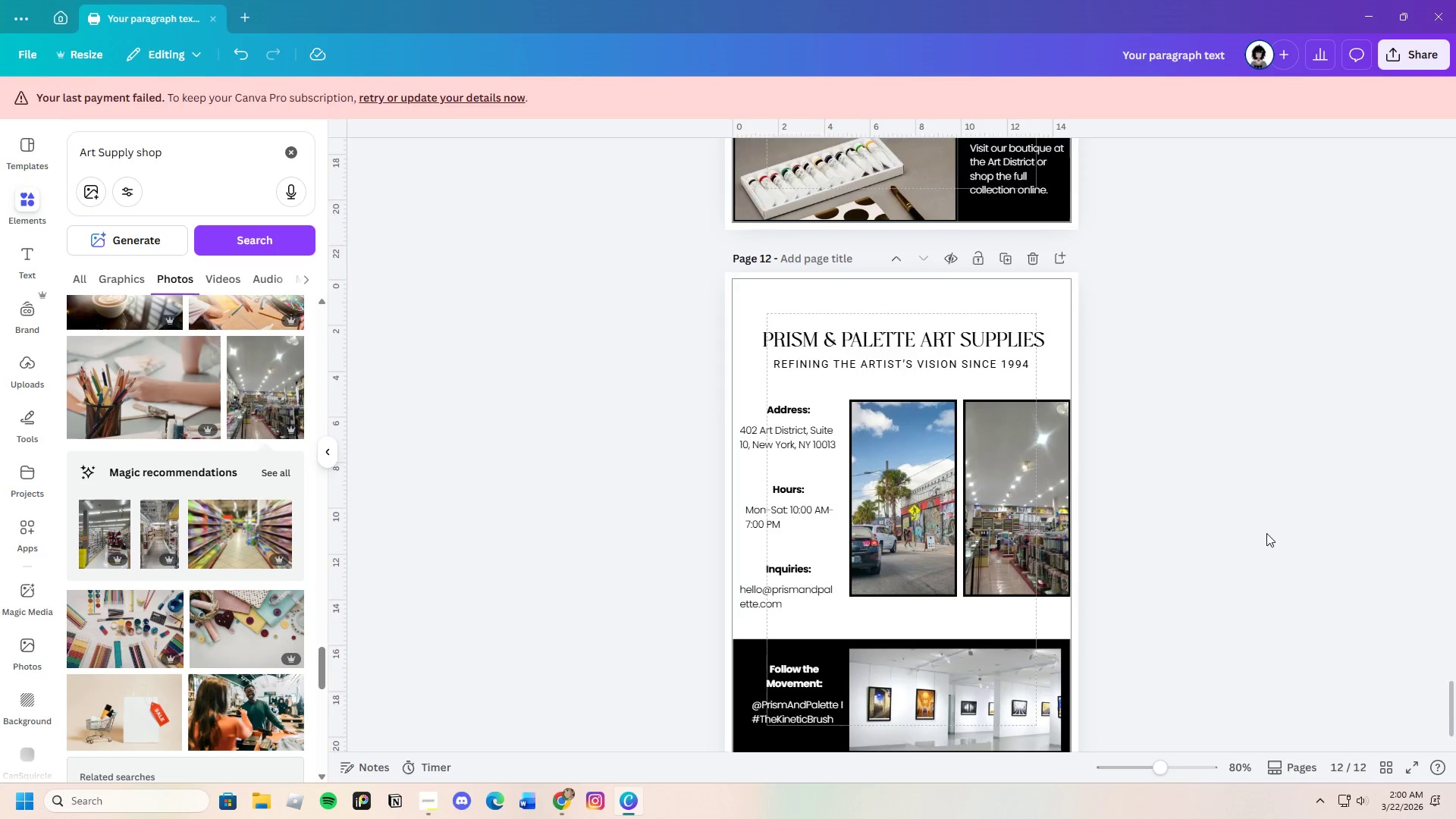 
scroll: coordinate [1266, 533], scroll_direction: down, amount: 3.0
 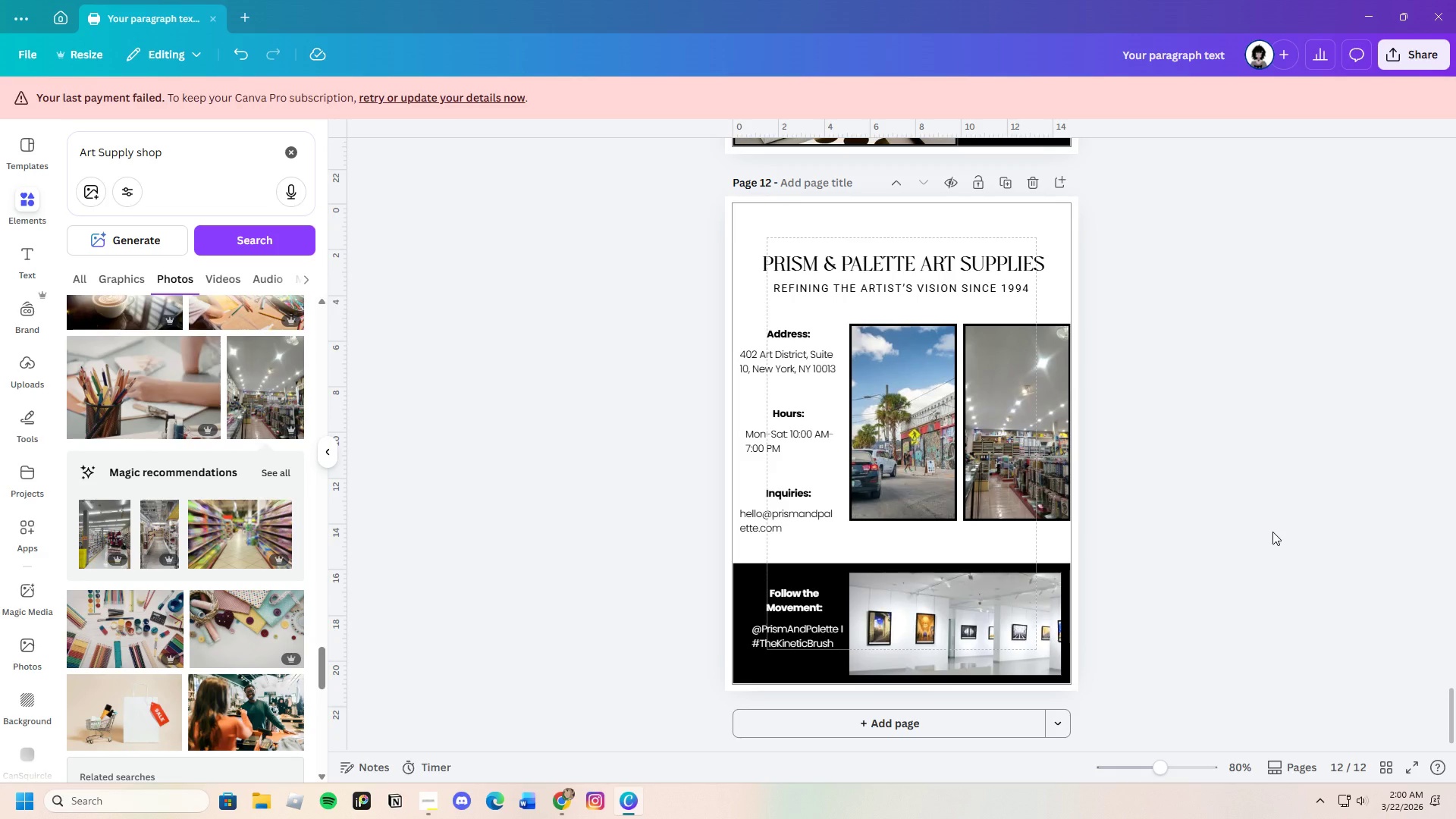 
scroll: coordinate [1273, 529], scroll_direction: up, amount: 33.0
 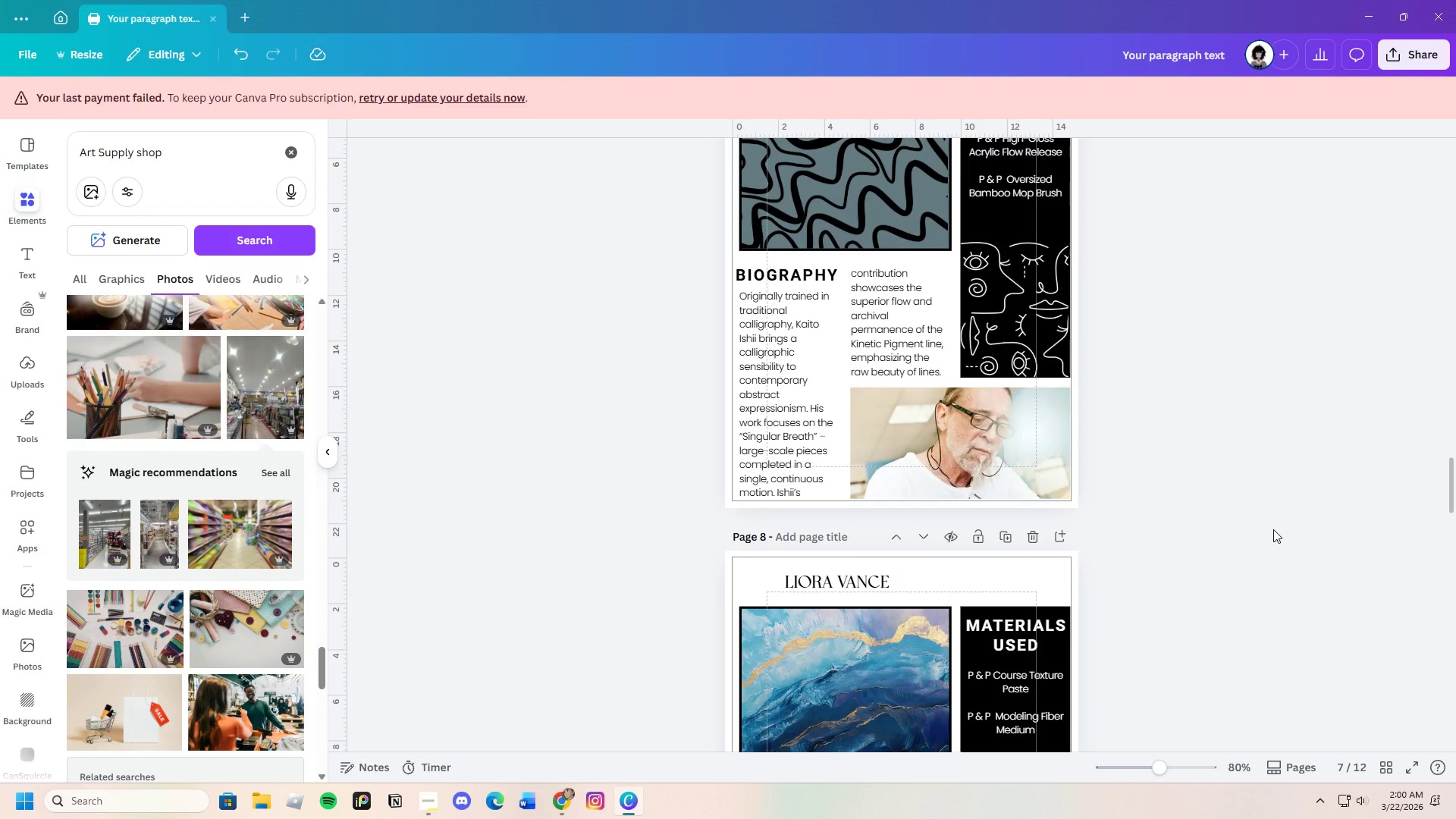 
scroll: coordinate [1273, 529], scroll_direction: down, amount: 6.0
 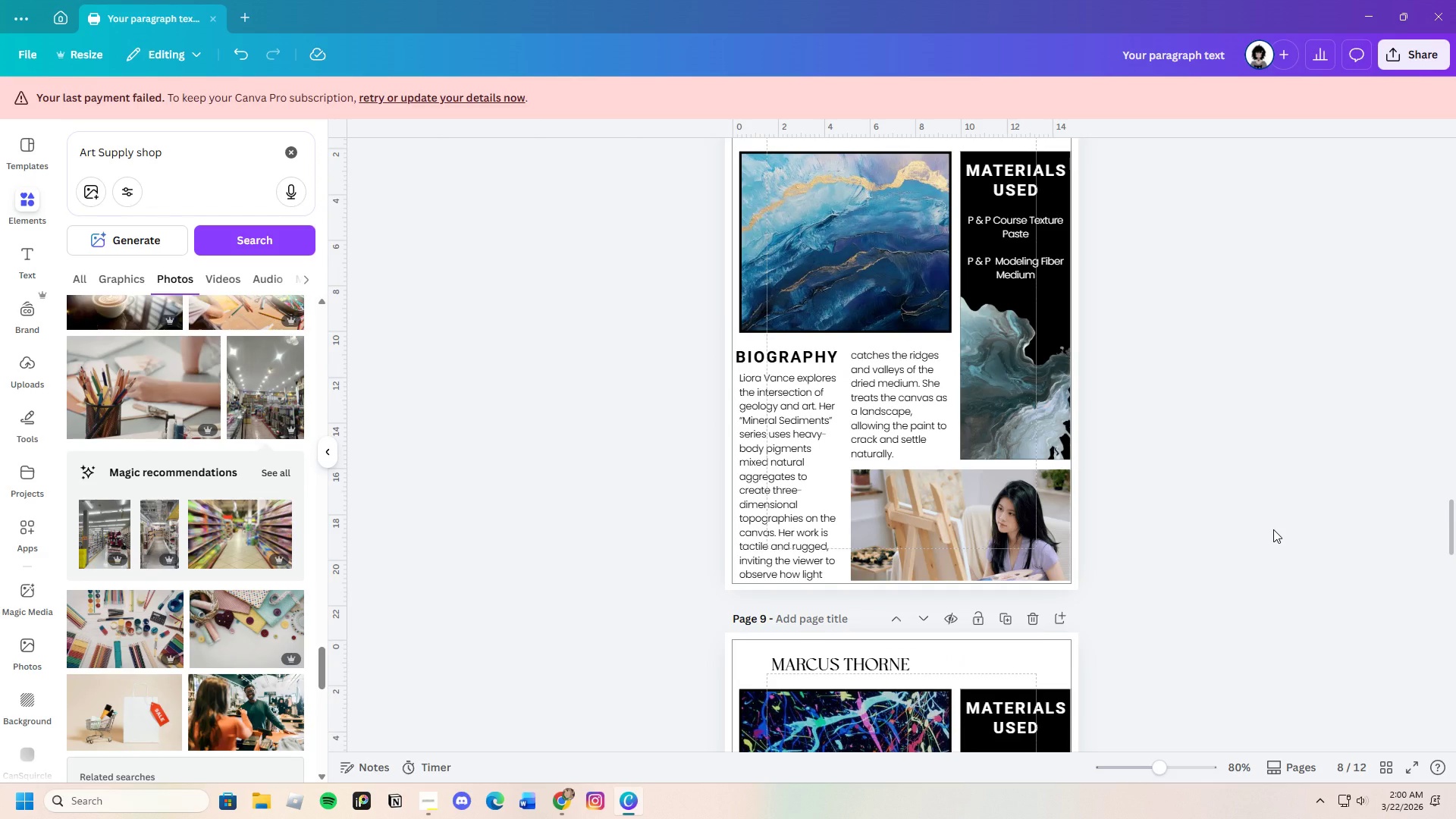 
scroll: coordinate [1243, 555], scroll_direction: up, amount: 18.0
 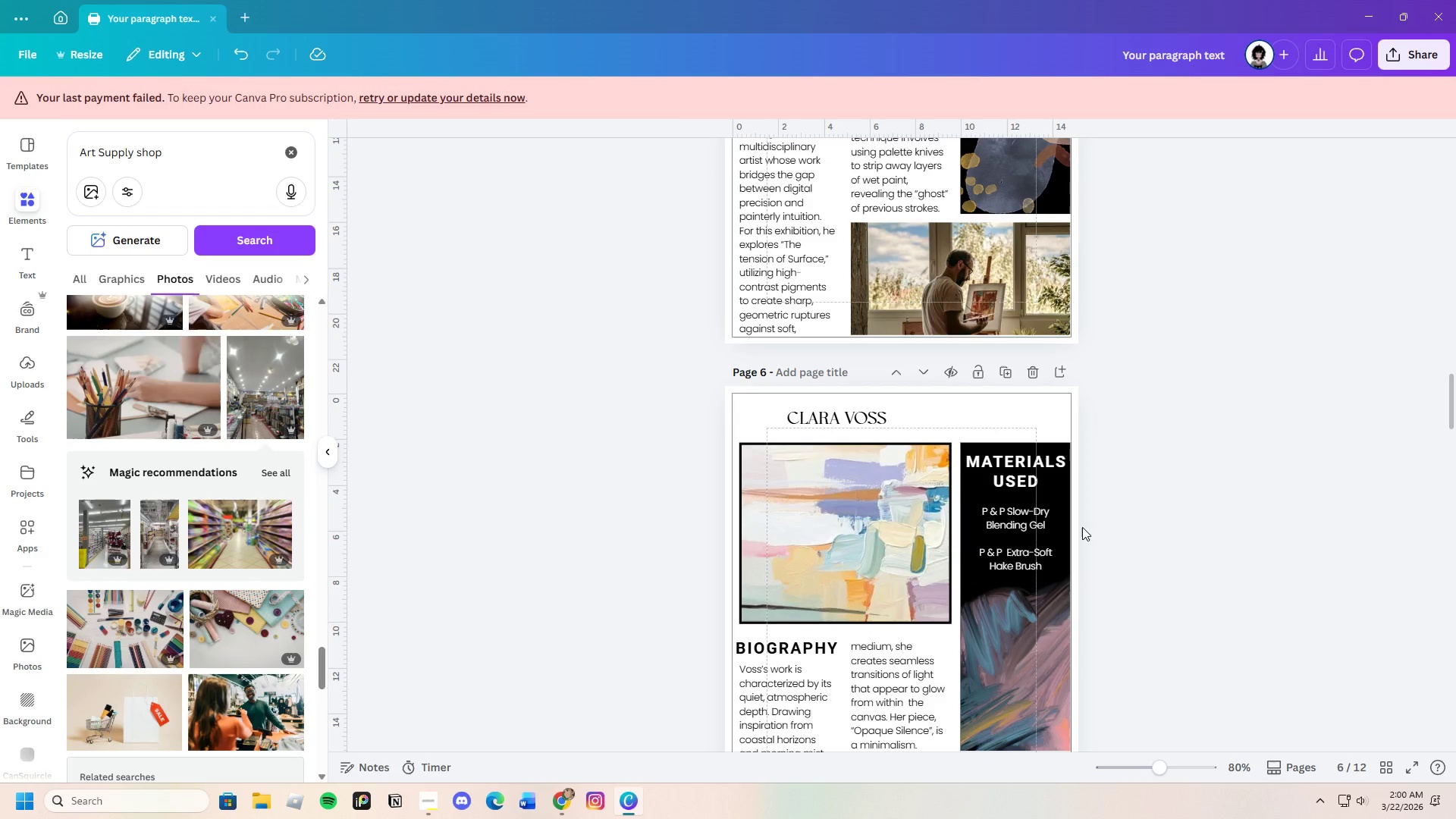 
scroll: coordinate [834, 448], scroll_direction: down, amount: 1.0
 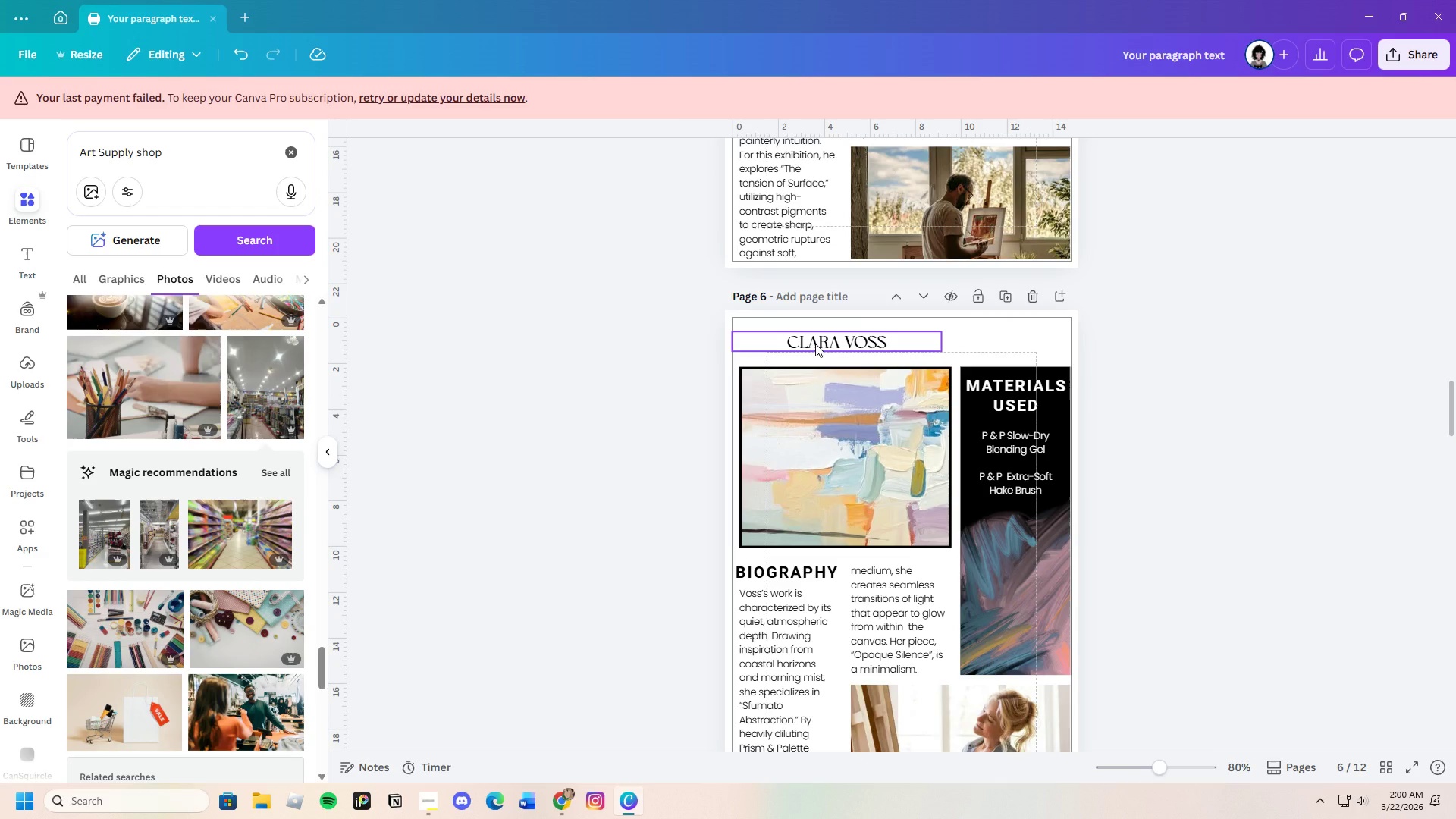 
left_click([815, 344])
 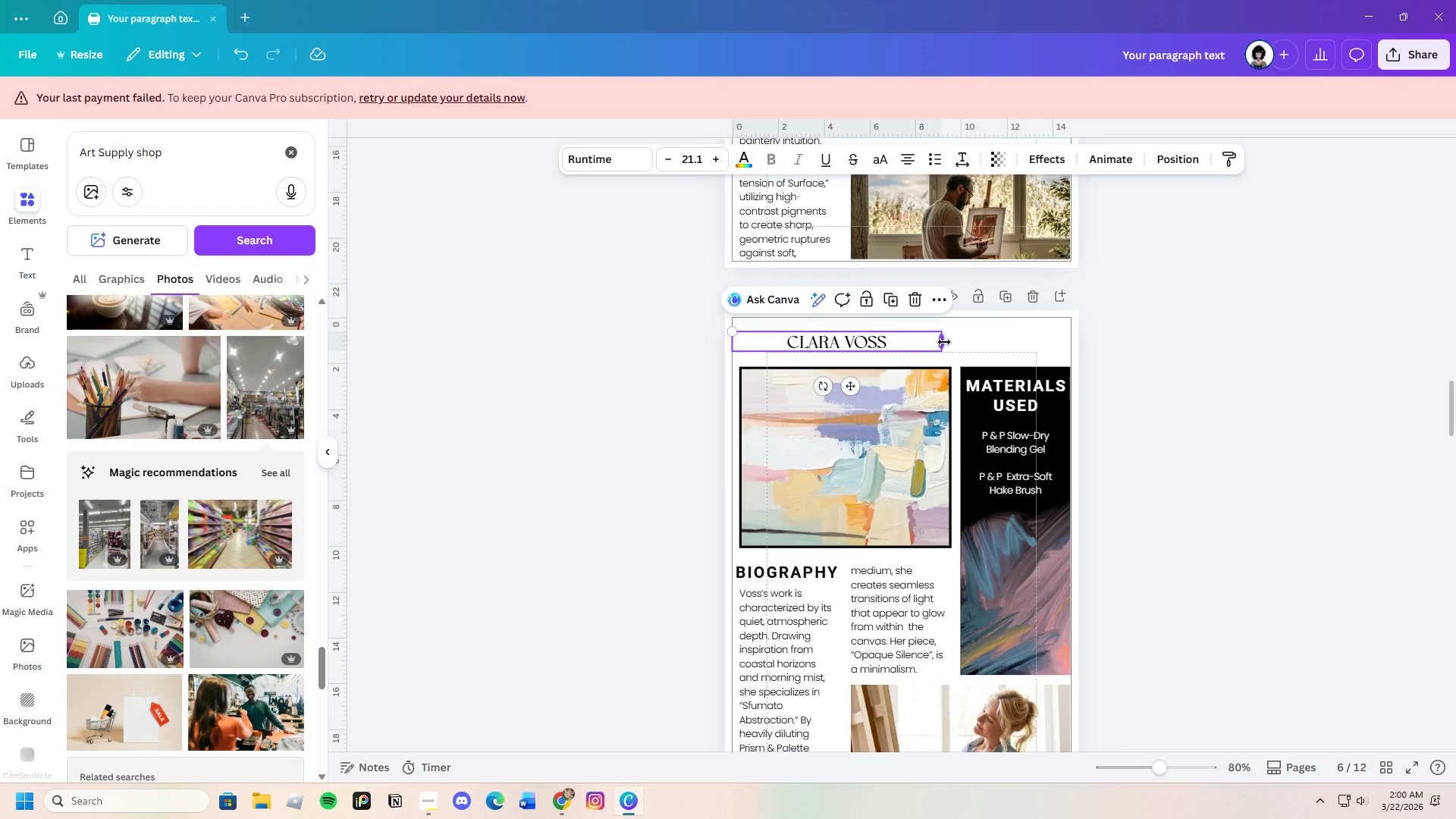 
left_click_drag(start_coordinate=[944, 342], to_coordinate=[839, 335])
 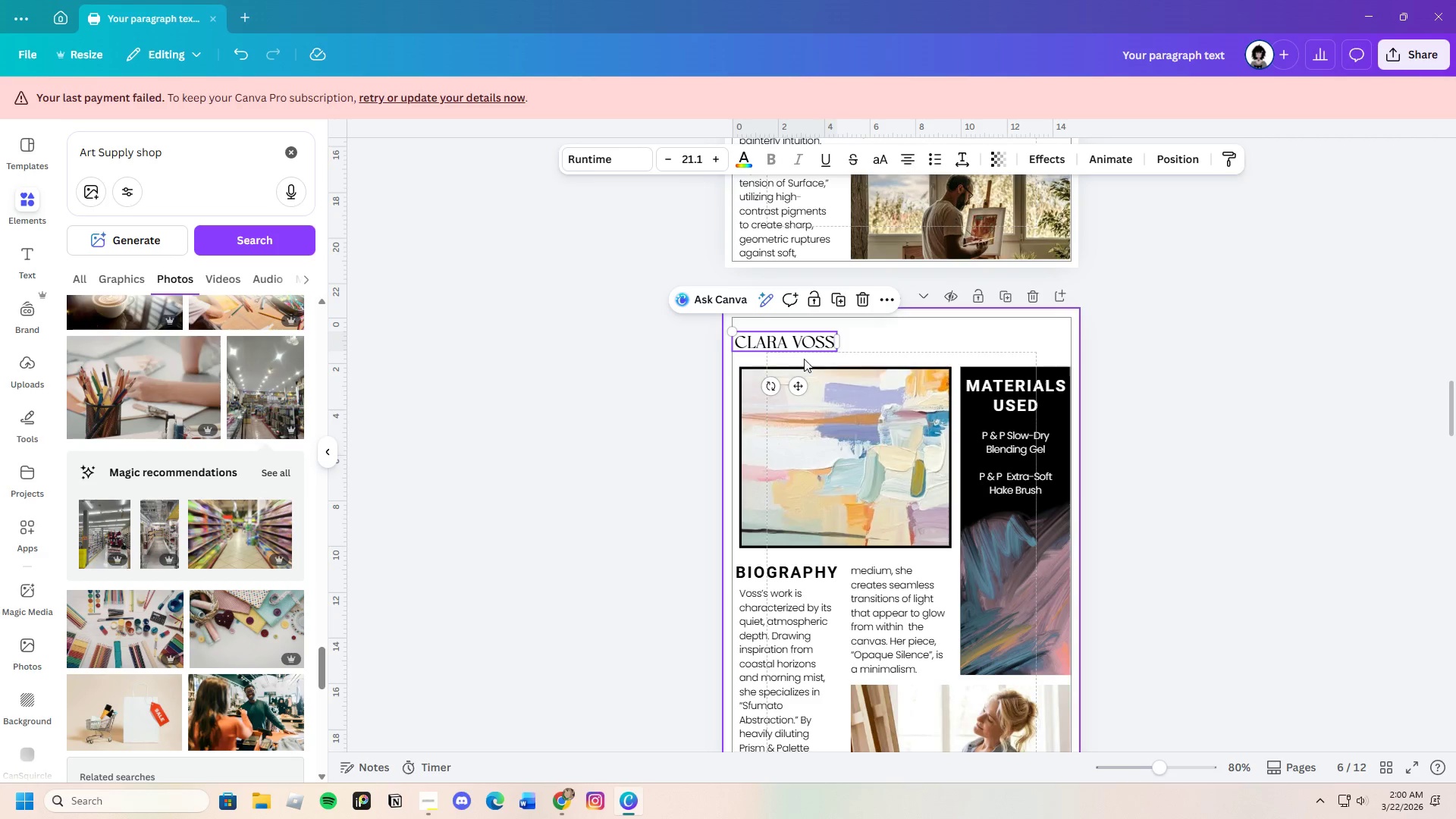 
left_click_drag(start_coordinate=[801, 388], to_coordinate=[808, 388])
 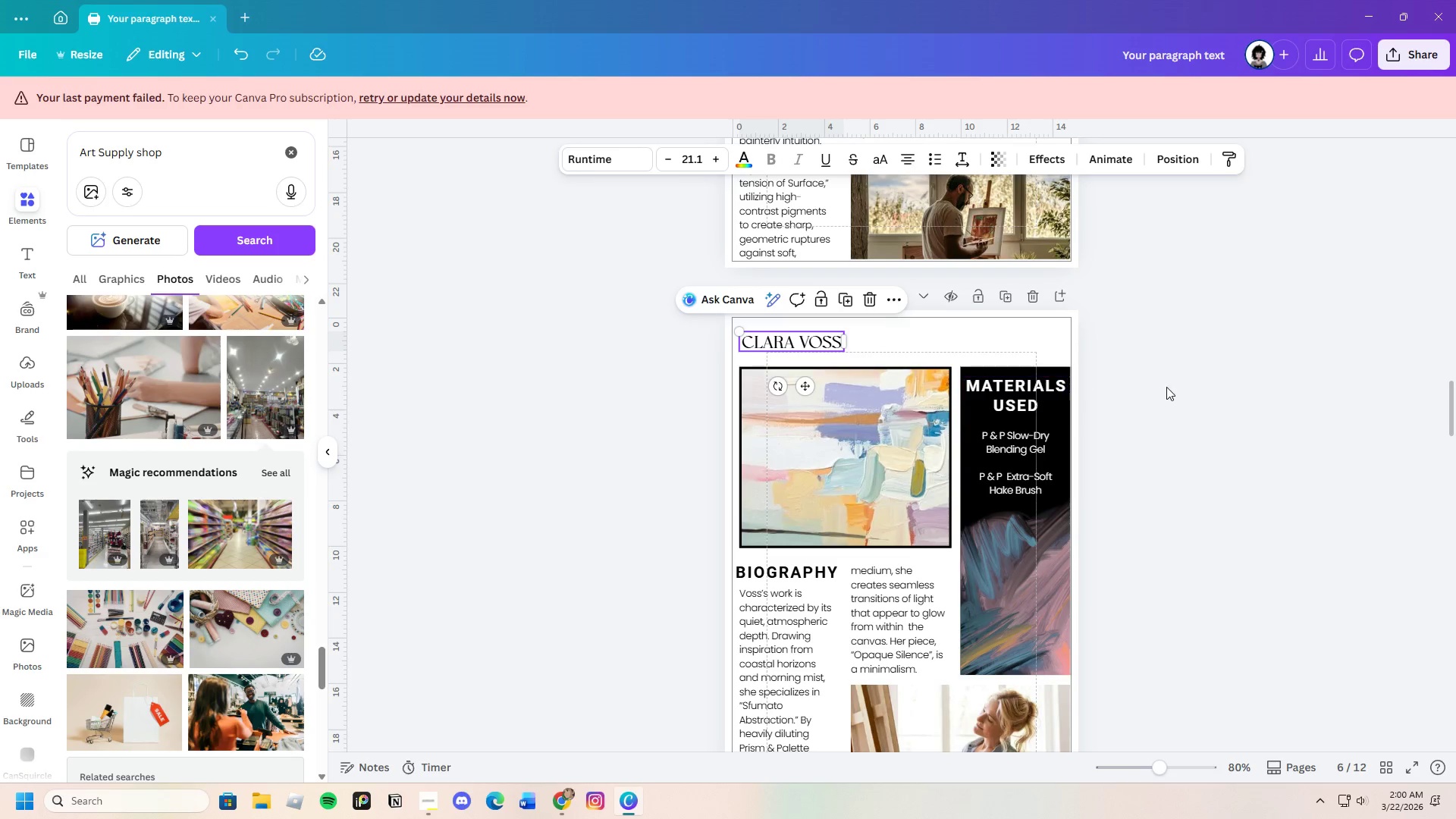 
left_click([1166, 387])
 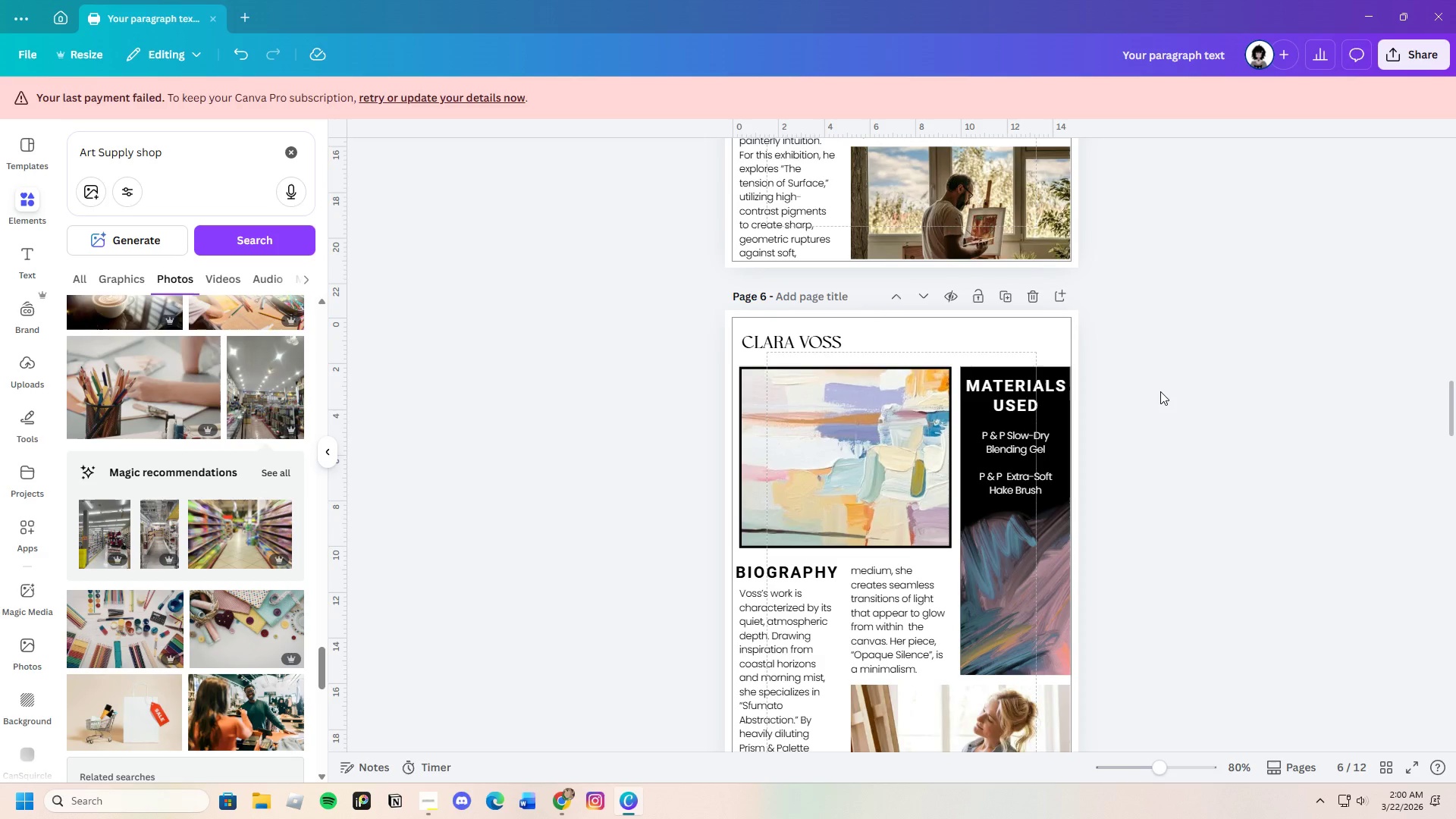 
scroll: coordinate [1110, 421], scroll_direction: up, amount: 23.0
 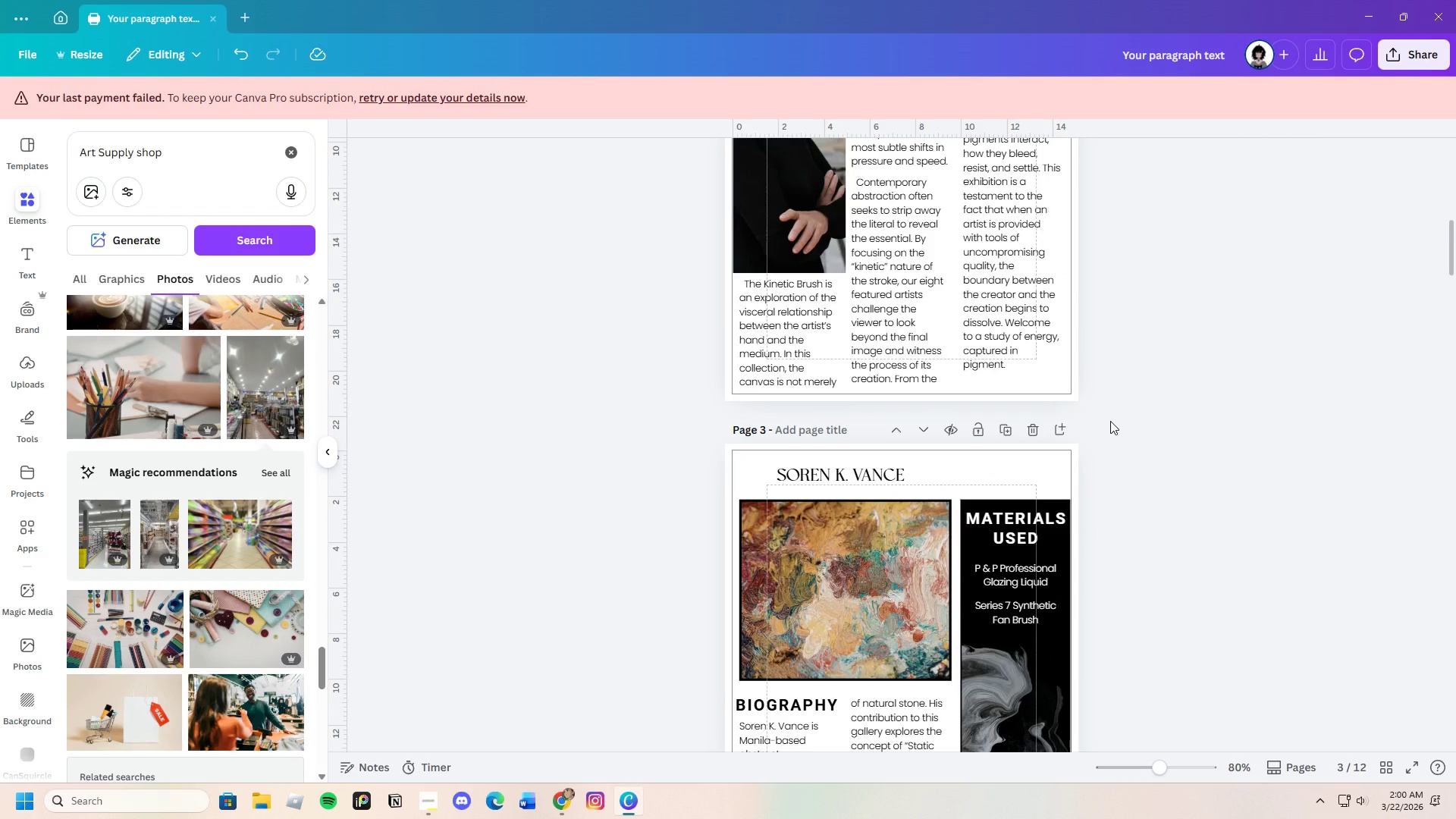 
scroll: coordinate [1110, 421], scroll_direction: none, amount: 0.0
 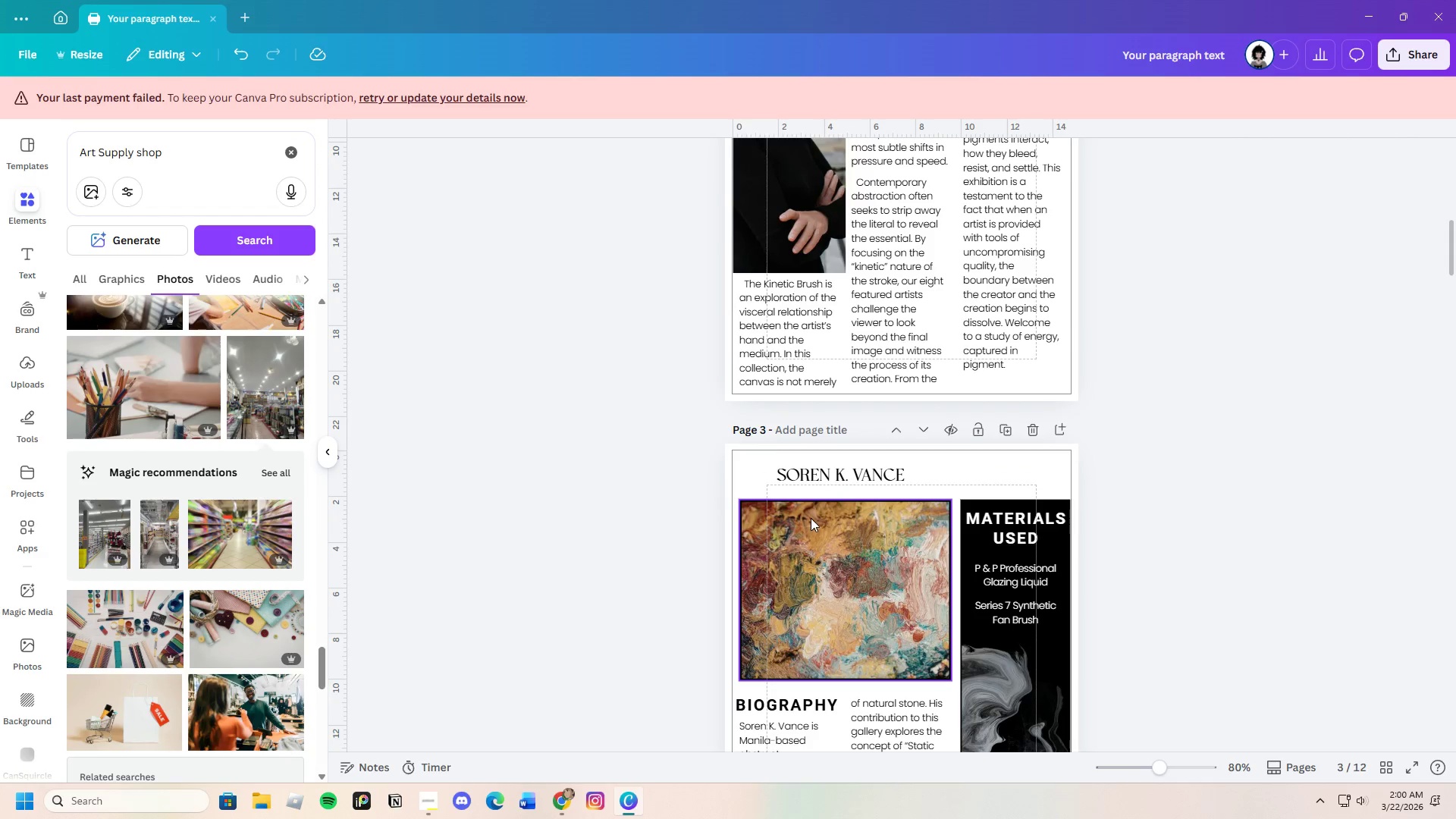 
left_click([846, 470])
 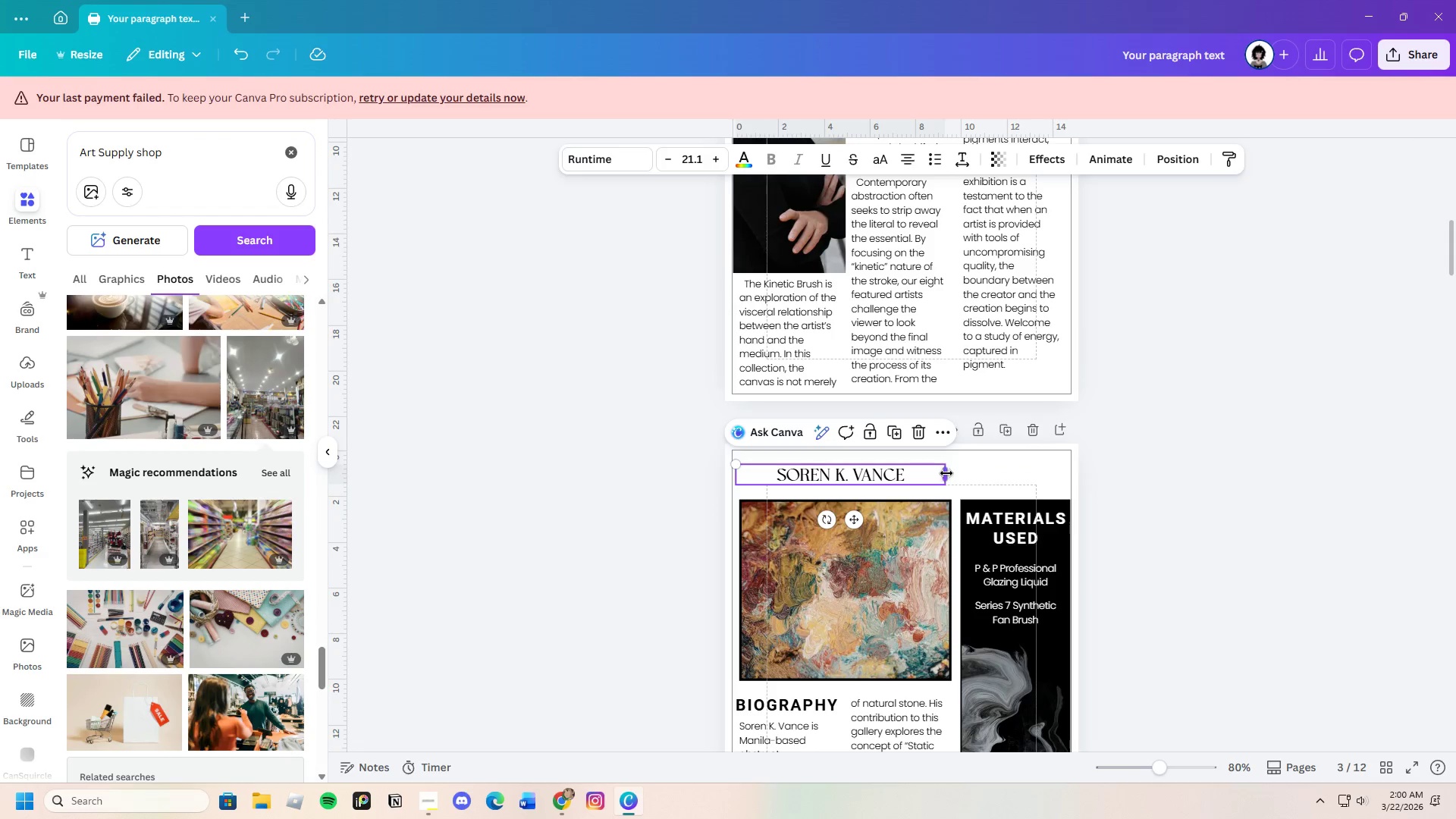 
left_click_drag(start_coordinate=[946, 473], to_coordinate=[869, 469])
 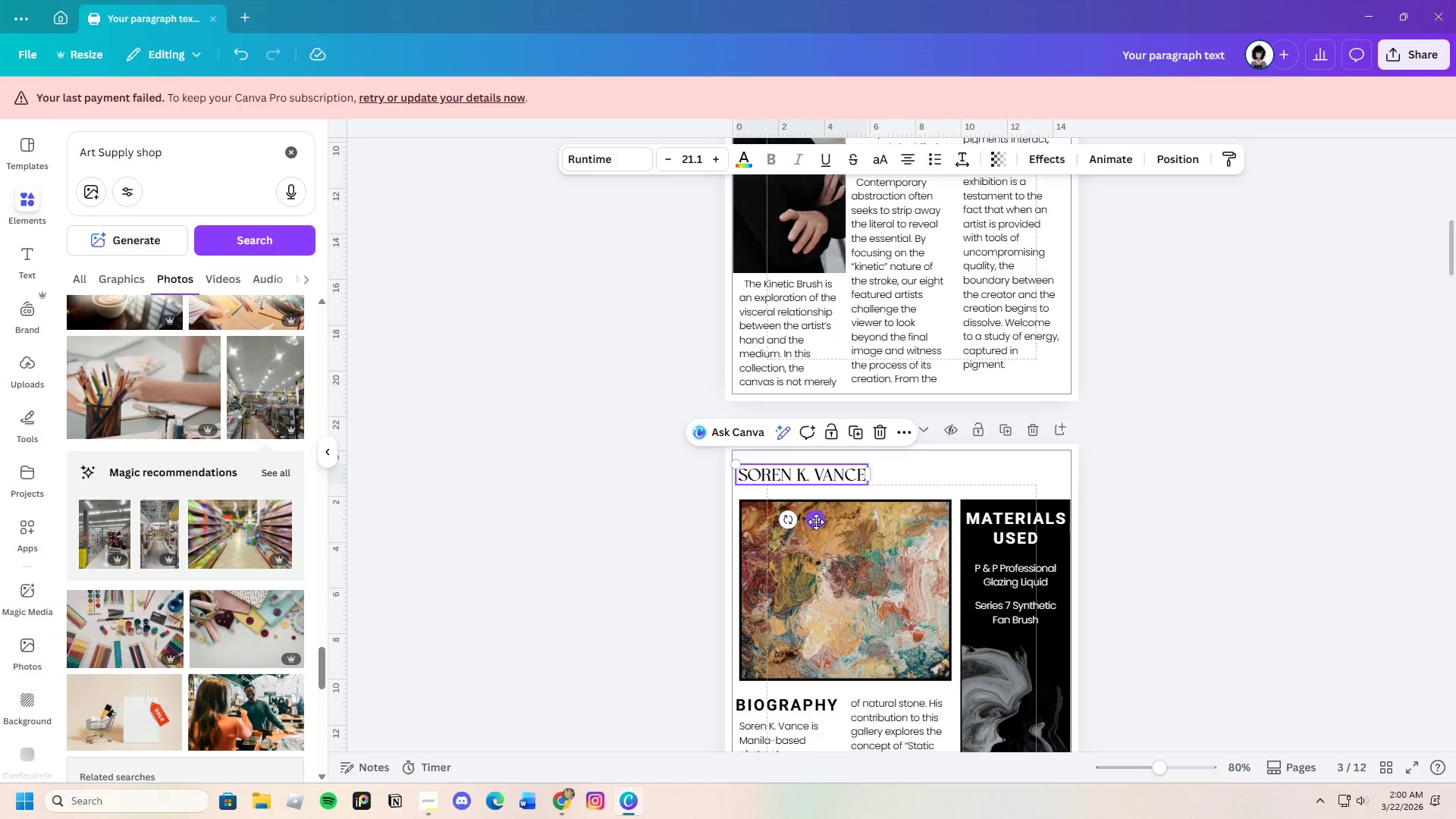 
left_click_drag(start_coordinate=[816, 522], to_coordinate=[821, 522])
 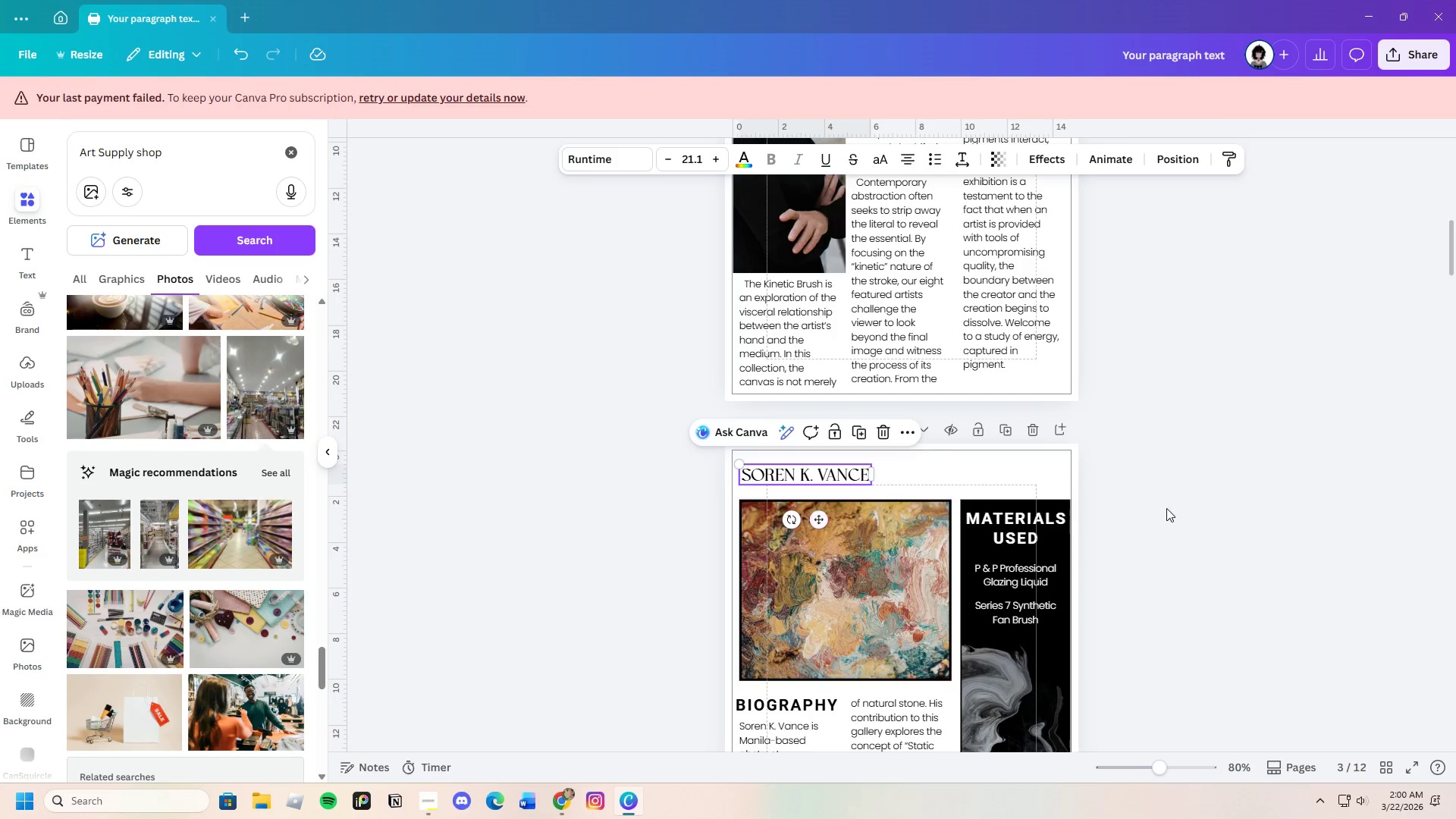 
left_click([1167, 508])
 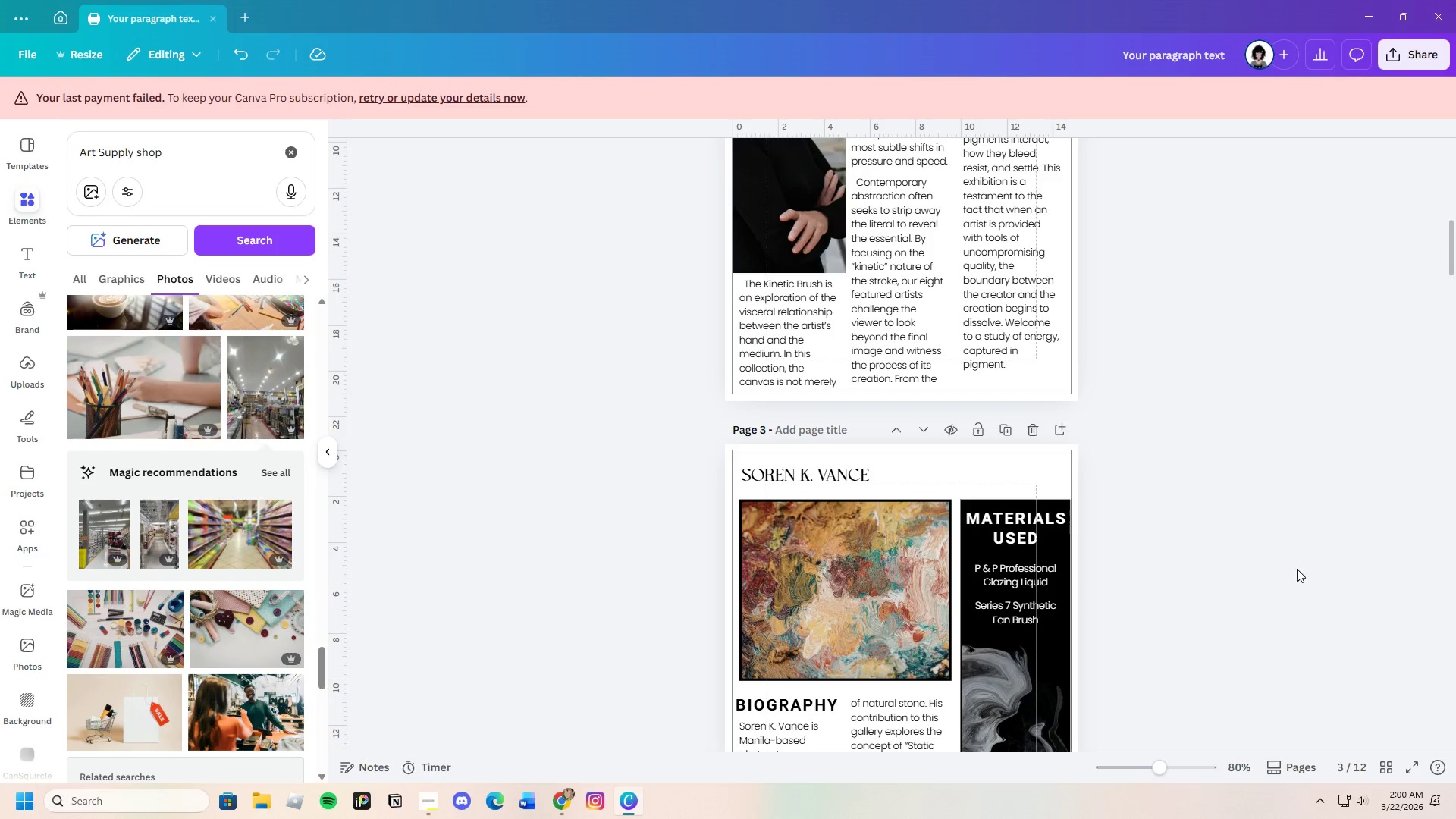 
scroll: coordinate [1235, 541], scroll_direction: down, amount: 9.0
 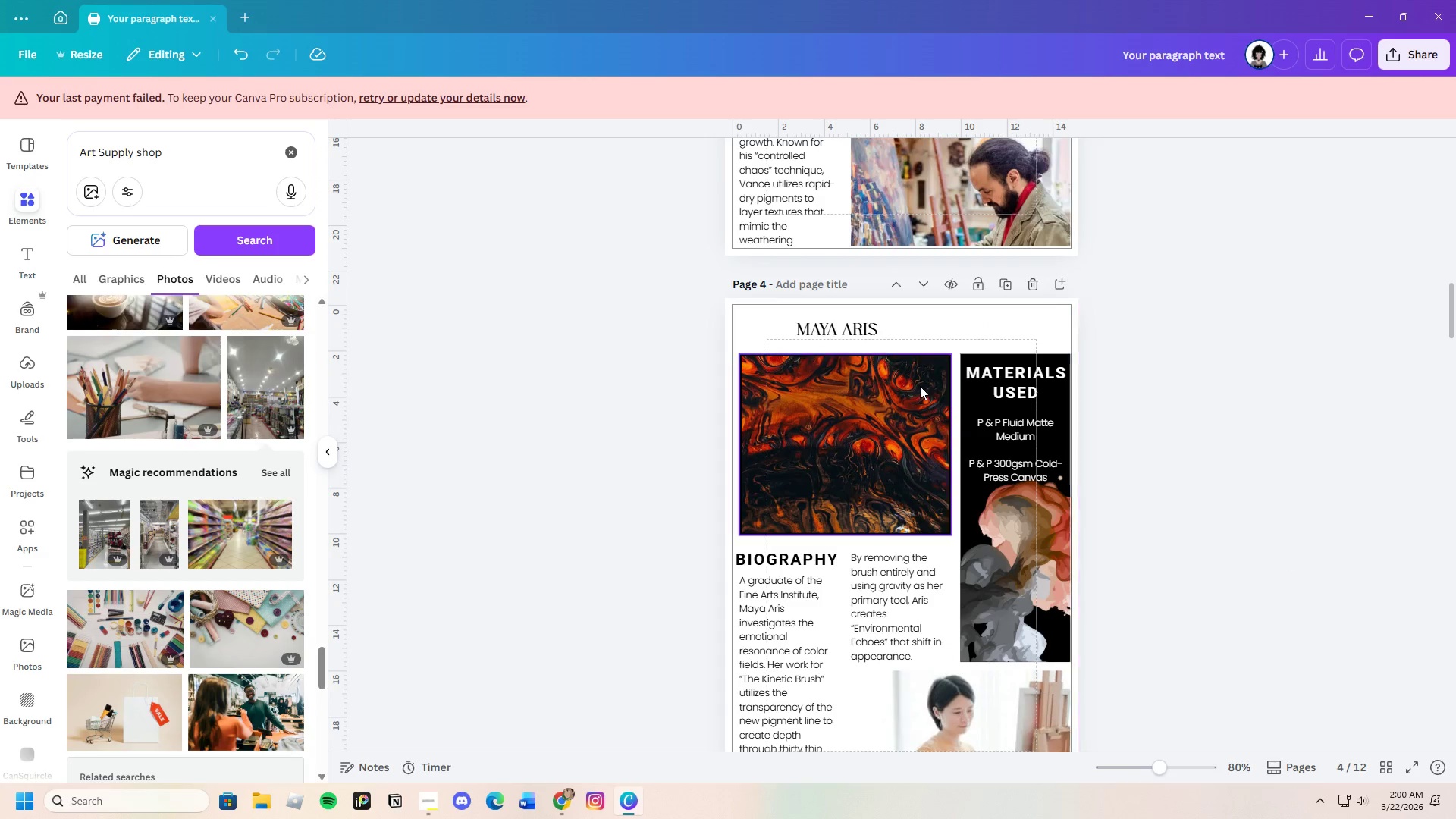 
scroll: coordinate [1228, 575], scroll_direction: up, amount: 6.0
 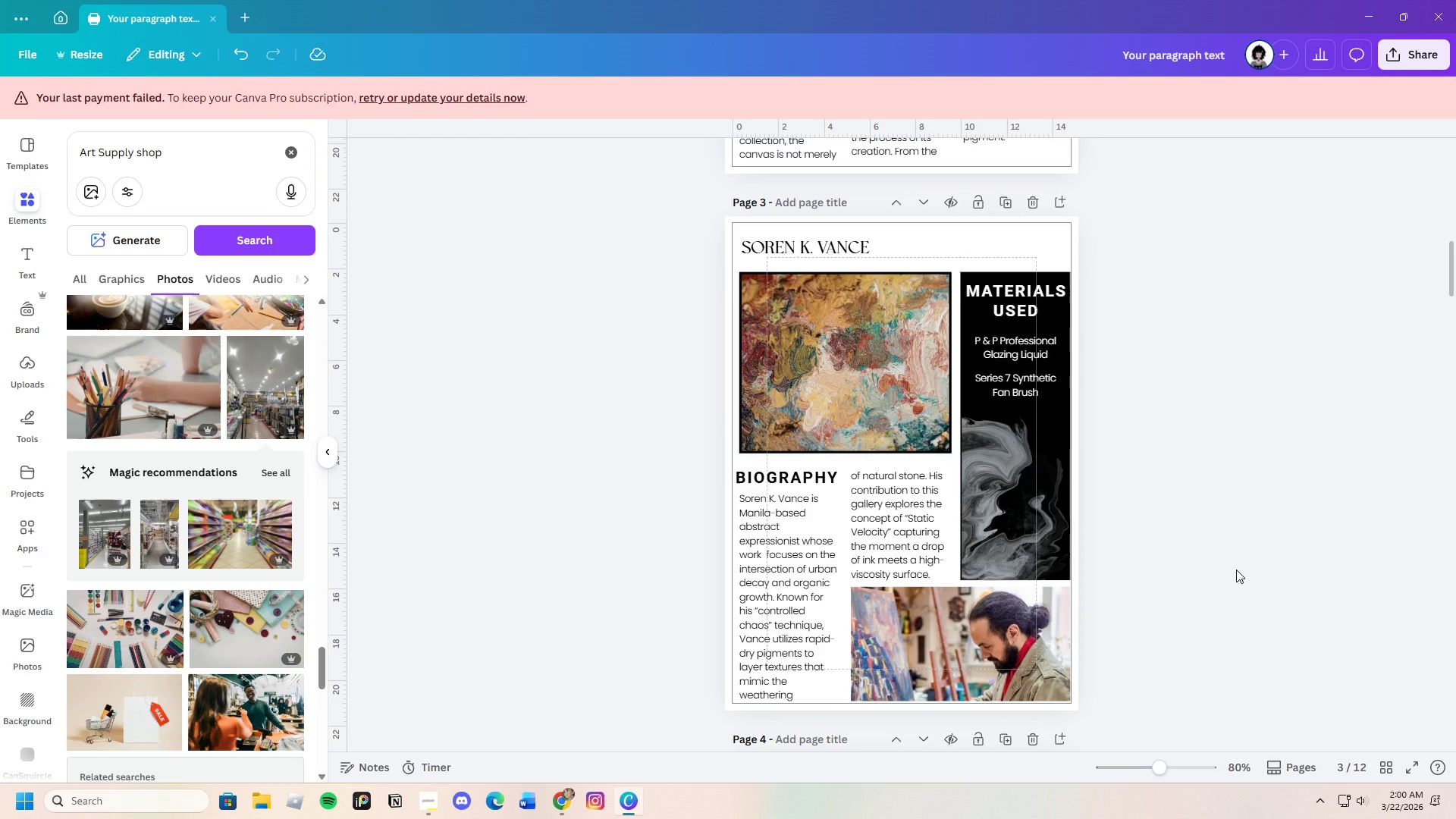 
scroll: coordinate [1236, 573], scroll_direction: down, amount: 4.0
 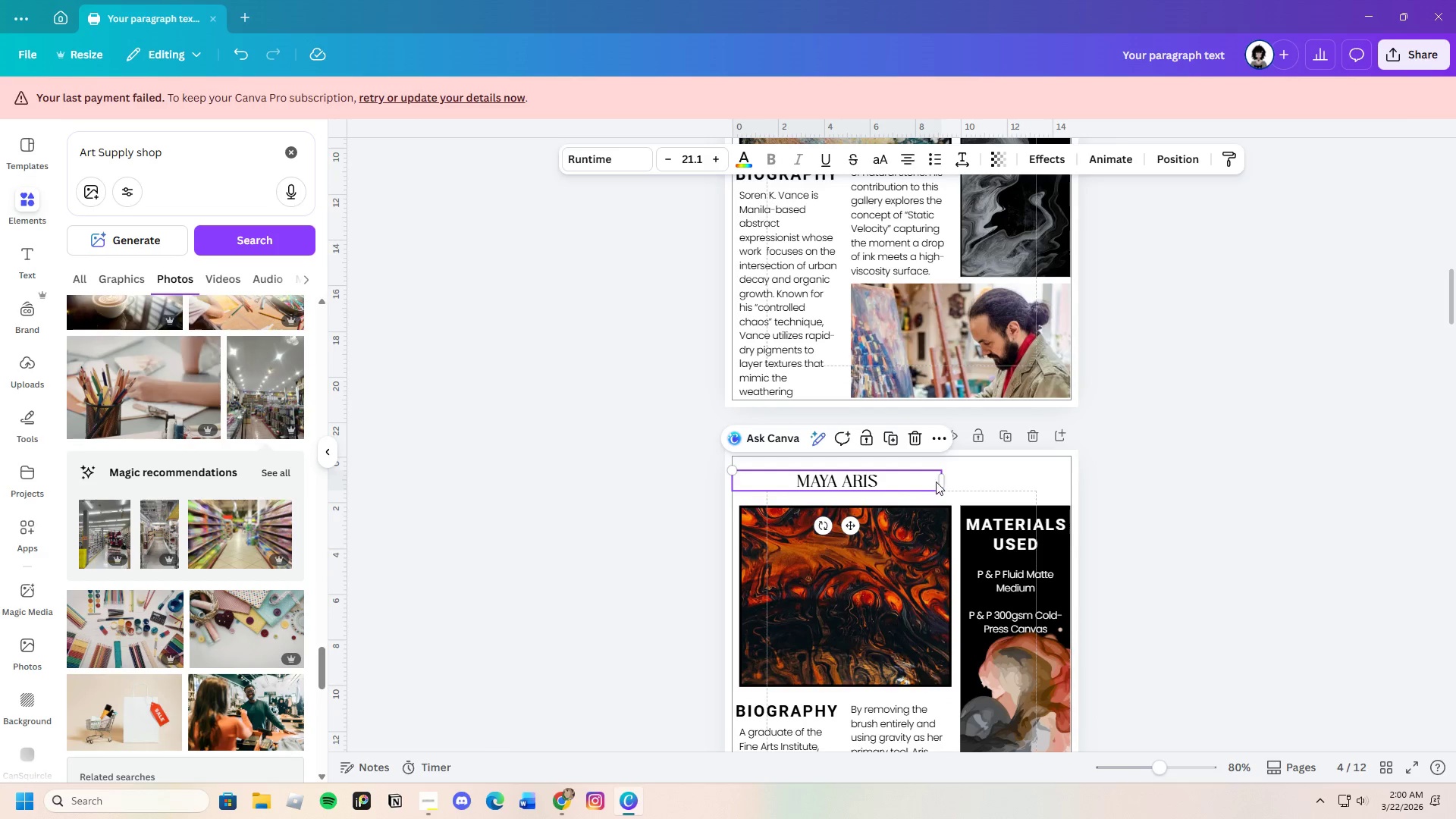 
left_click_drag(start_coordinate=[943, 480], to_coordinate=[814, 474])
 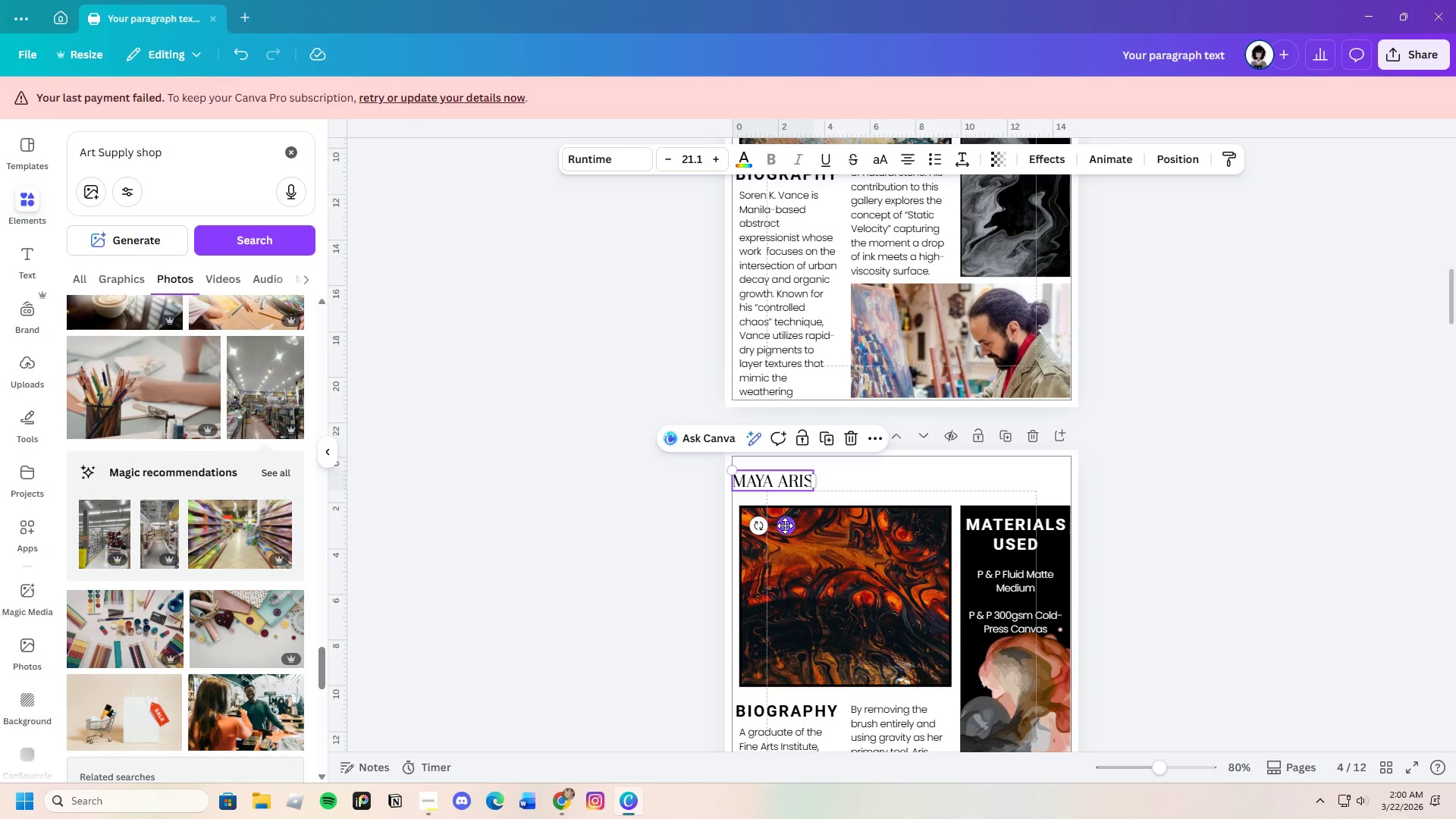 
left_click_drag(start_coordinate=[786, 525], to_coordinate=[792, 525])
 